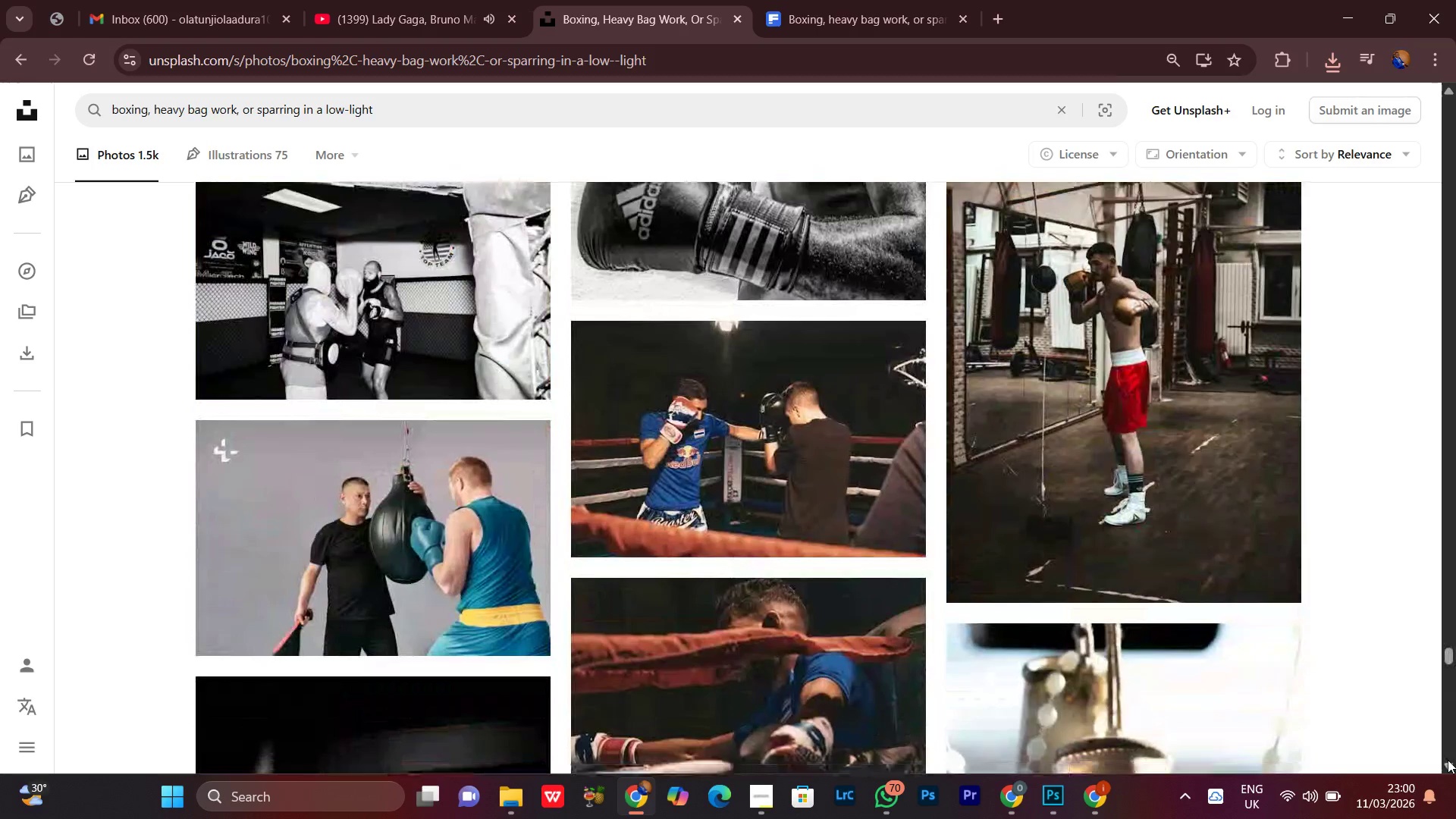 
left_click([1448, 760])
 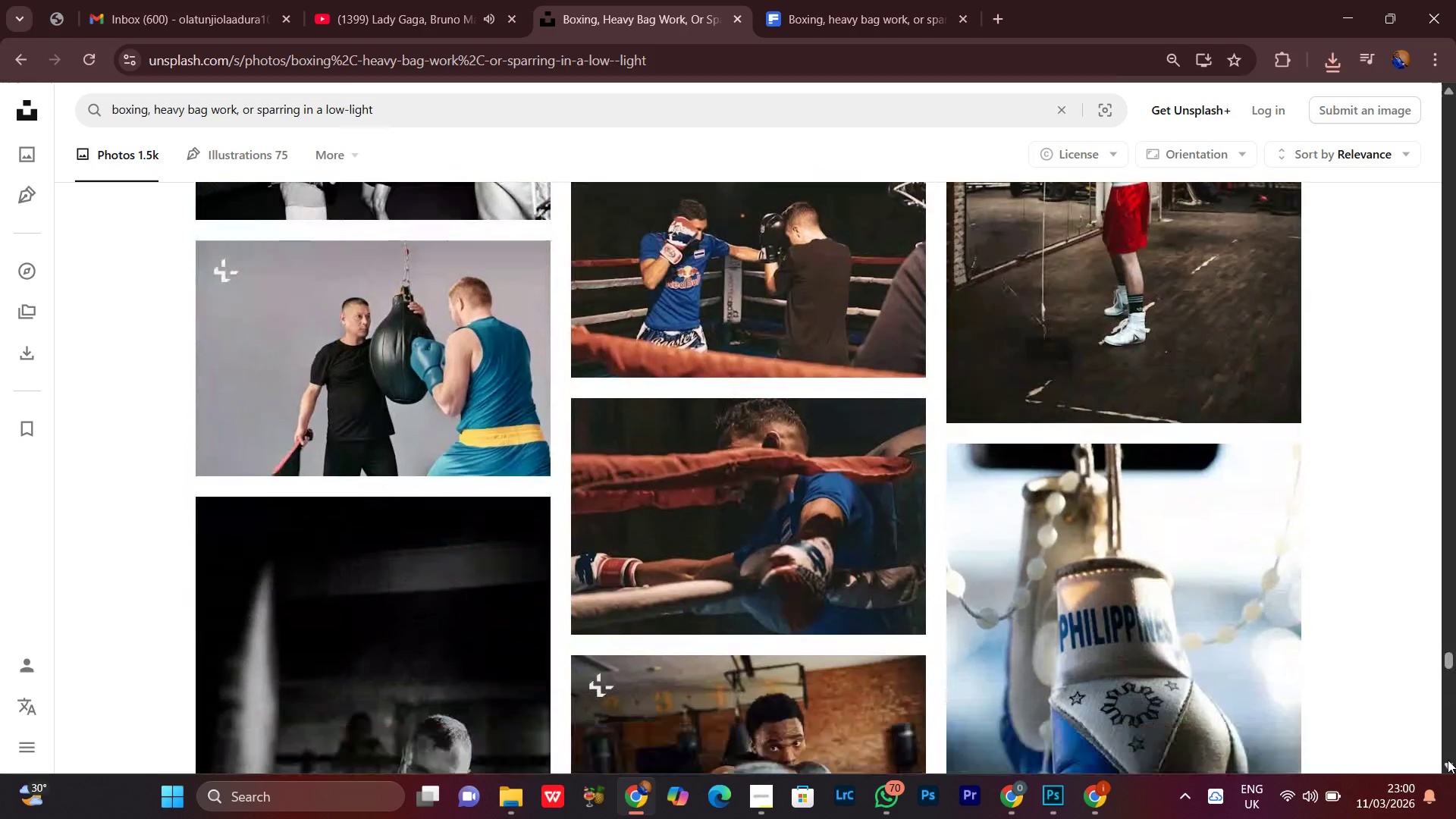 
left_click([1448, 760])
 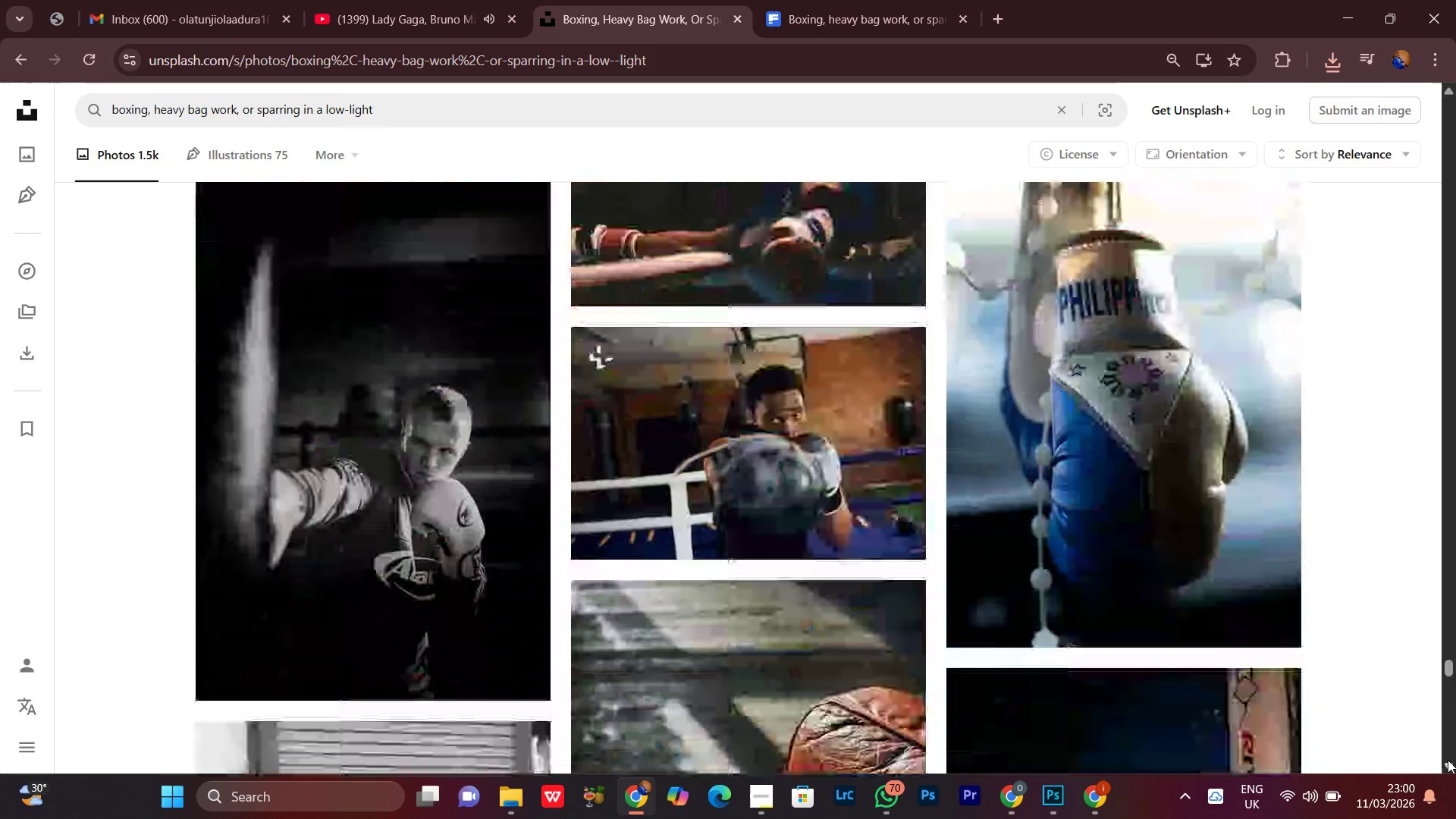 
left_click([1448, 760])
 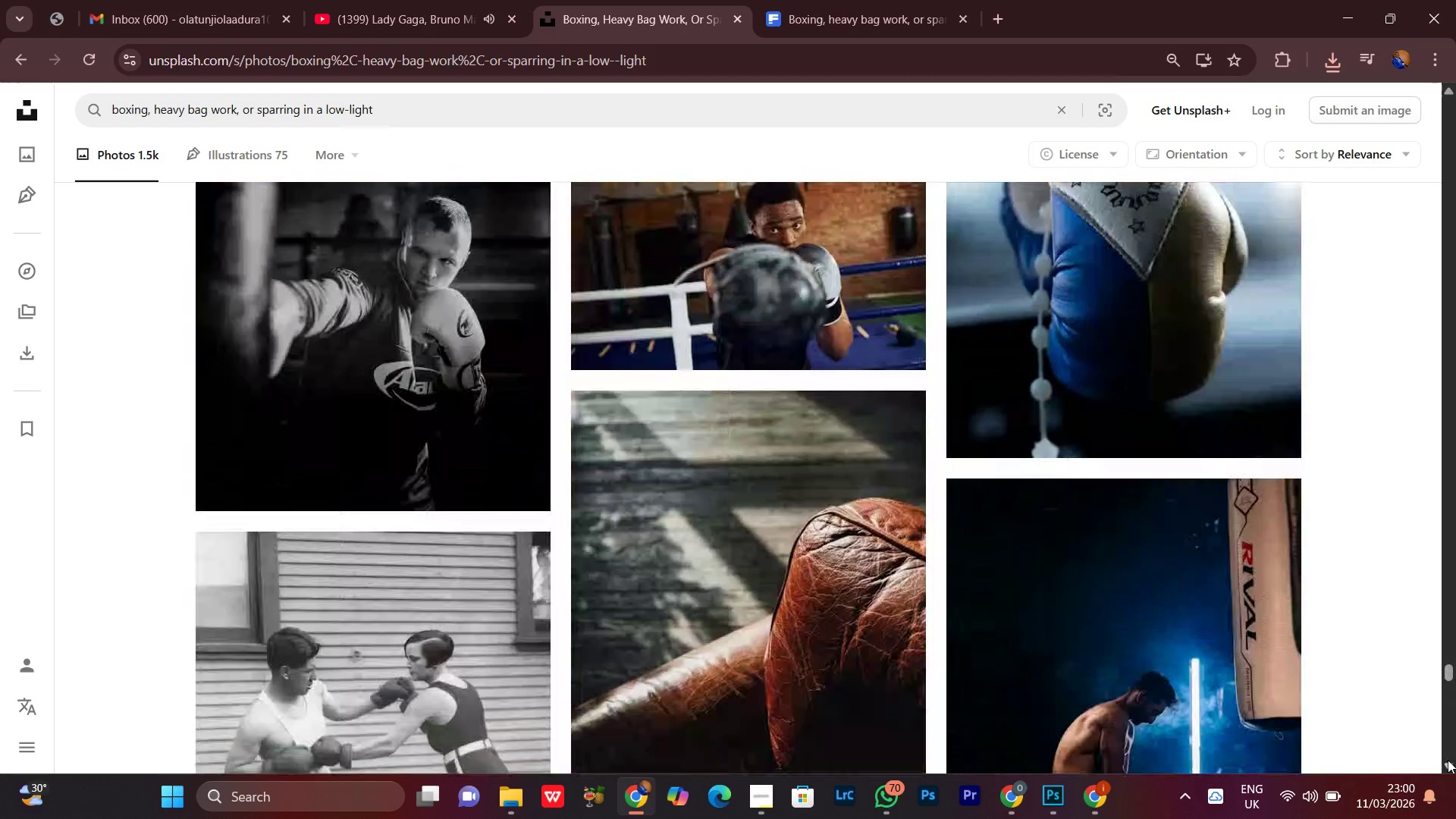 
left_click([1448, 760])
 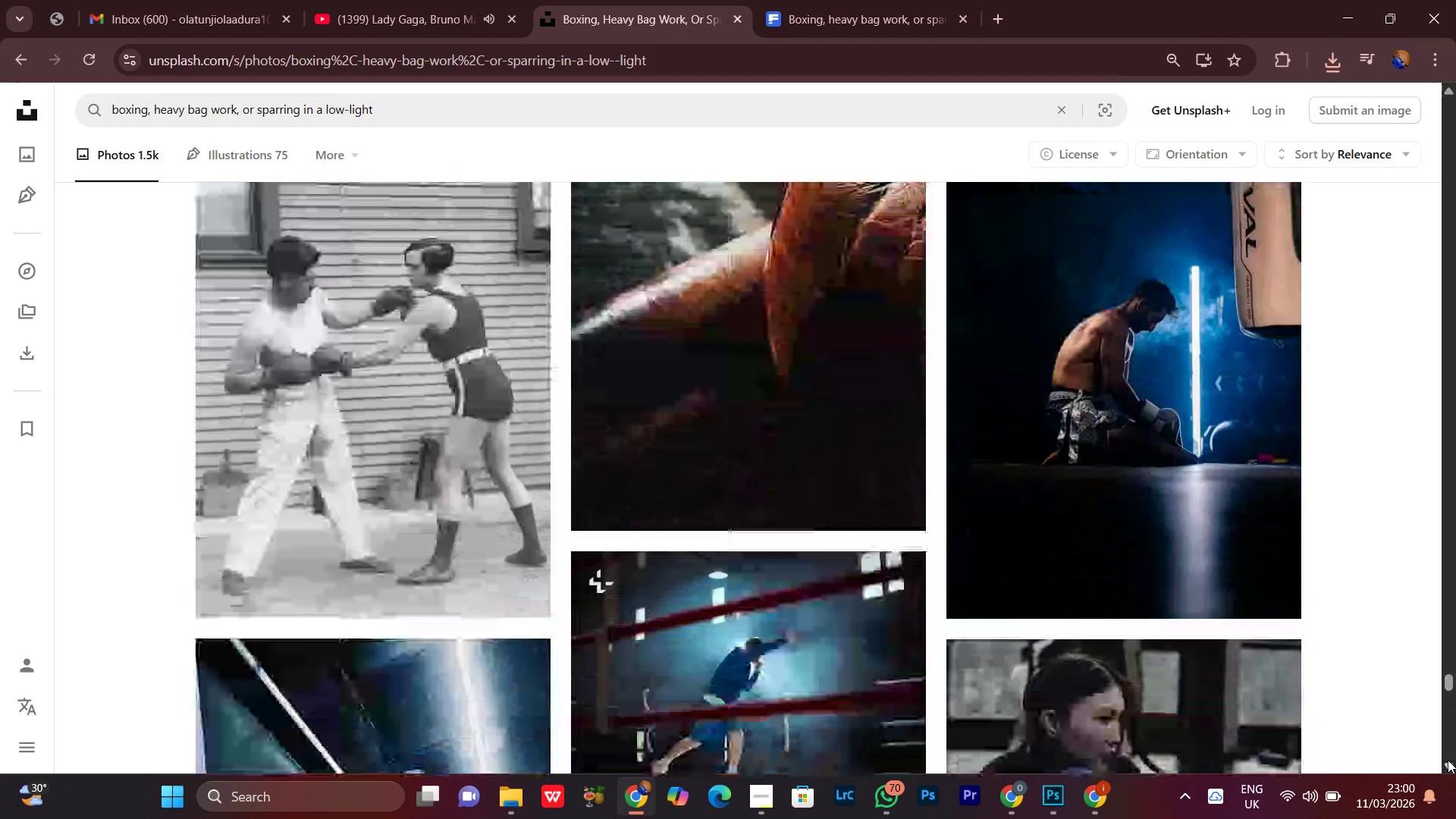 
left_click([1448, 760])
 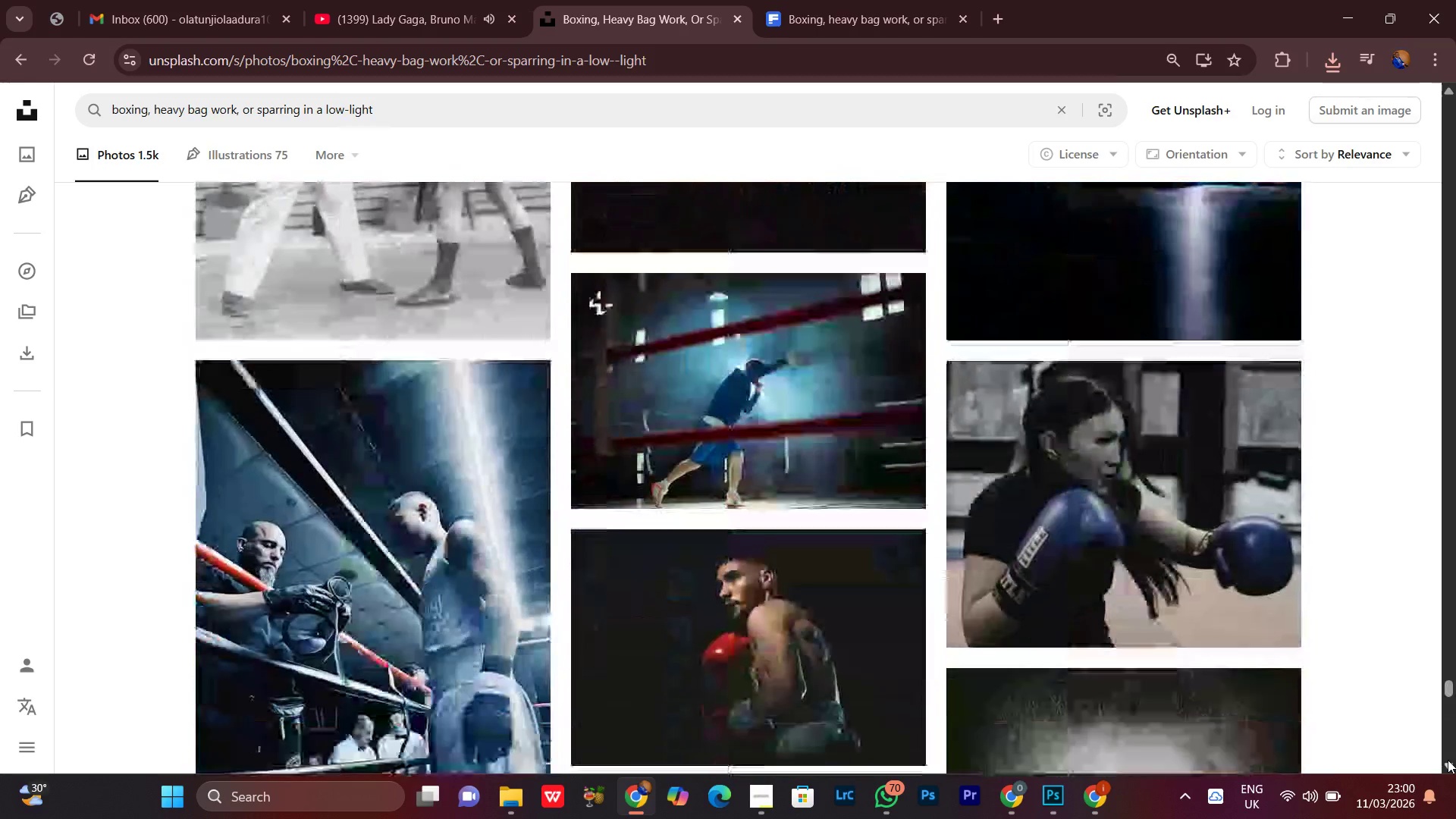 
left_click([1448, 760])
 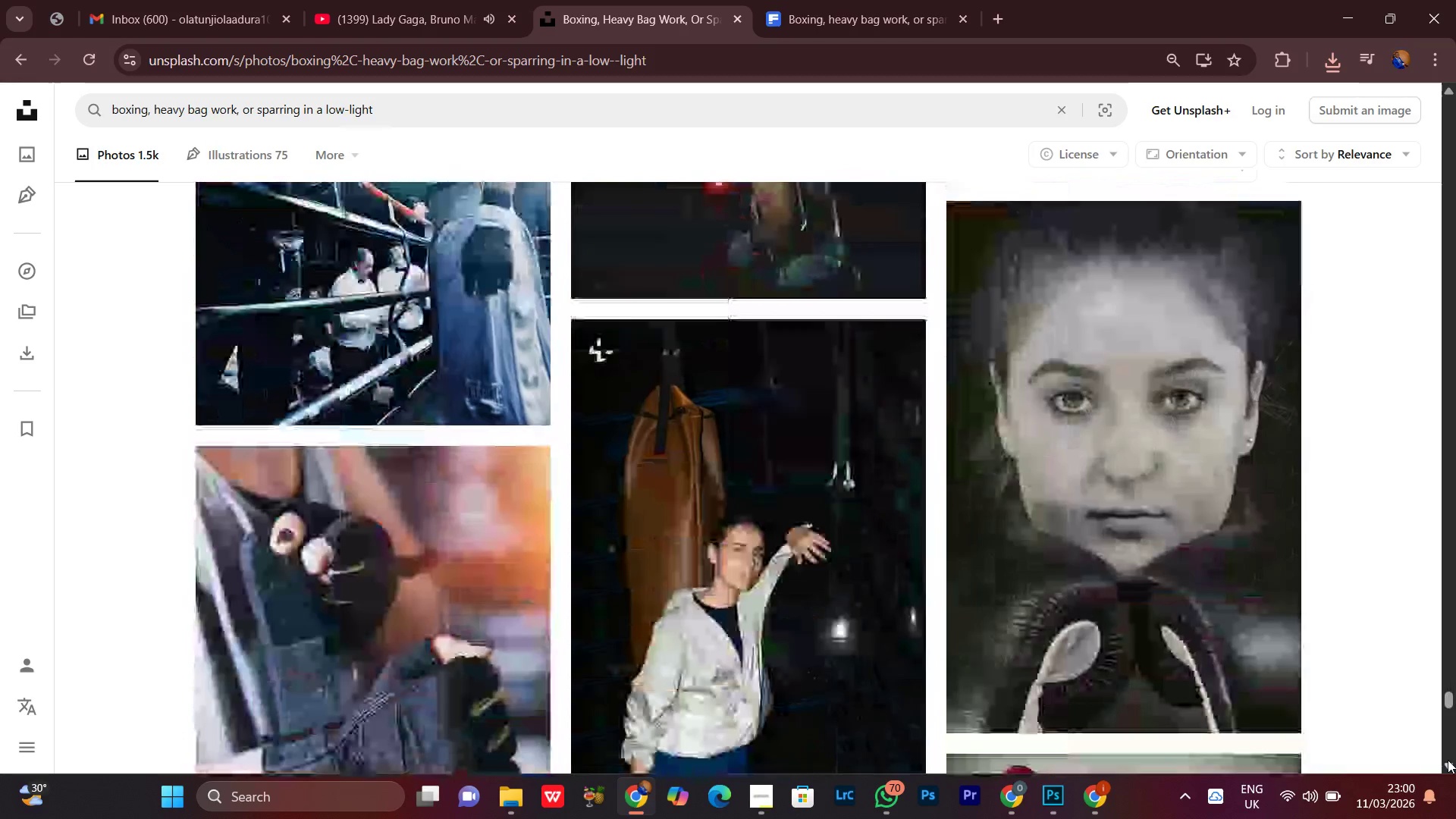 
left_click([1448, 760])
 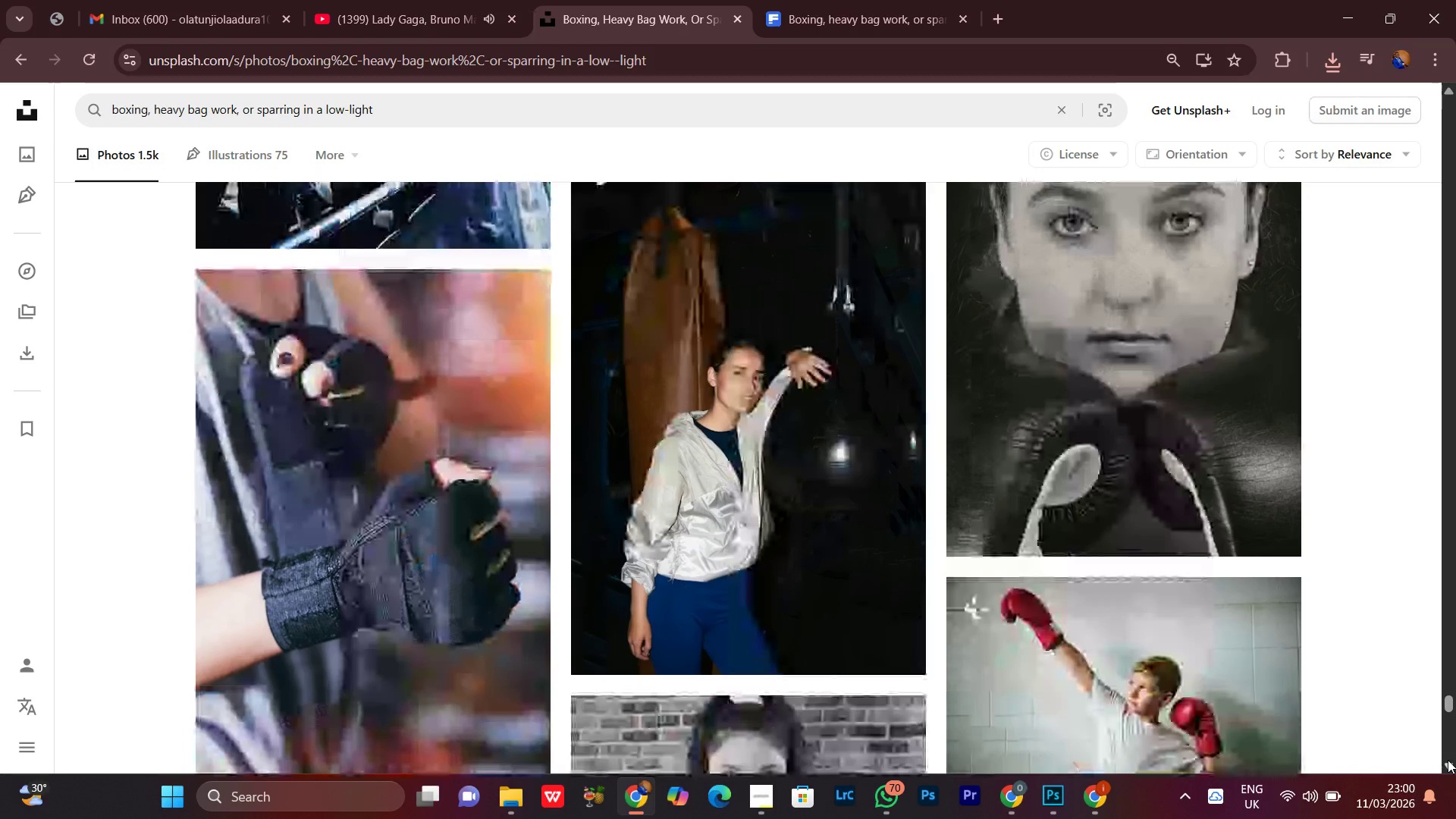 
left_click([1448, 760])
 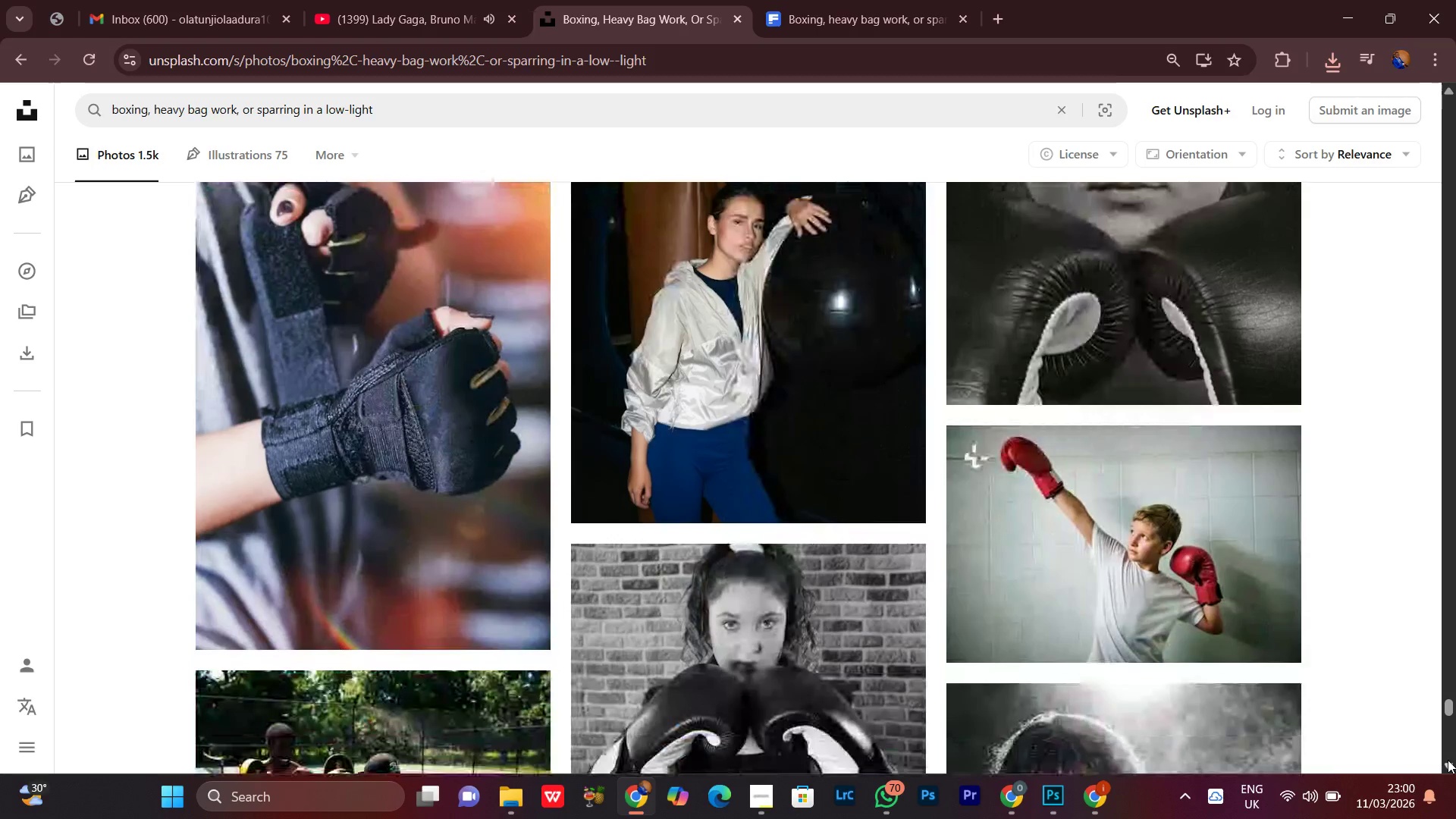 
left_click([1448, 760])
 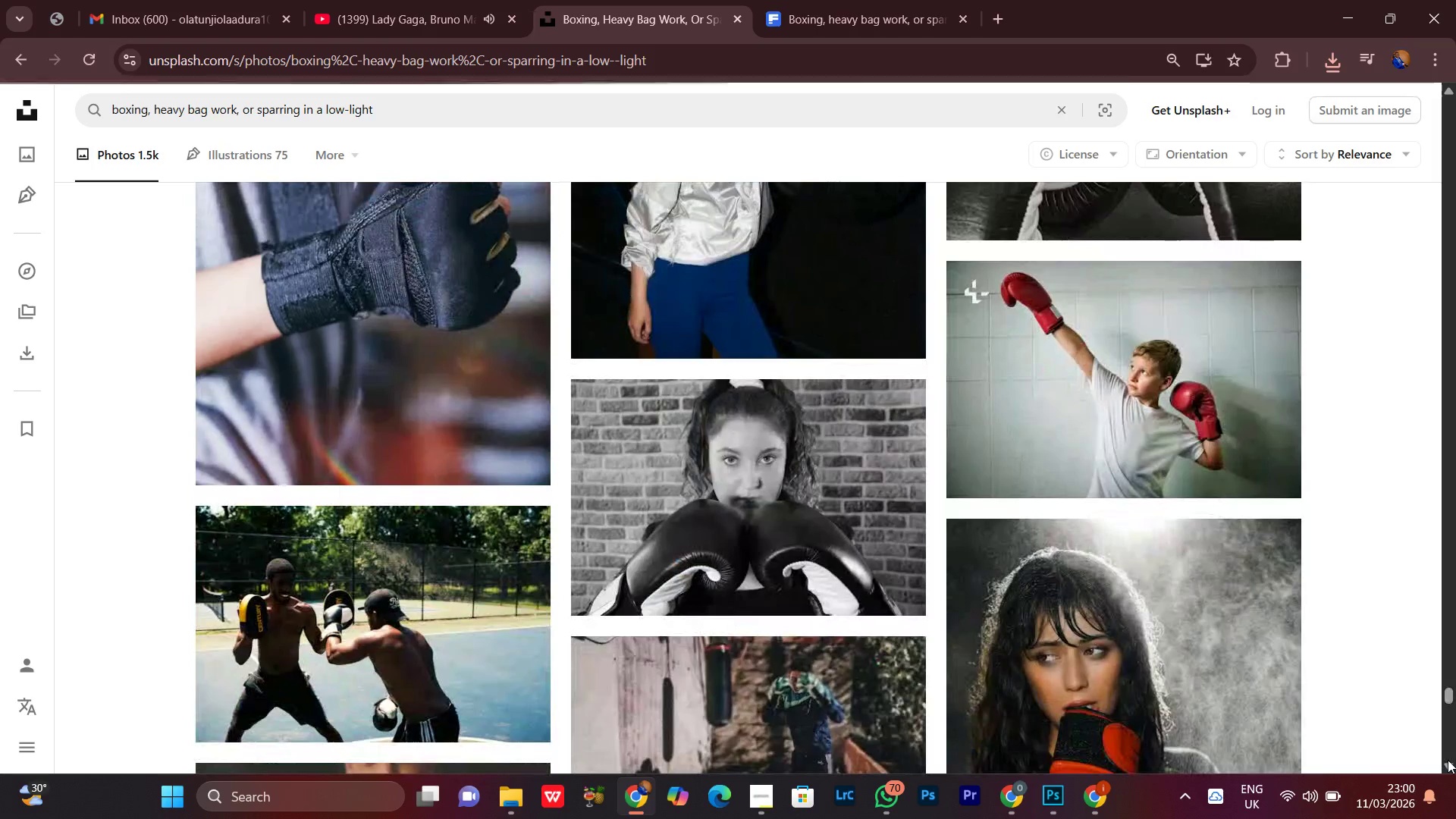 
left_click([1448, 760])
 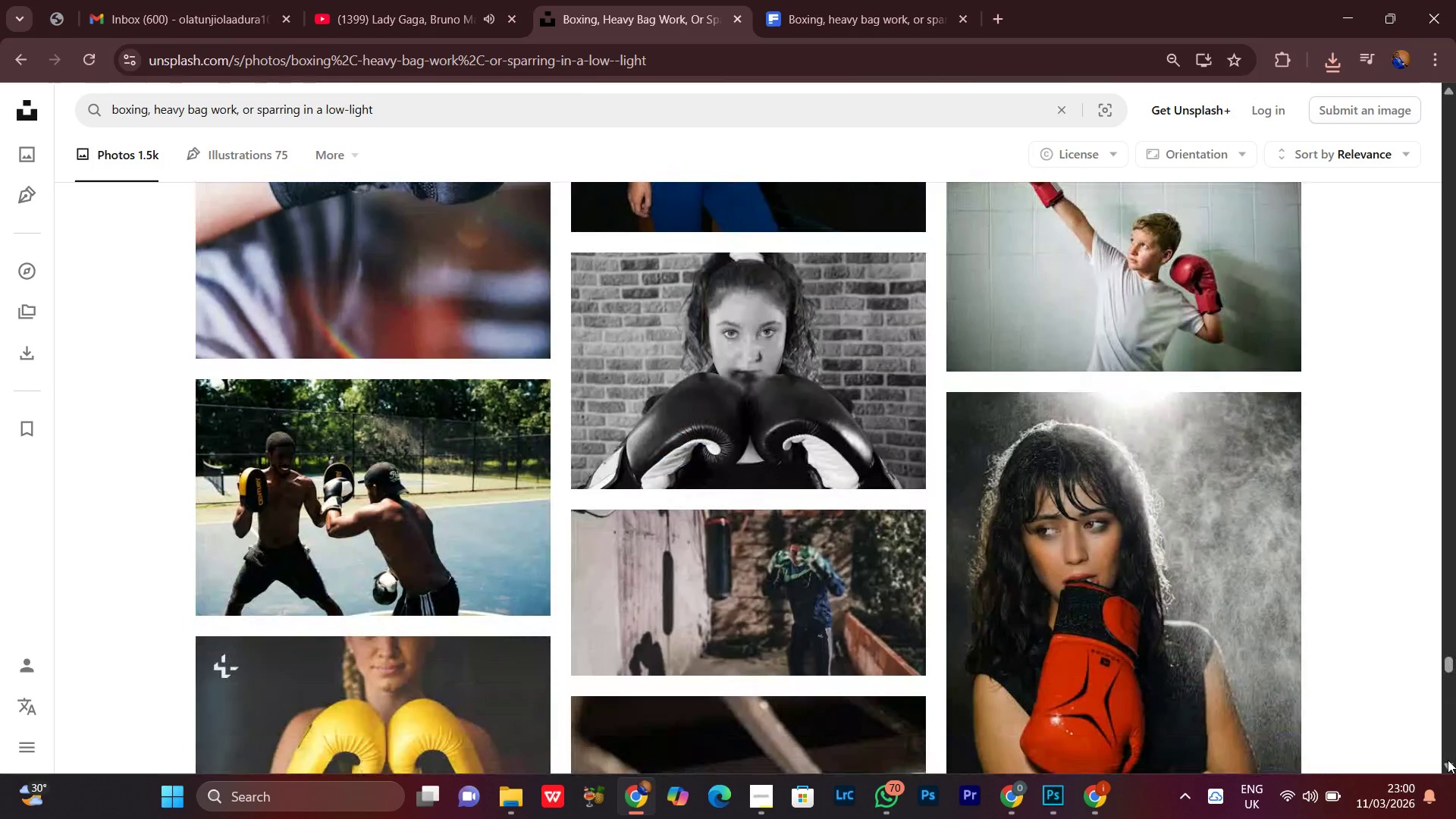 
double_click([1448, 760])
 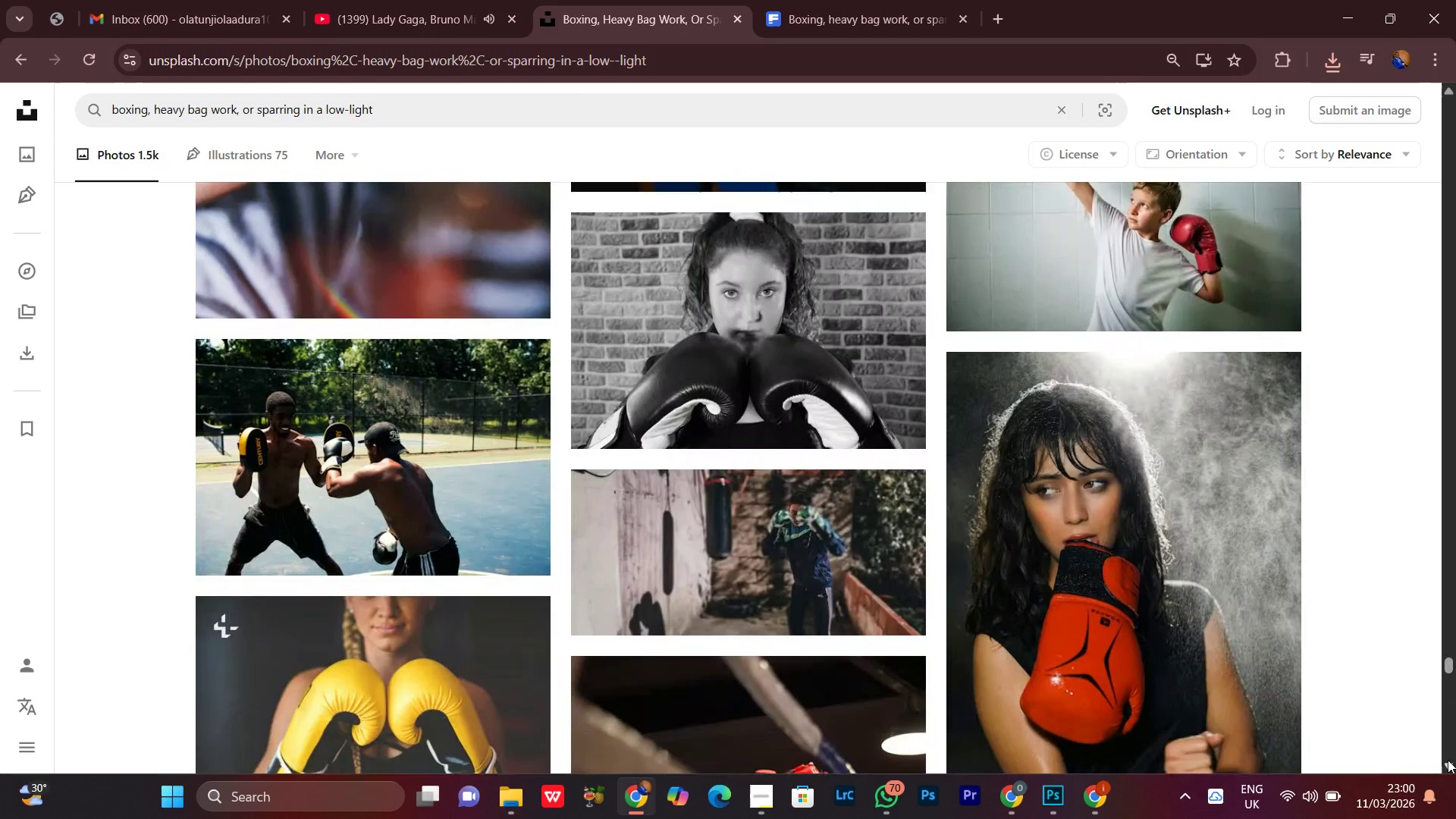 
triple_click([1448, 760])
 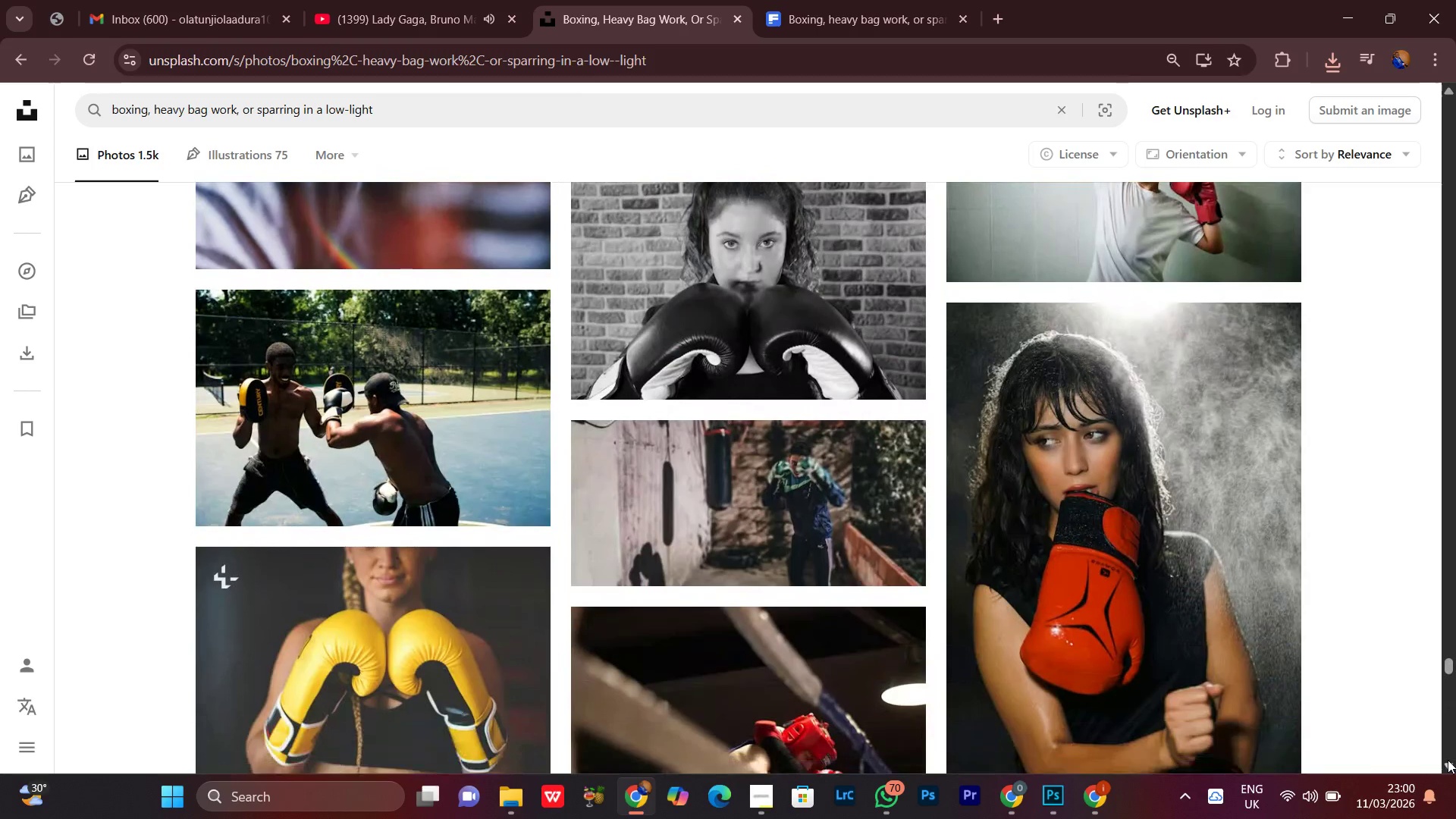 
triple_click([1448, 760])
 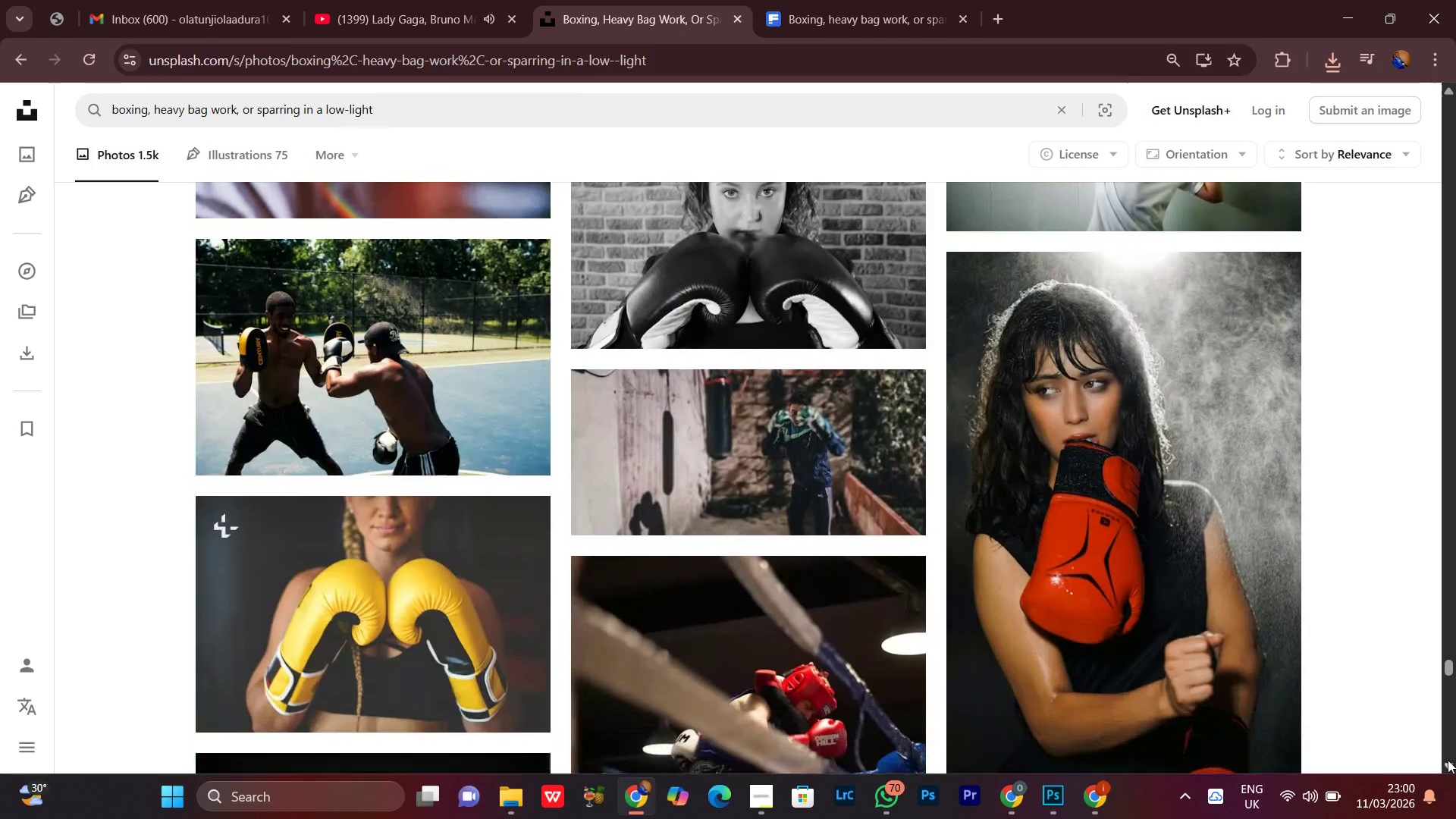 
triple_click([1448, 760])
 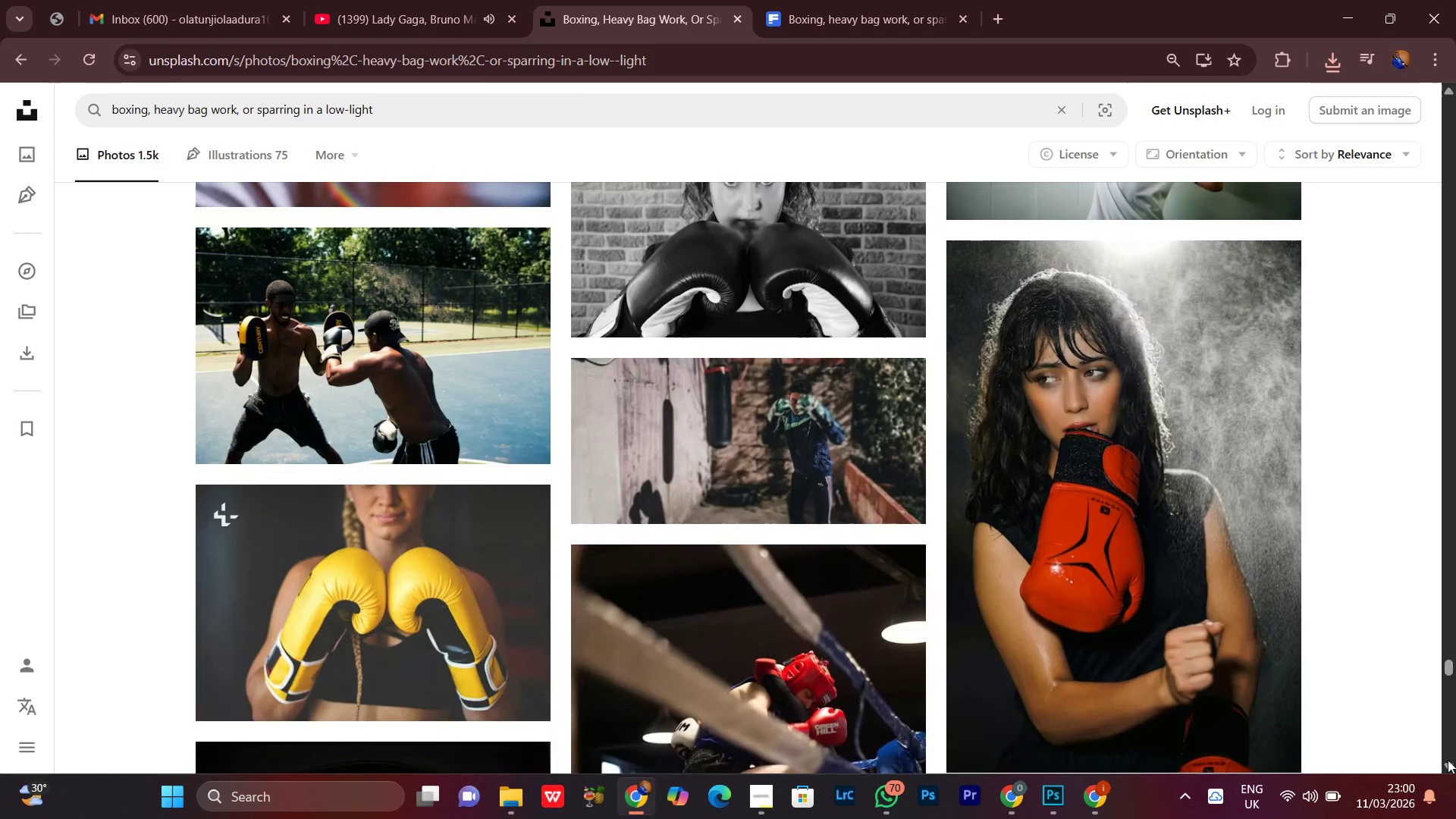 
triple_click([1448, 760])
 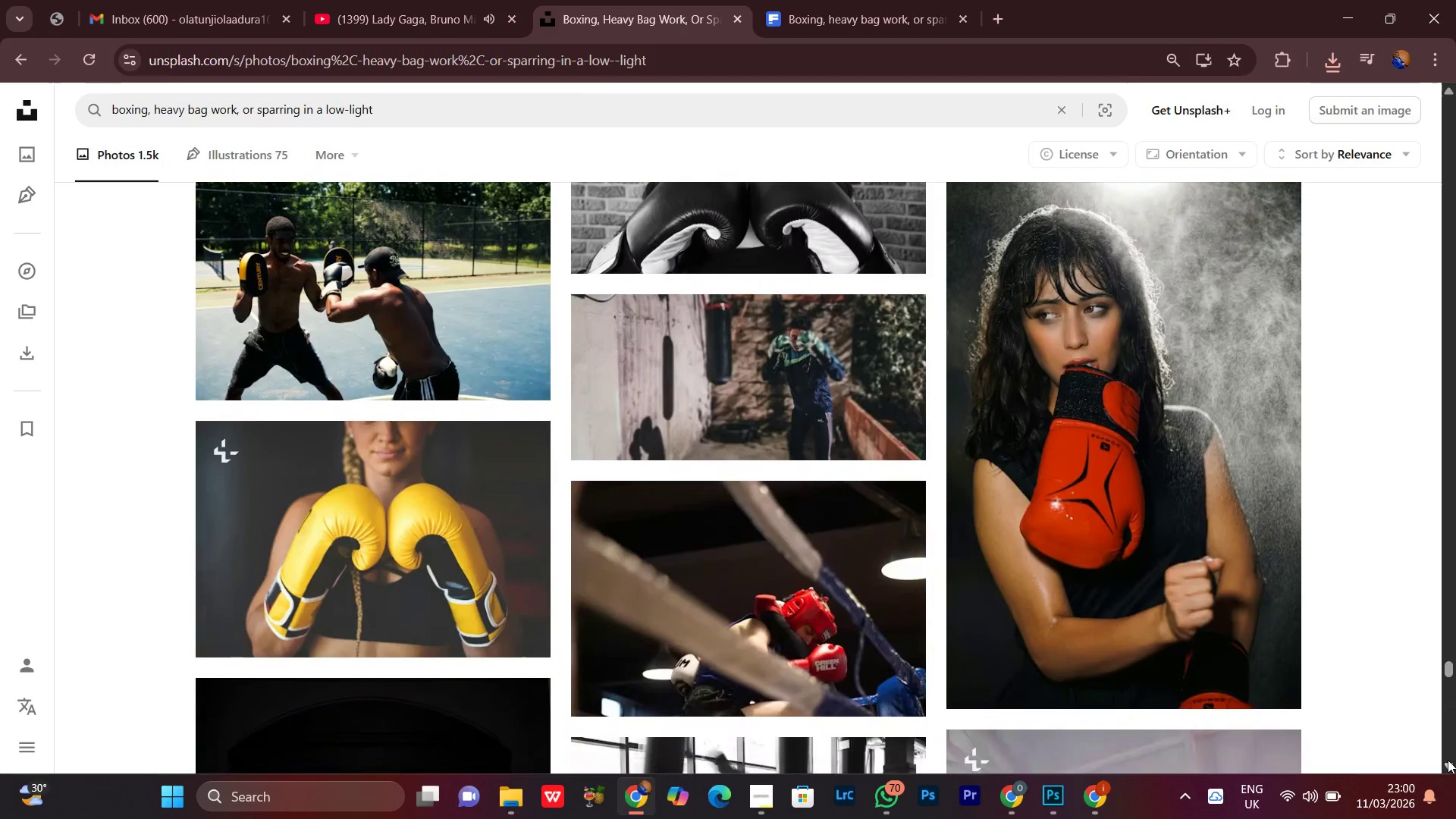 
triple_click([1448, 760])
 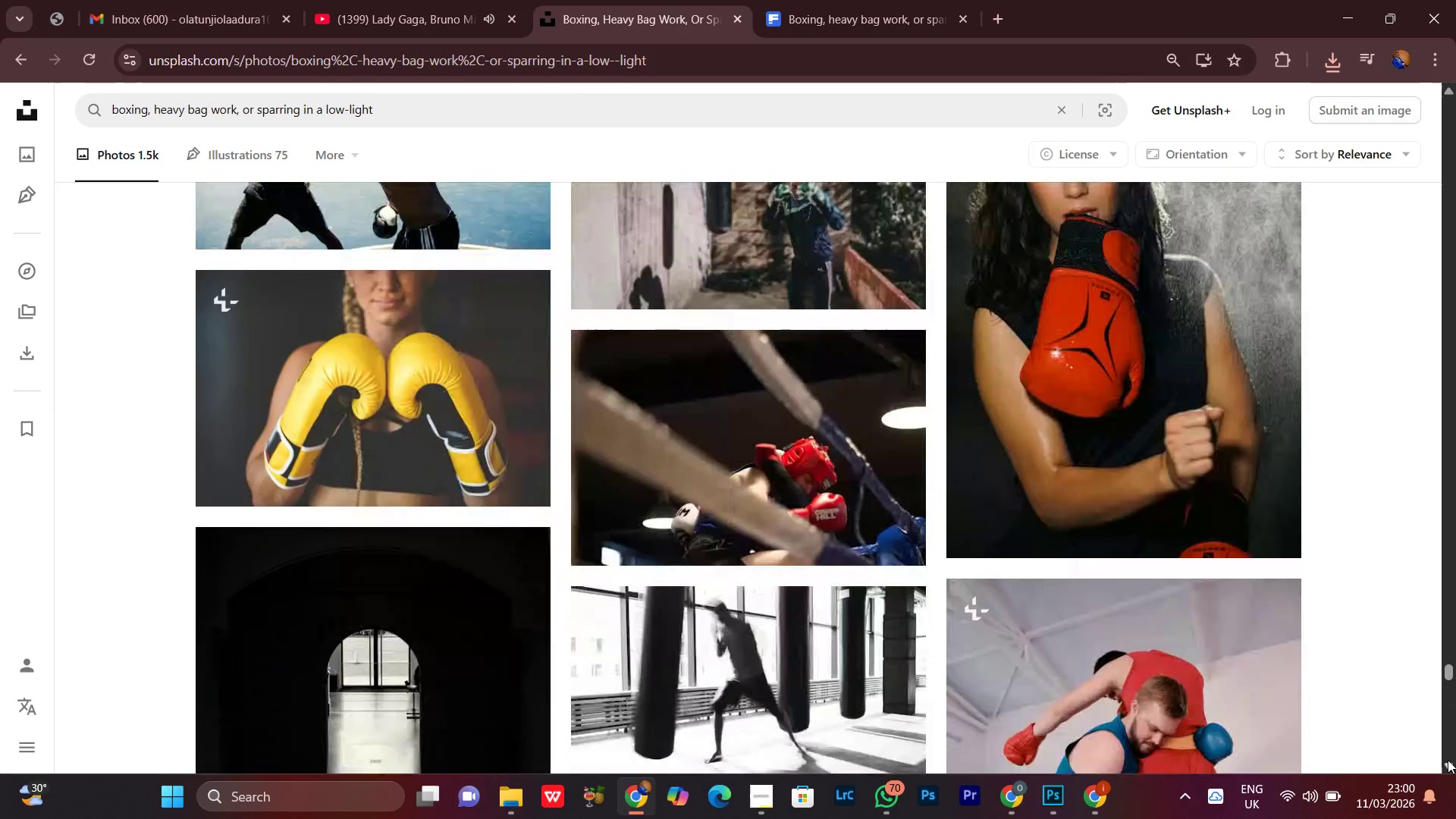 
triple_click([1448, 760])
 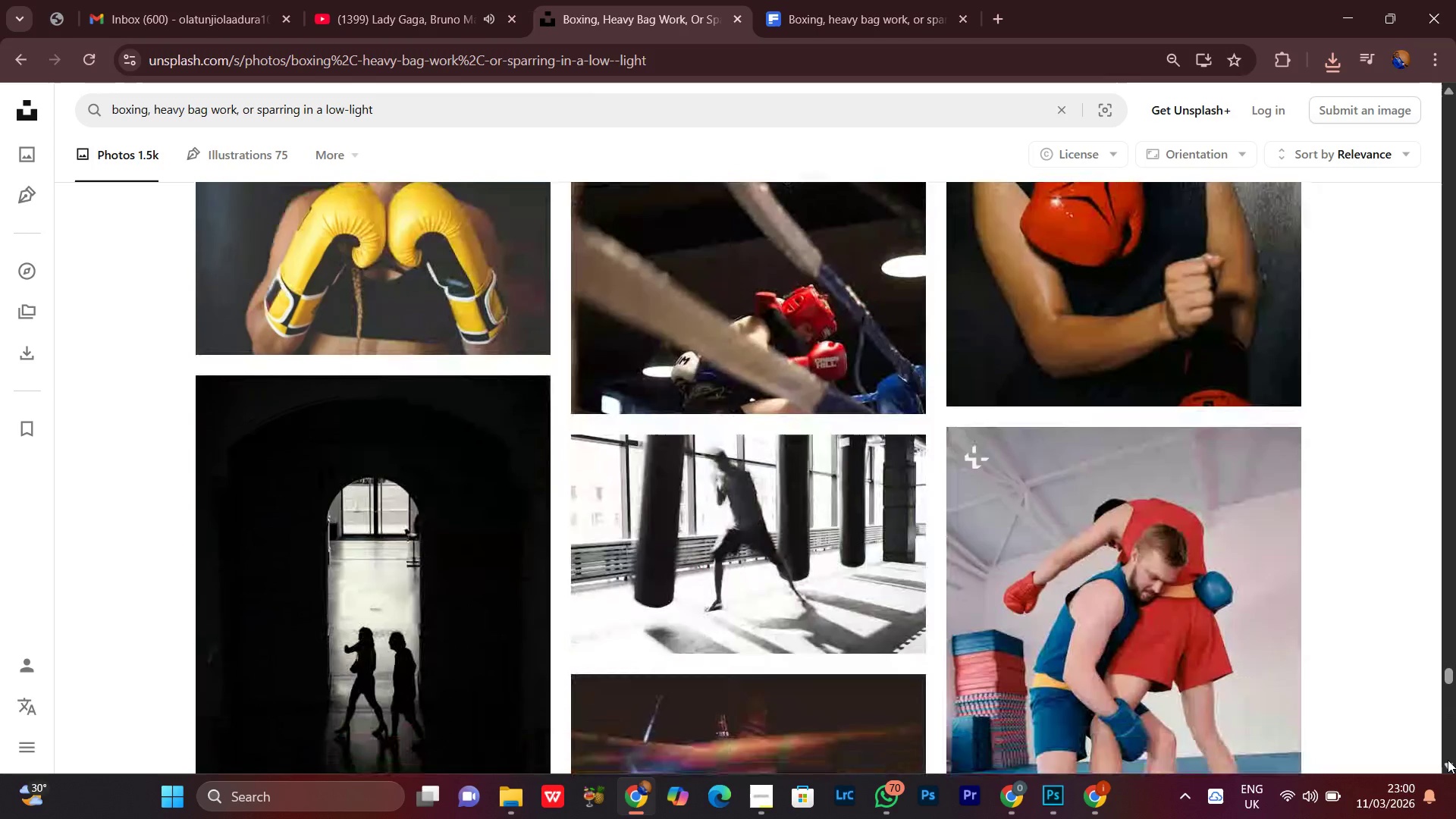 
left_click([1448, 760])
 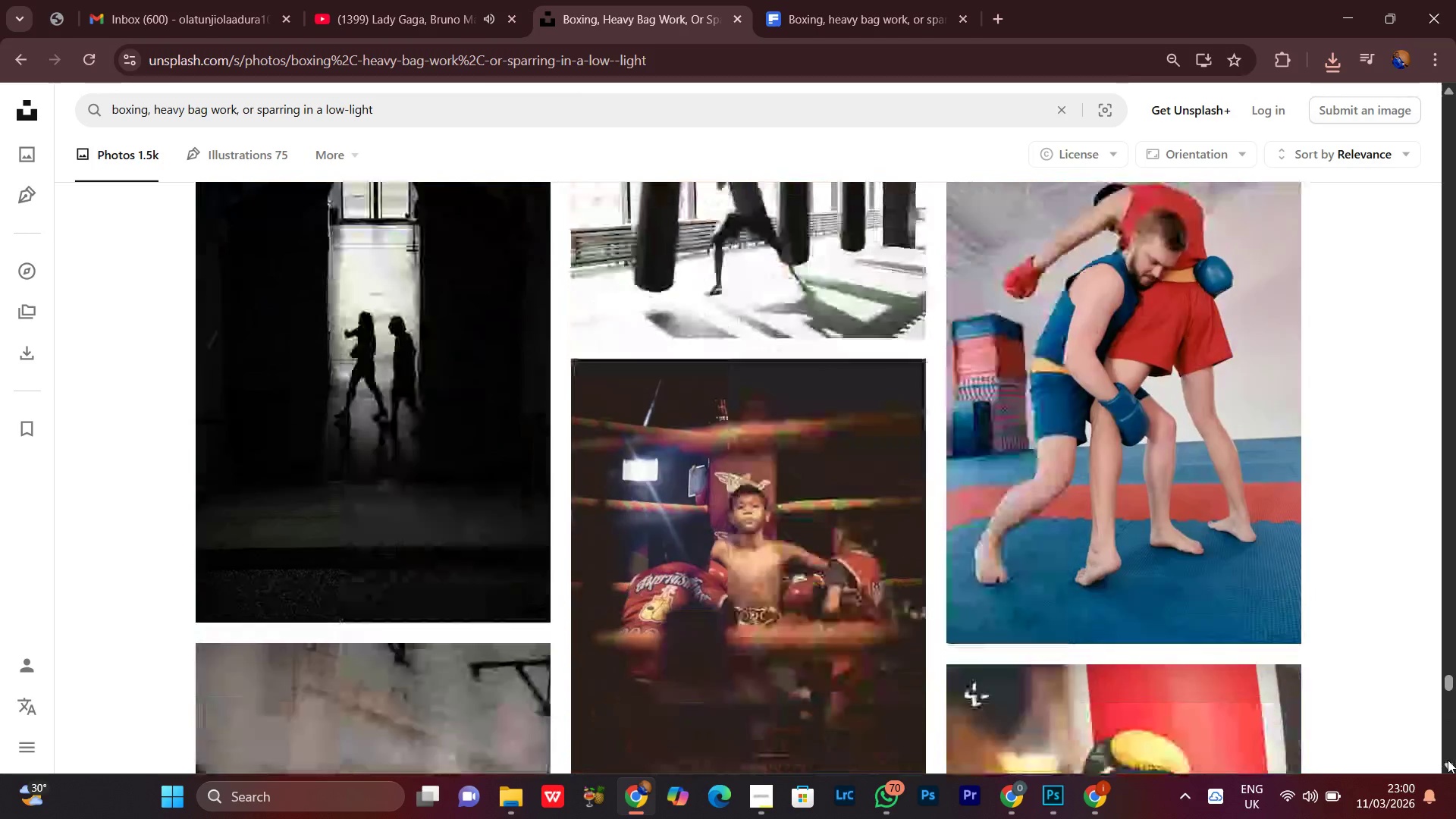 
left_click([1448, 760])
 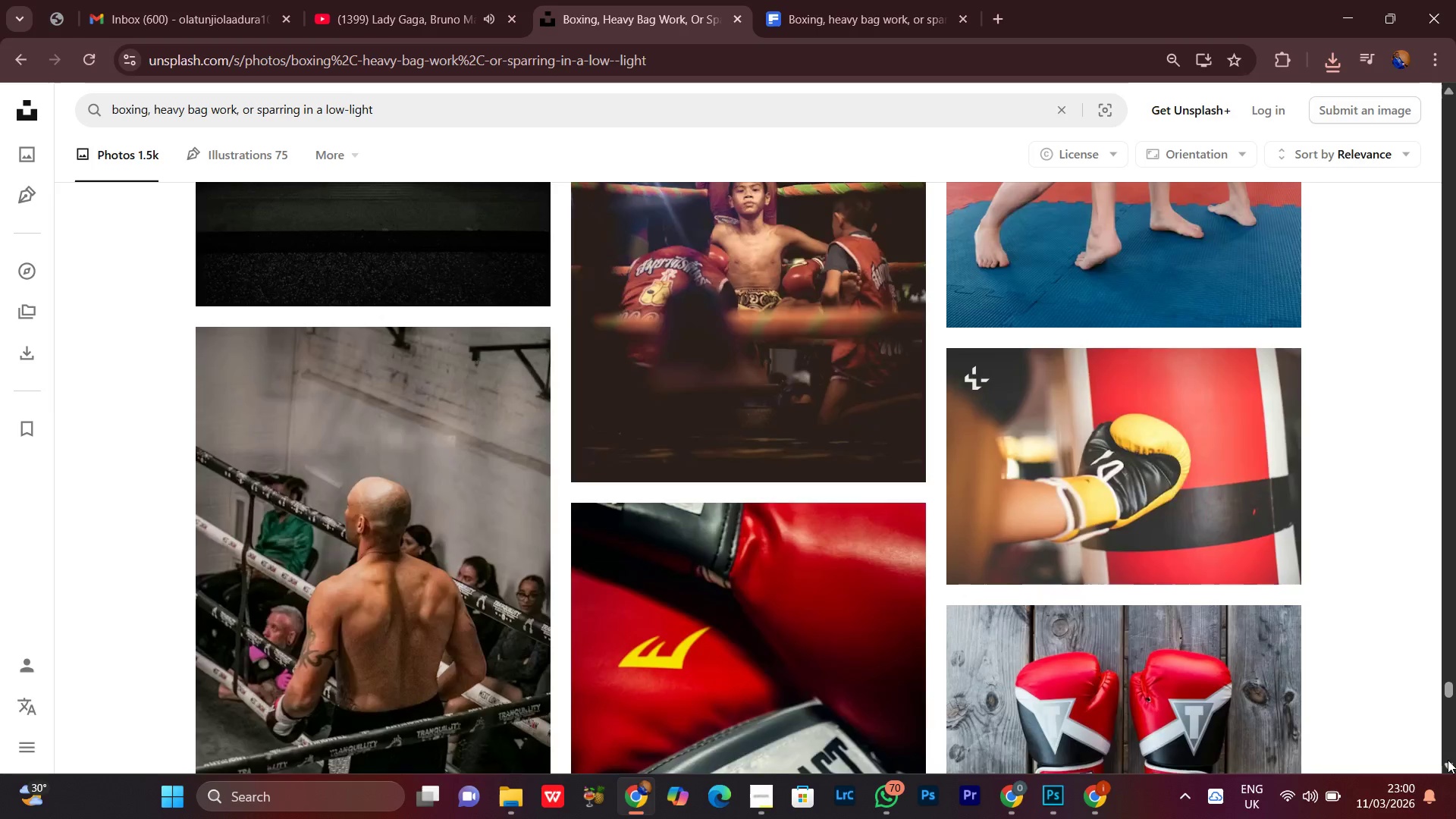 
left_click([1448, 760])
 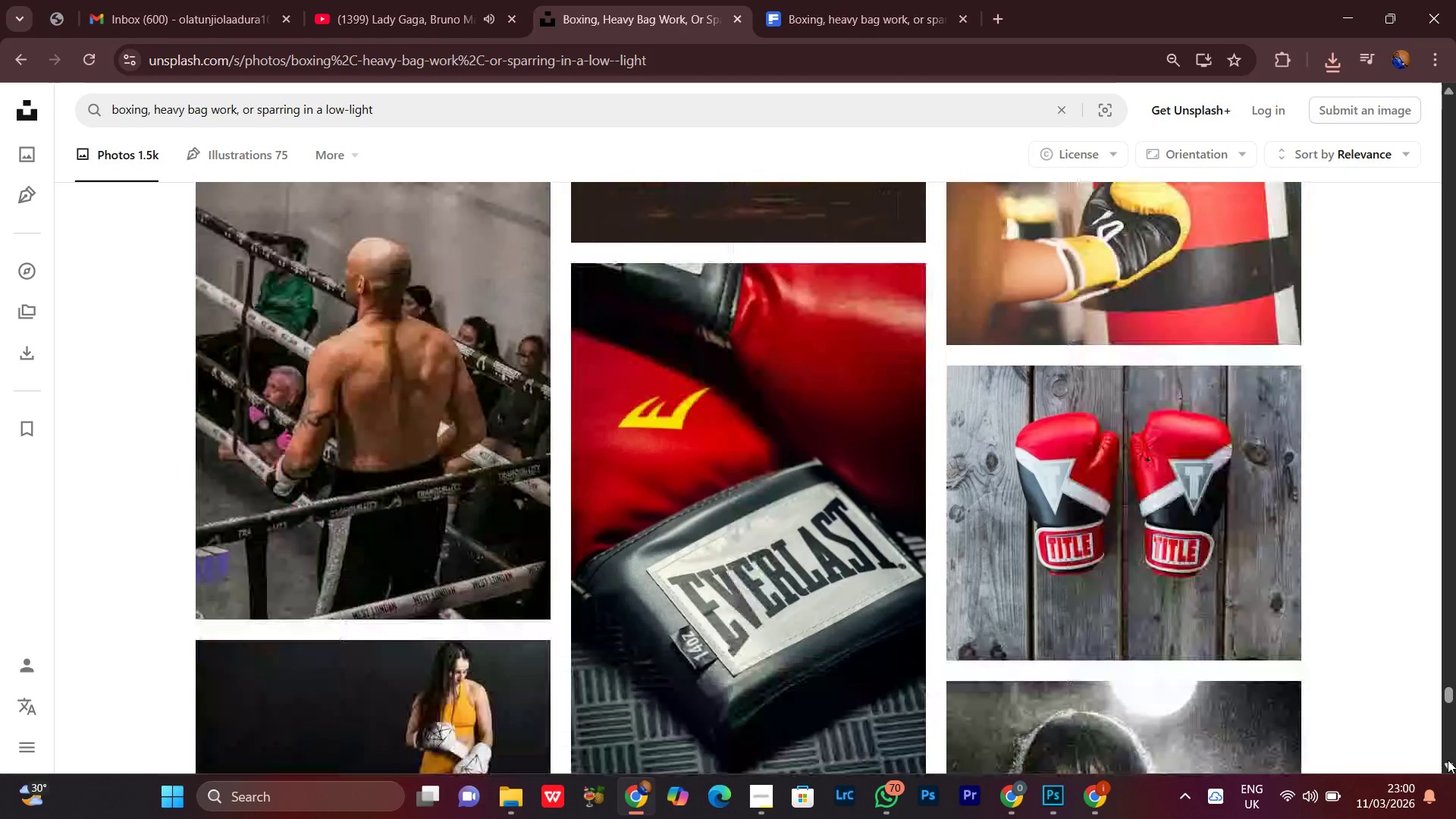 
left_click([1448, 760])
 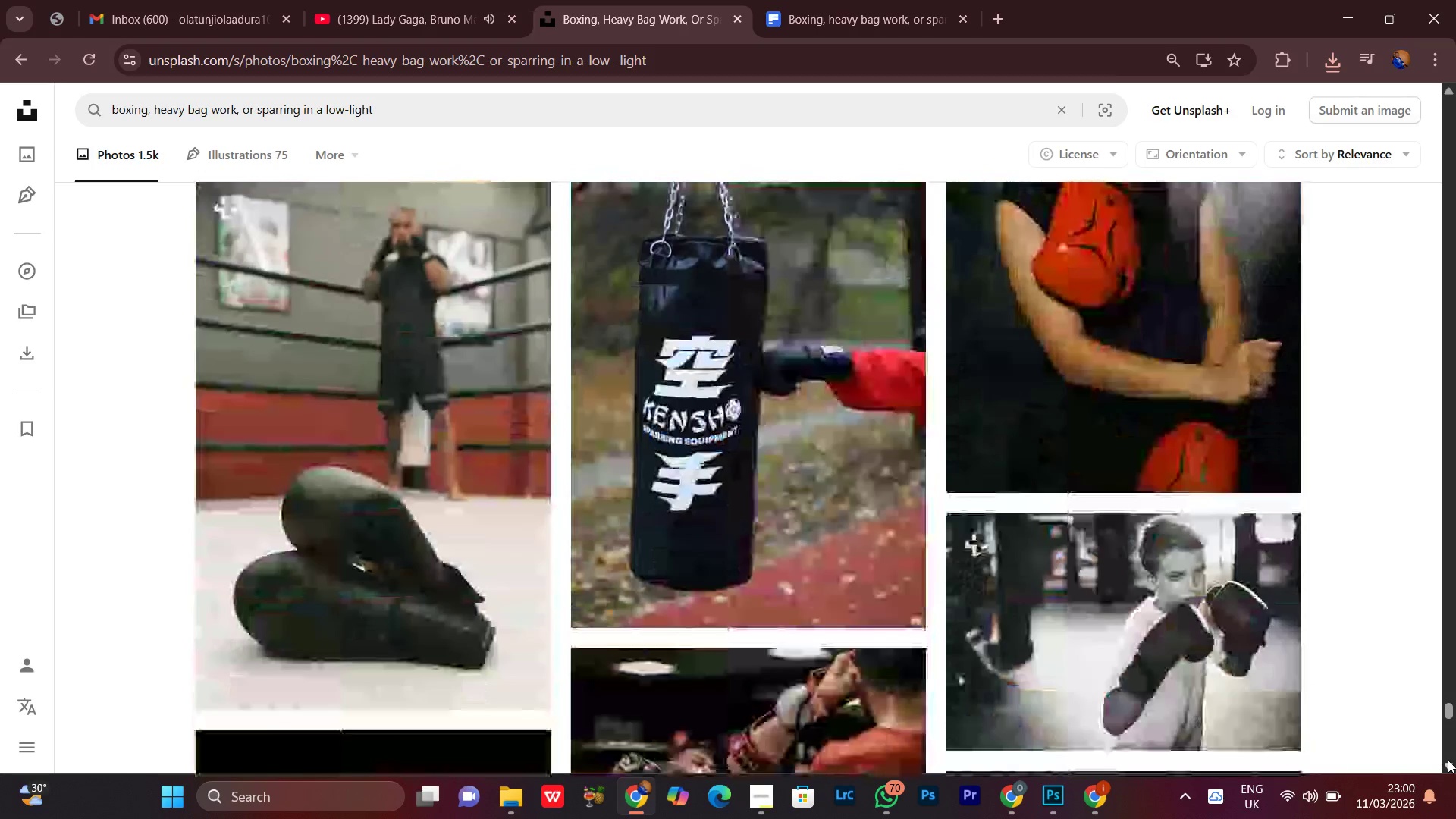 
left_click([1448, 760])
 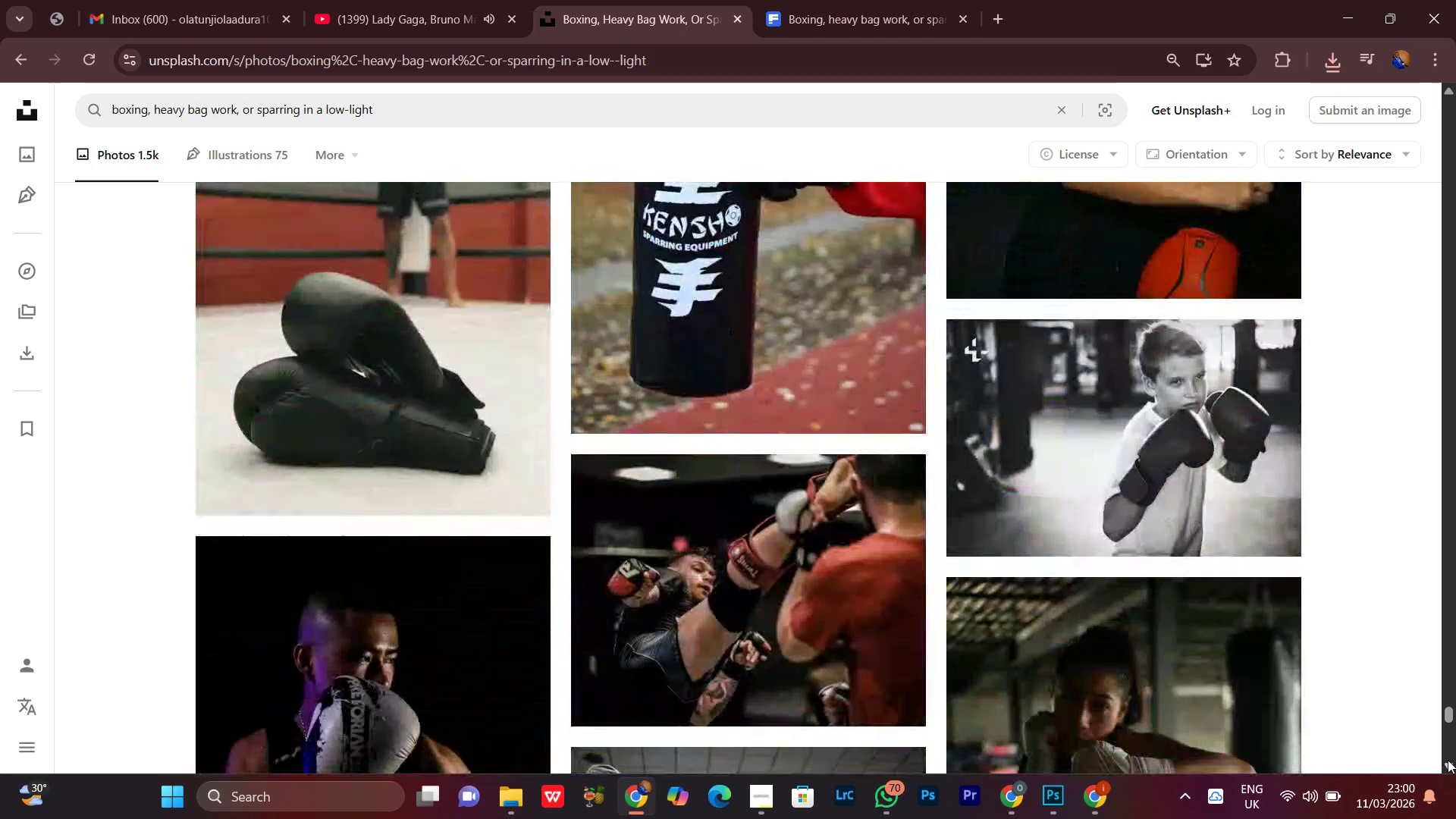 
left_click([1448, 760])
 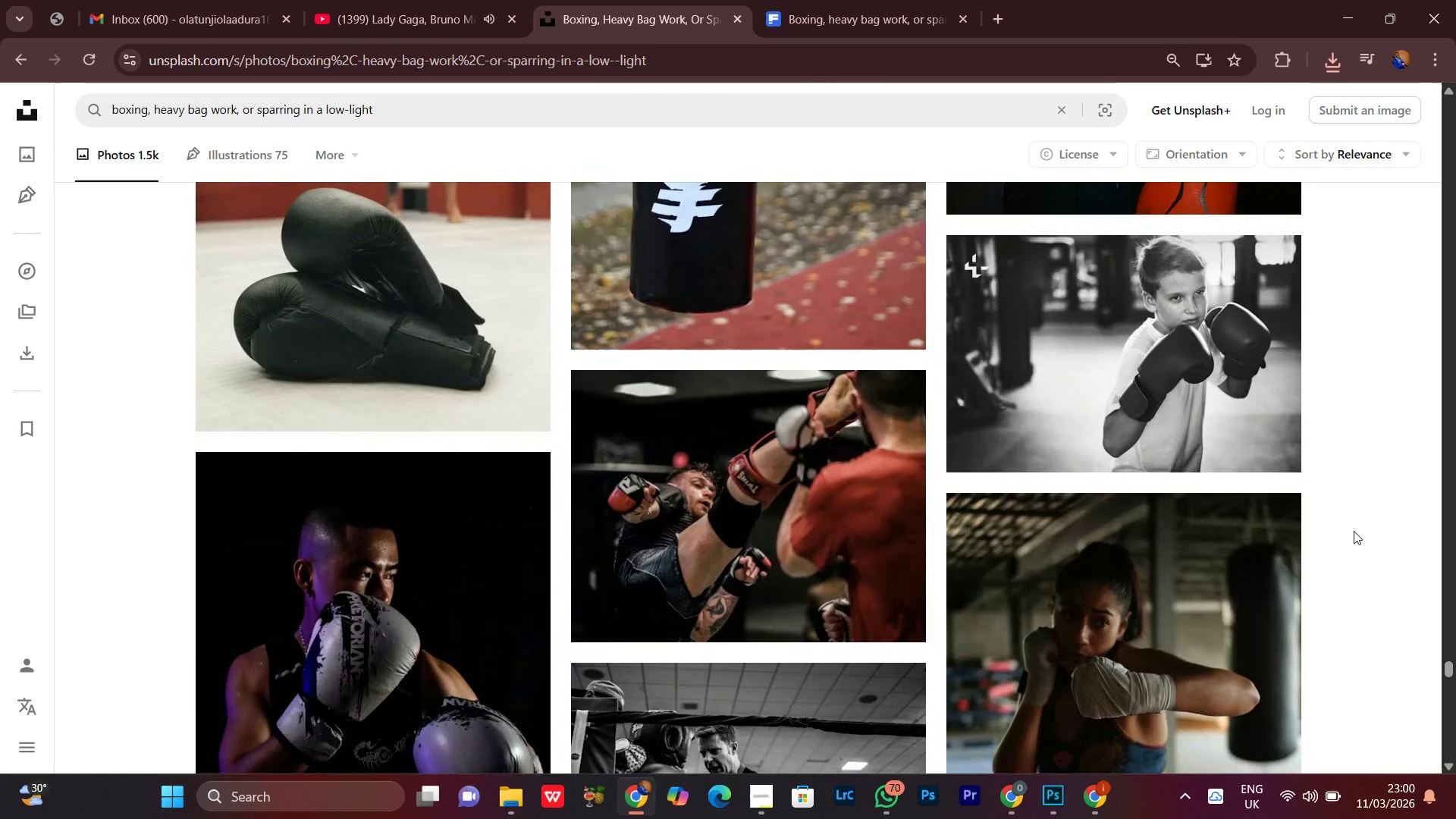 
wait(8.53)
 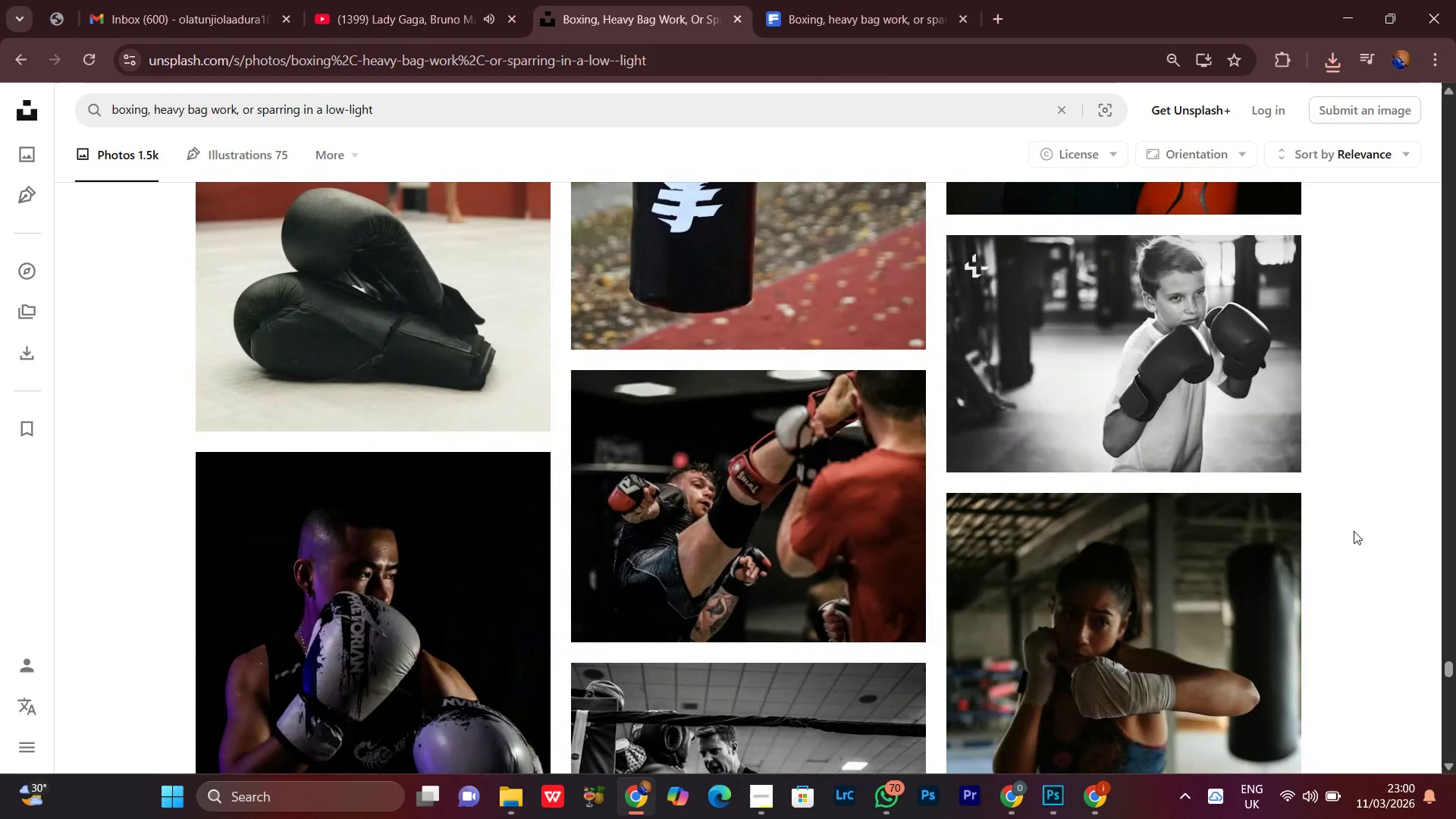 
scroll: coordinate [1386, 419], scroll_direction: down, amount: 3.0
 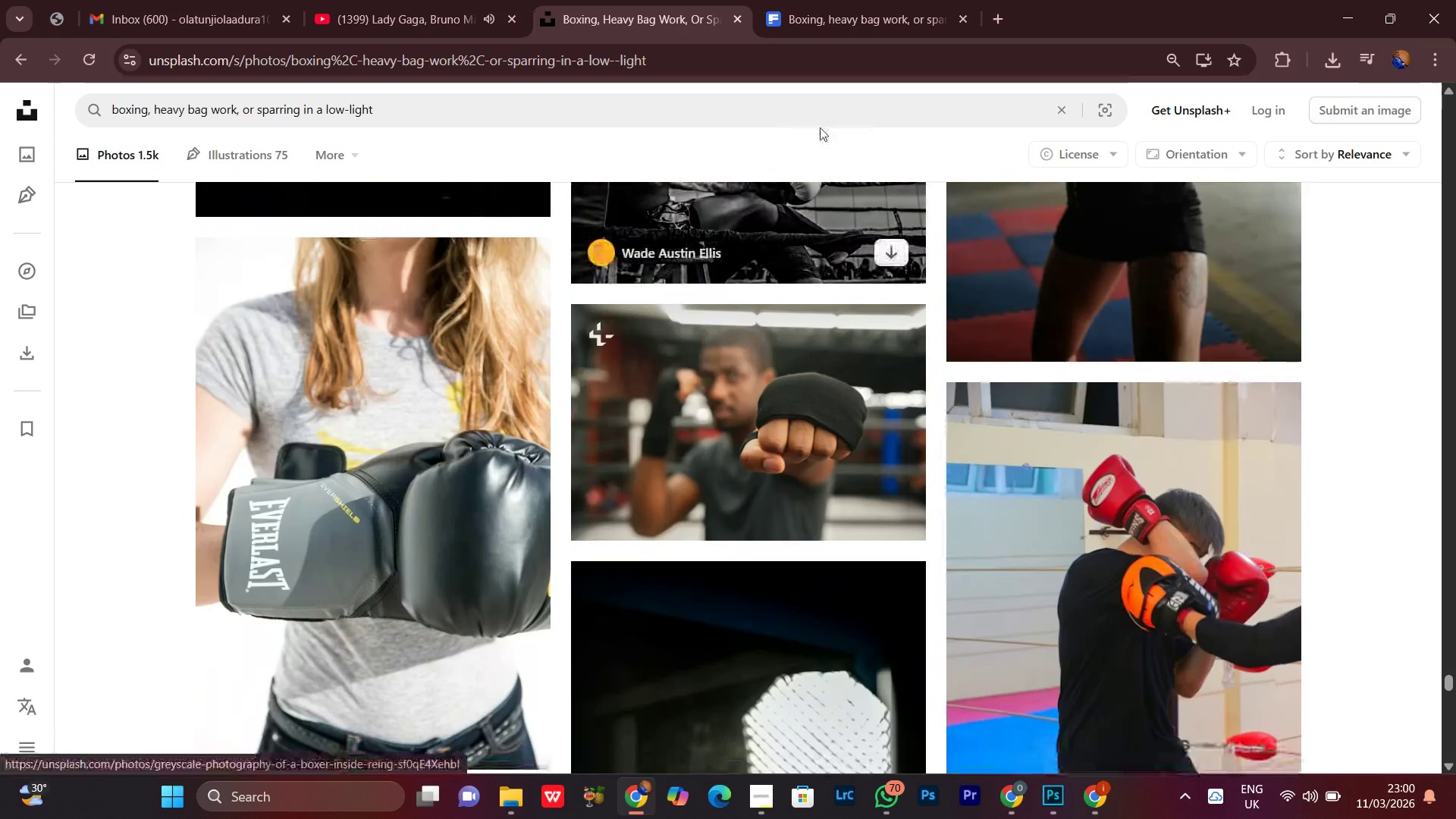 
left_click([829, 0])
 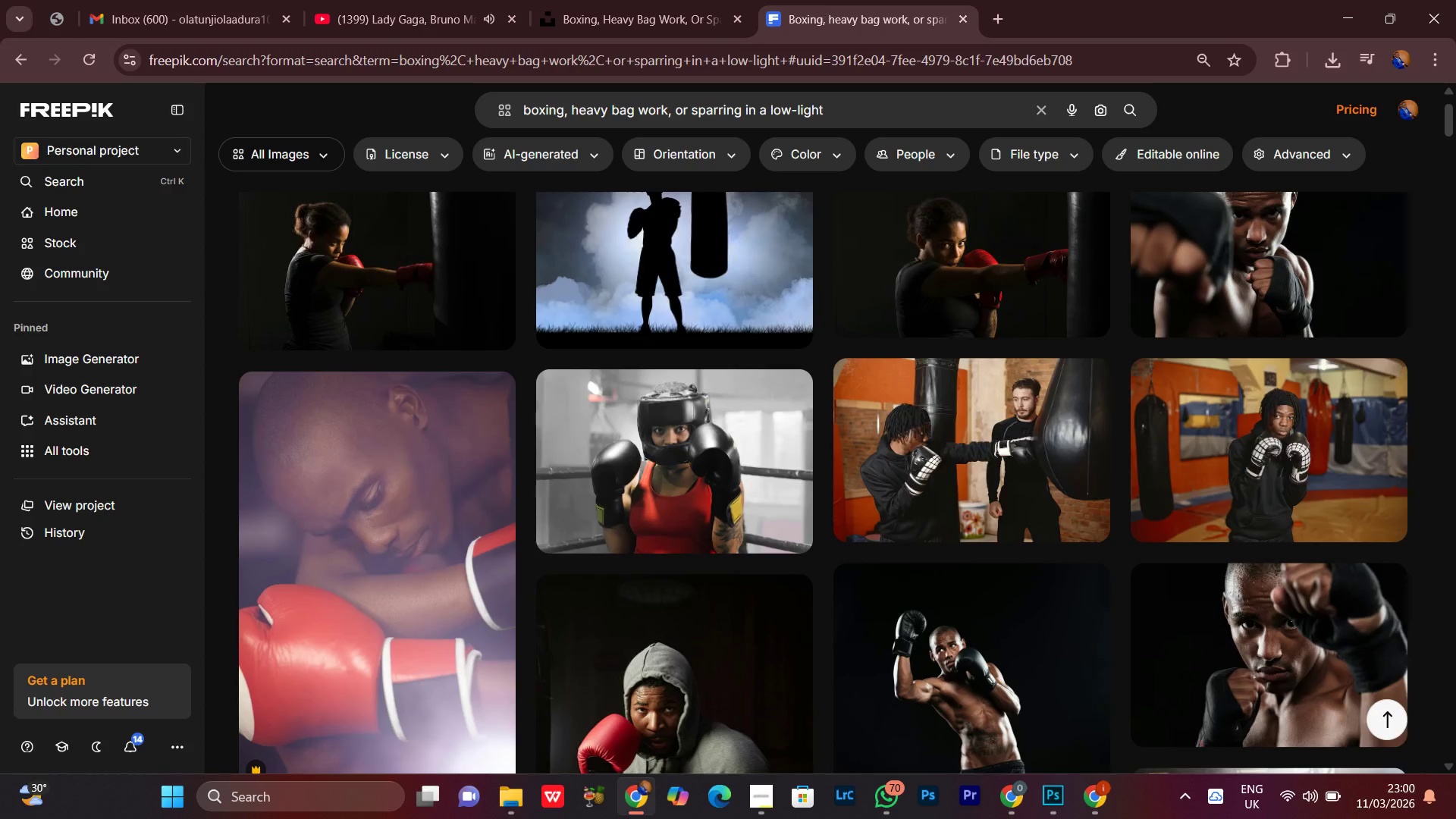 
scroll: coordinate [1455, 357], scroll_direction: up, amount: 2.0
 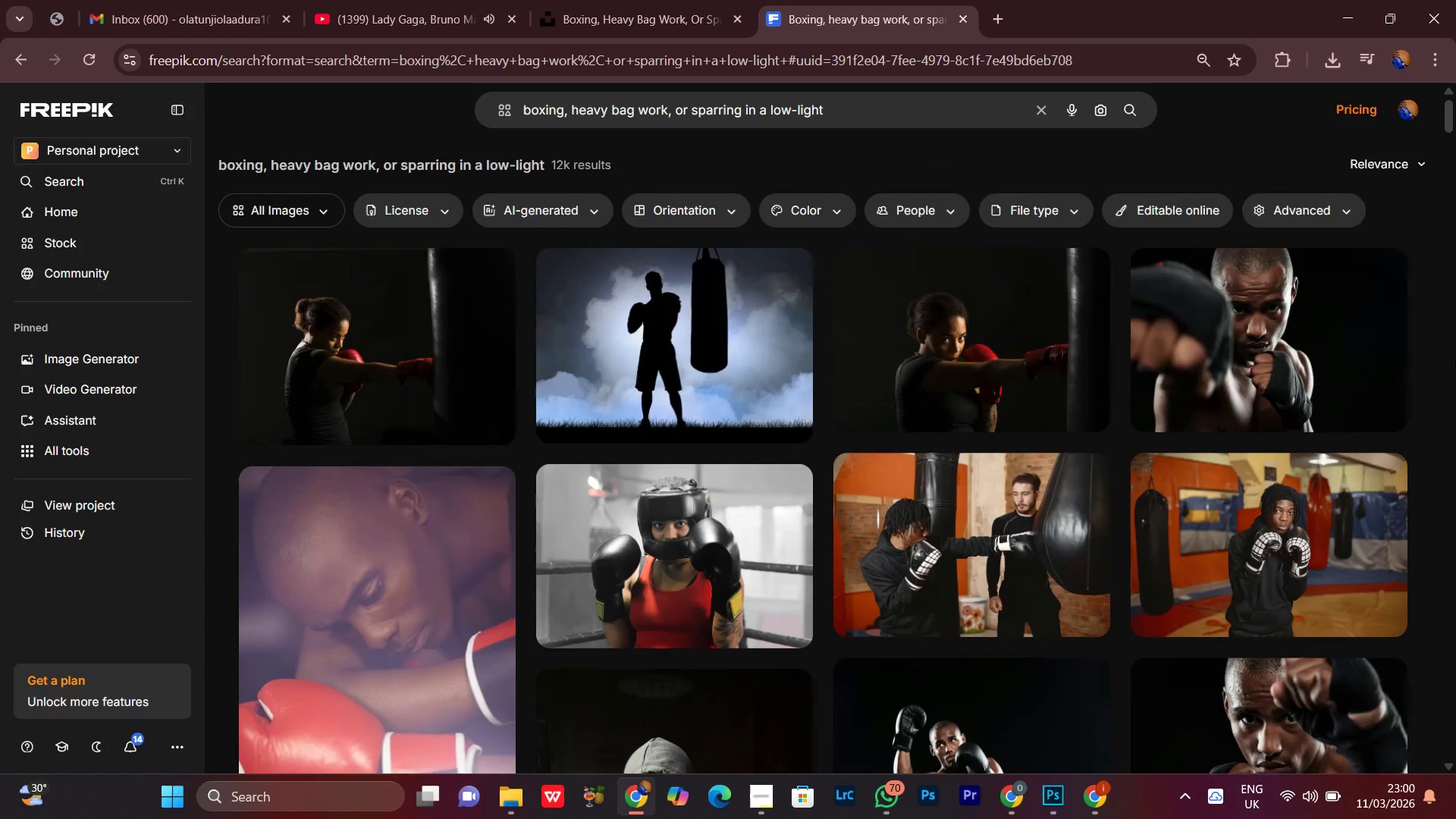 
scroll: coordinate [1455, 357], scroll_direction: down, amount: 12.0
 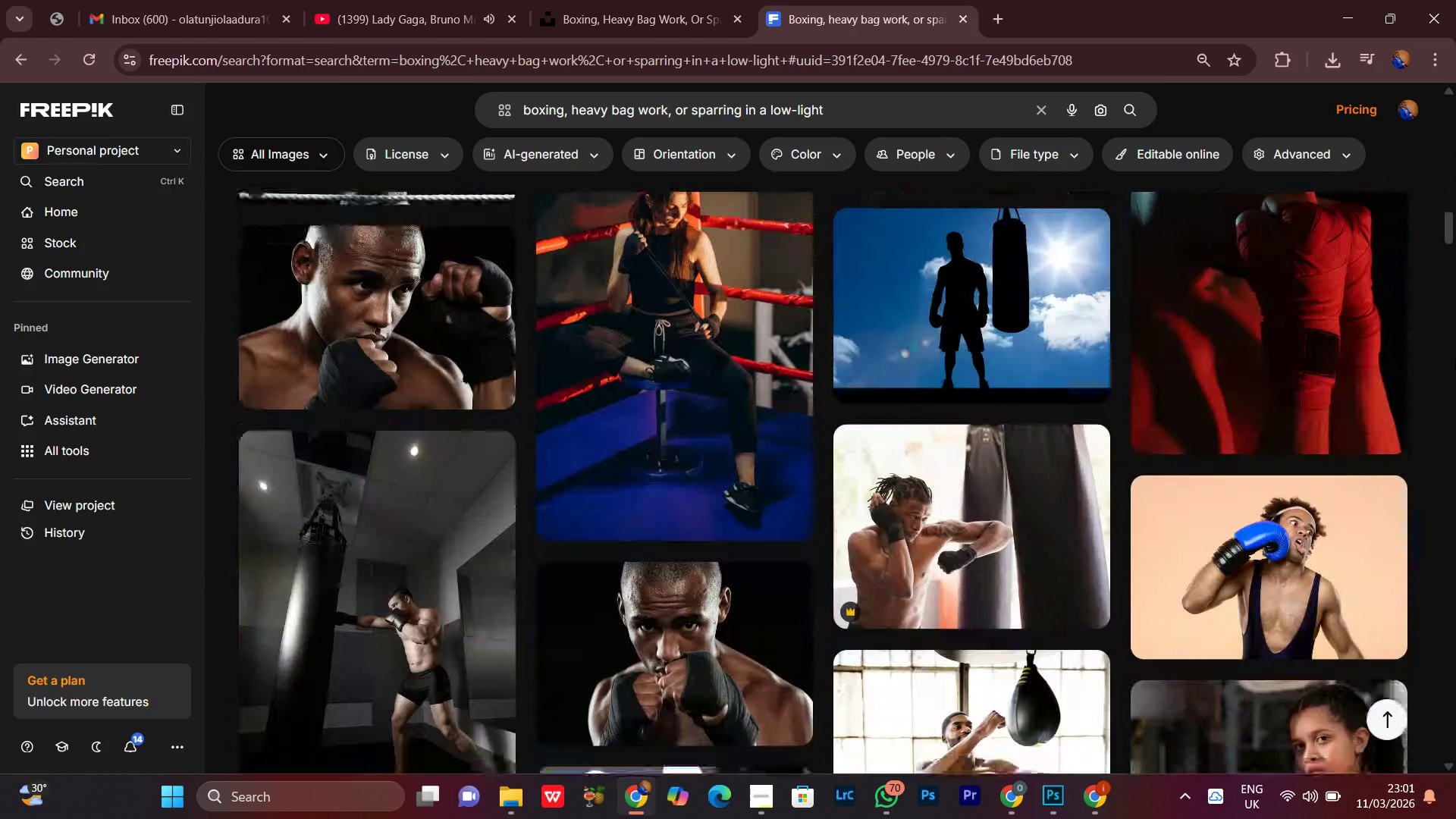 
scroll: coordinate [1455, 357], scroll_direction: down, amount: 4.0
 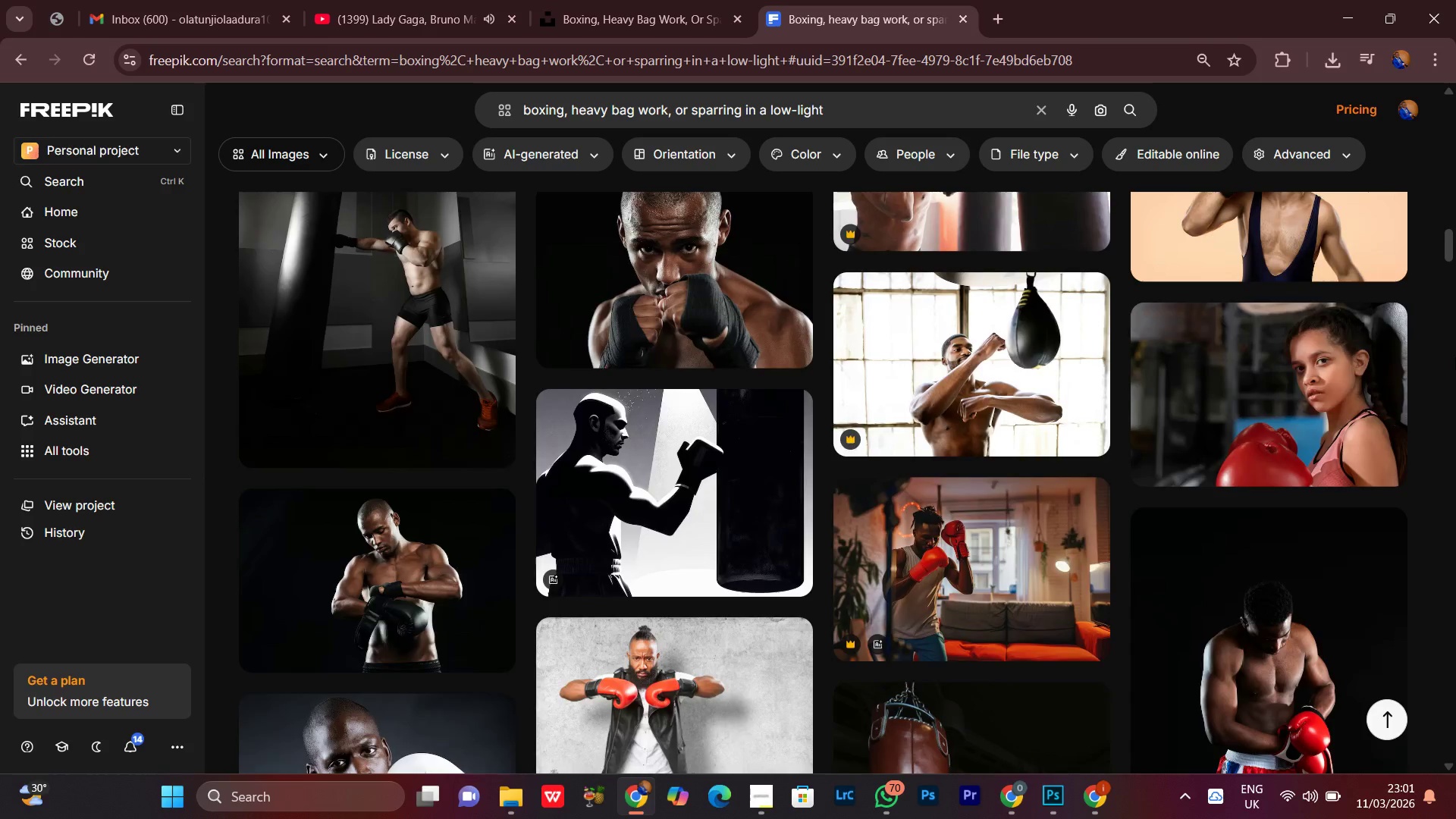 
scroll: coordinate [1455, 357], scroll_direction: up, amount: 3.0
 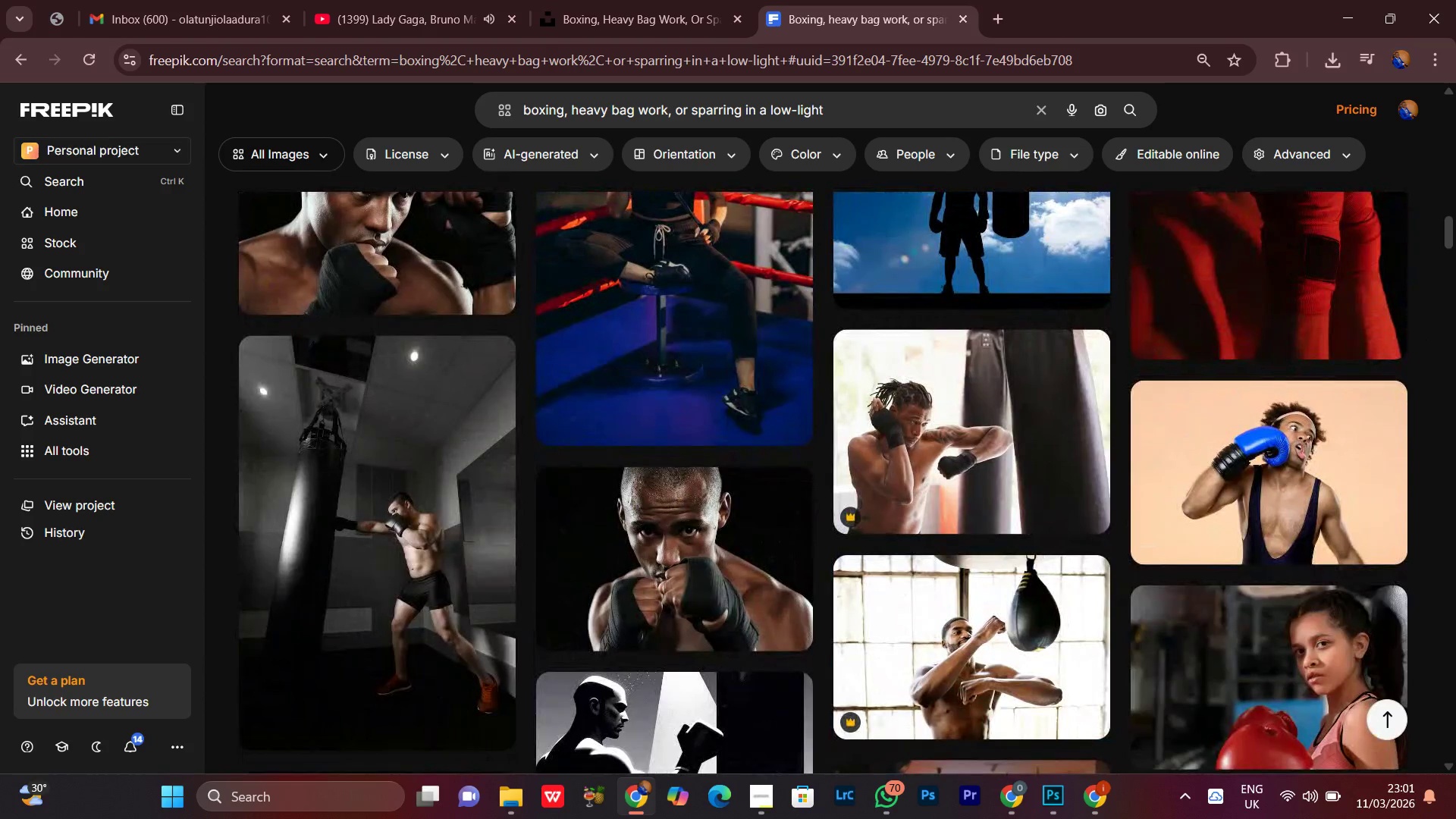 
scroll: coordinate [1455, 392], scroll_direction: down, amount: 5.0
 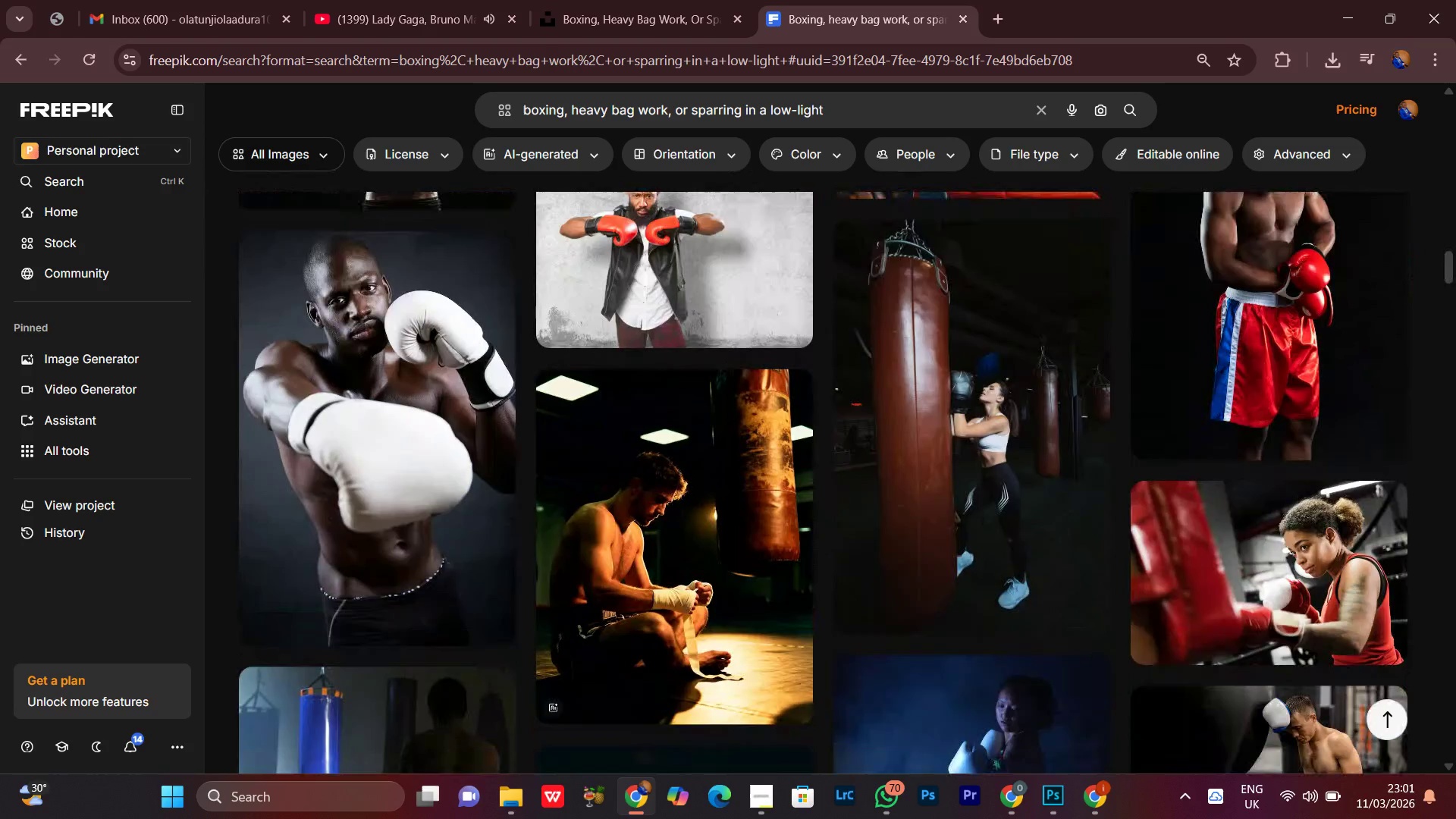 
scroll: coordinate [1455, 392], scroll_direction: up, amount: 1.0
 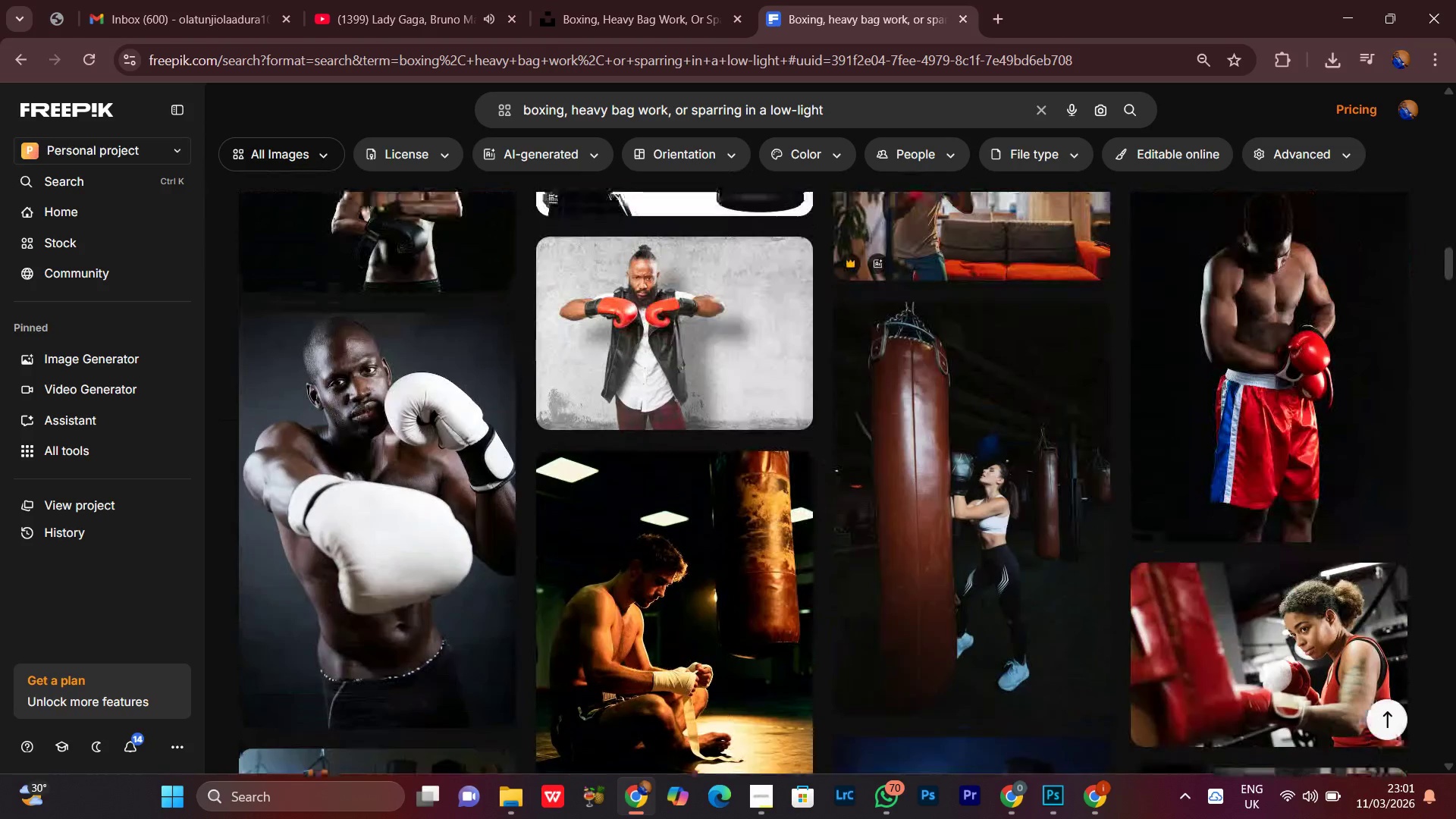 
scroll: coordinate [1455, 400], scroll_direction: down, amount: 4.0
 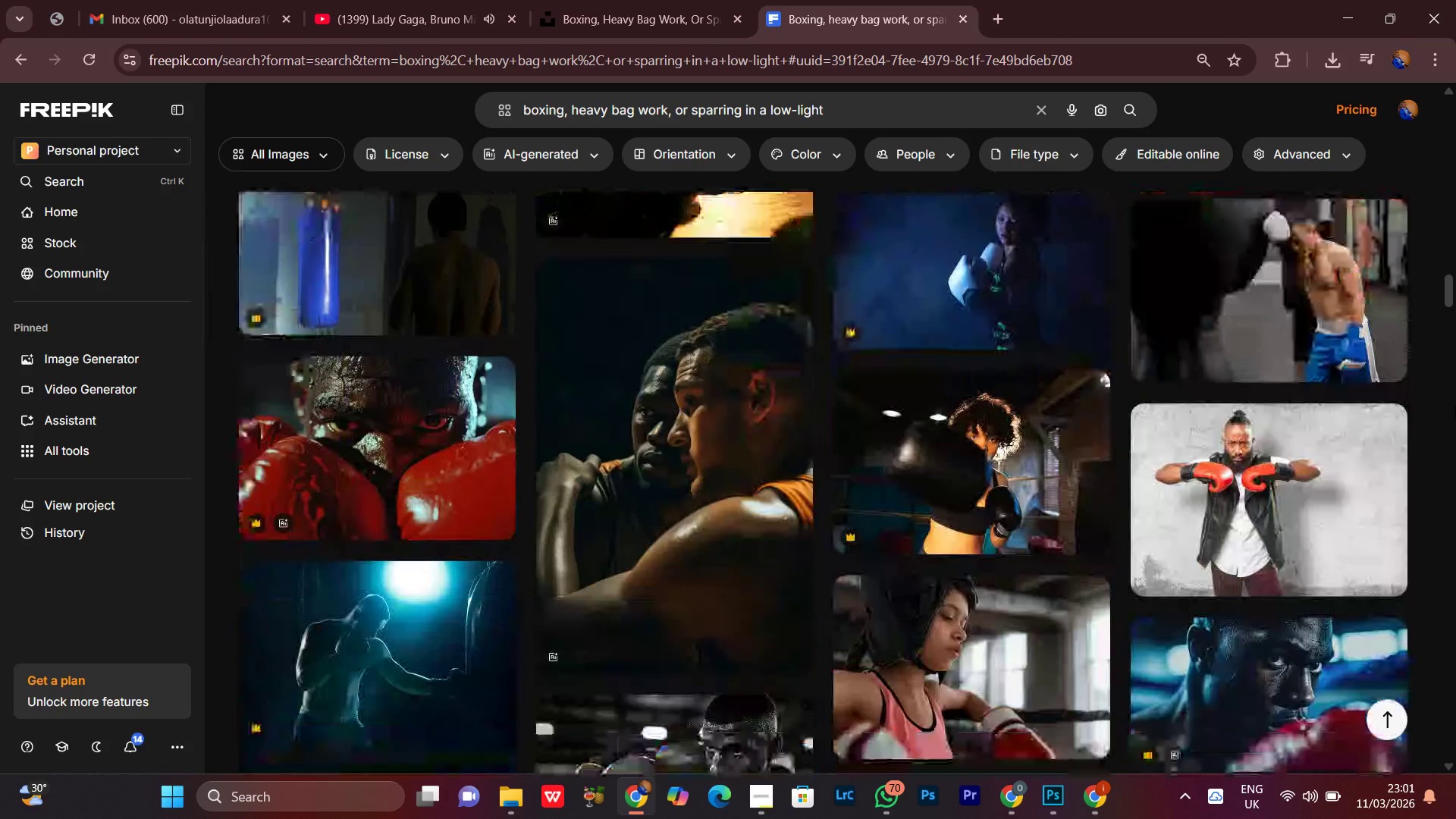 
scroll: coordinate [1455, 403], scroll_direction: up, amount: 3.0
 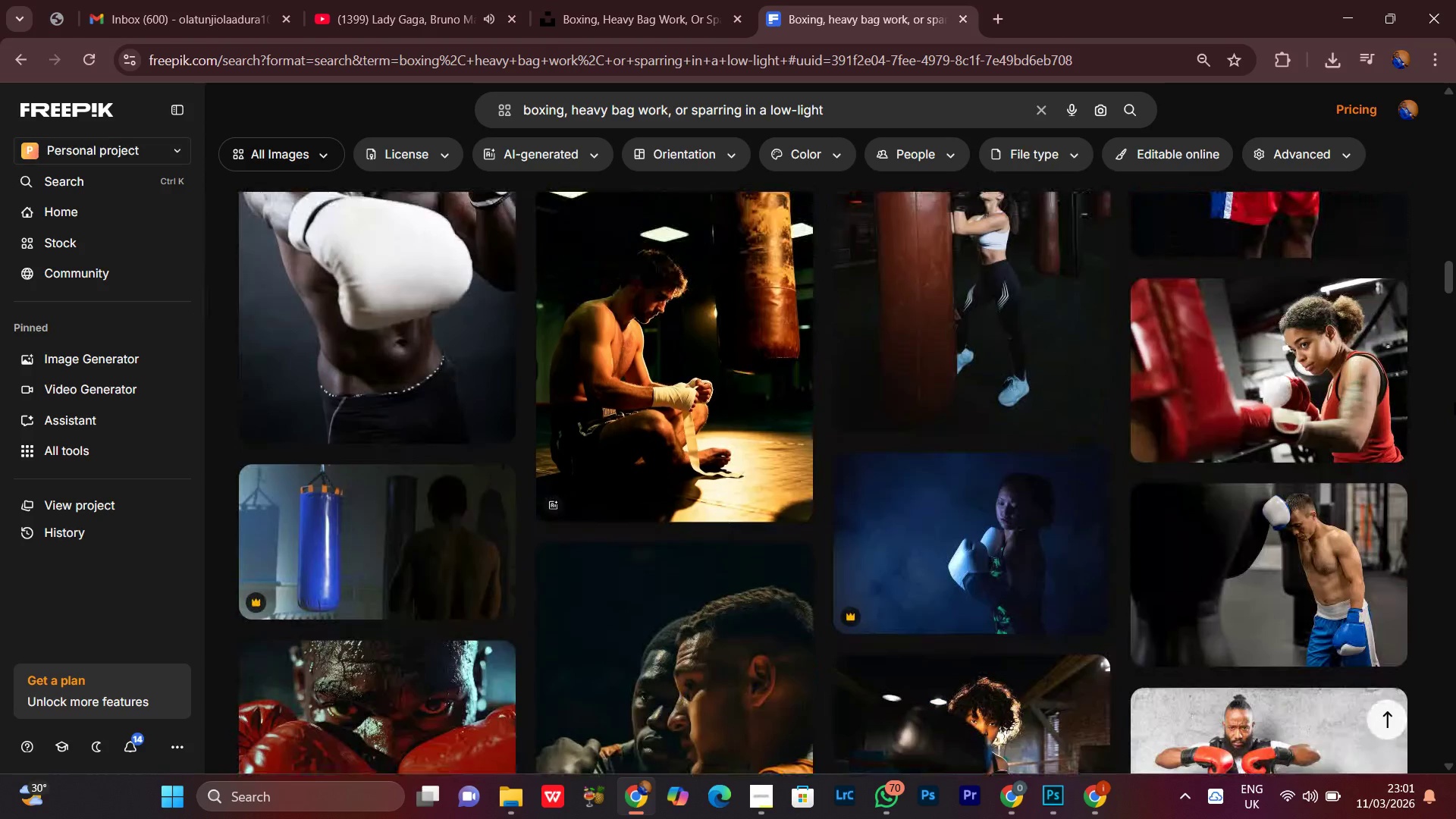 
scroll: coordinate [1455, 403], scroll_direction: down, amount: 1.0
 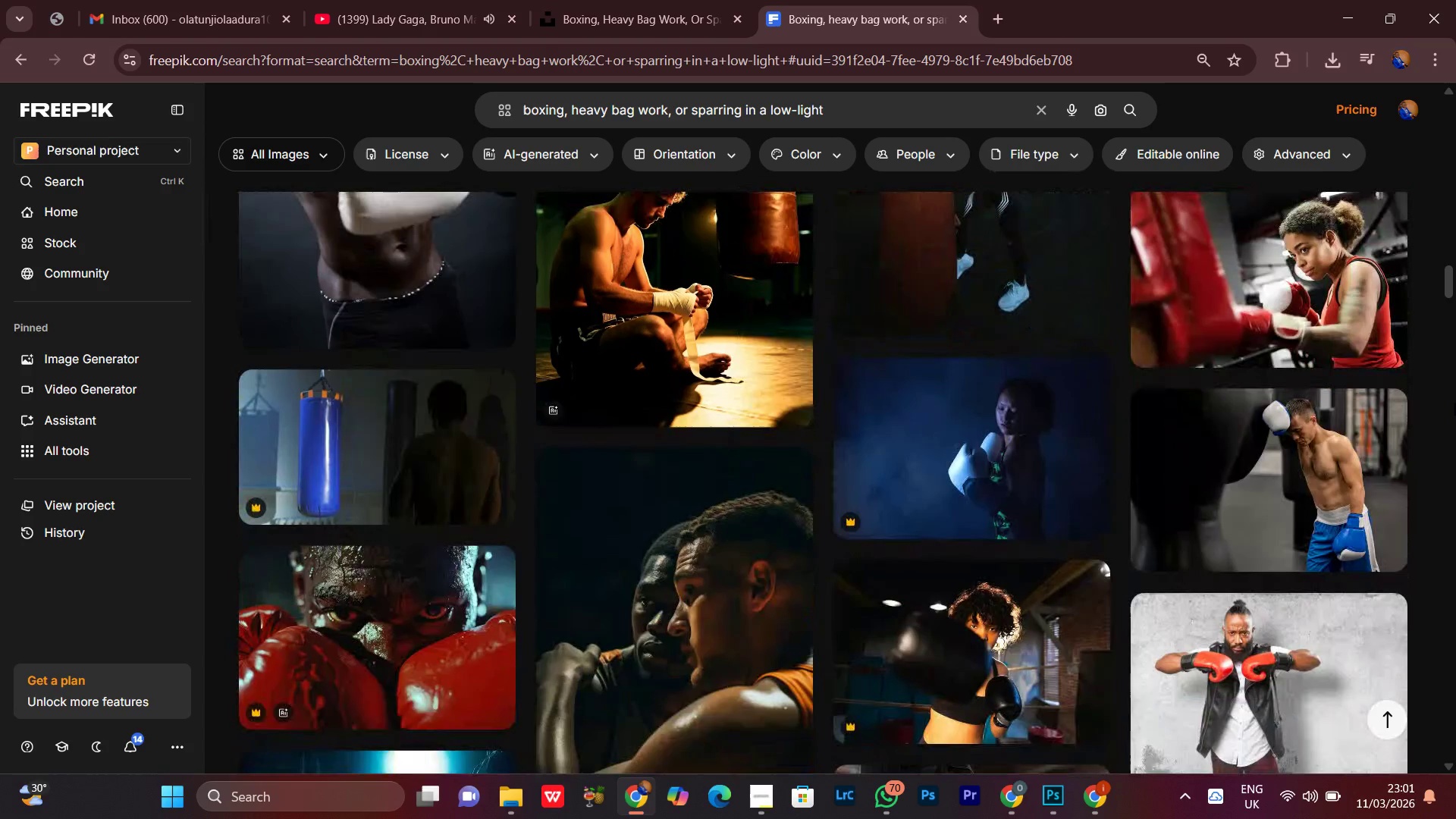 
scroll: coordinate [1455, 403], scroll_direction: none, amount: 0.0
 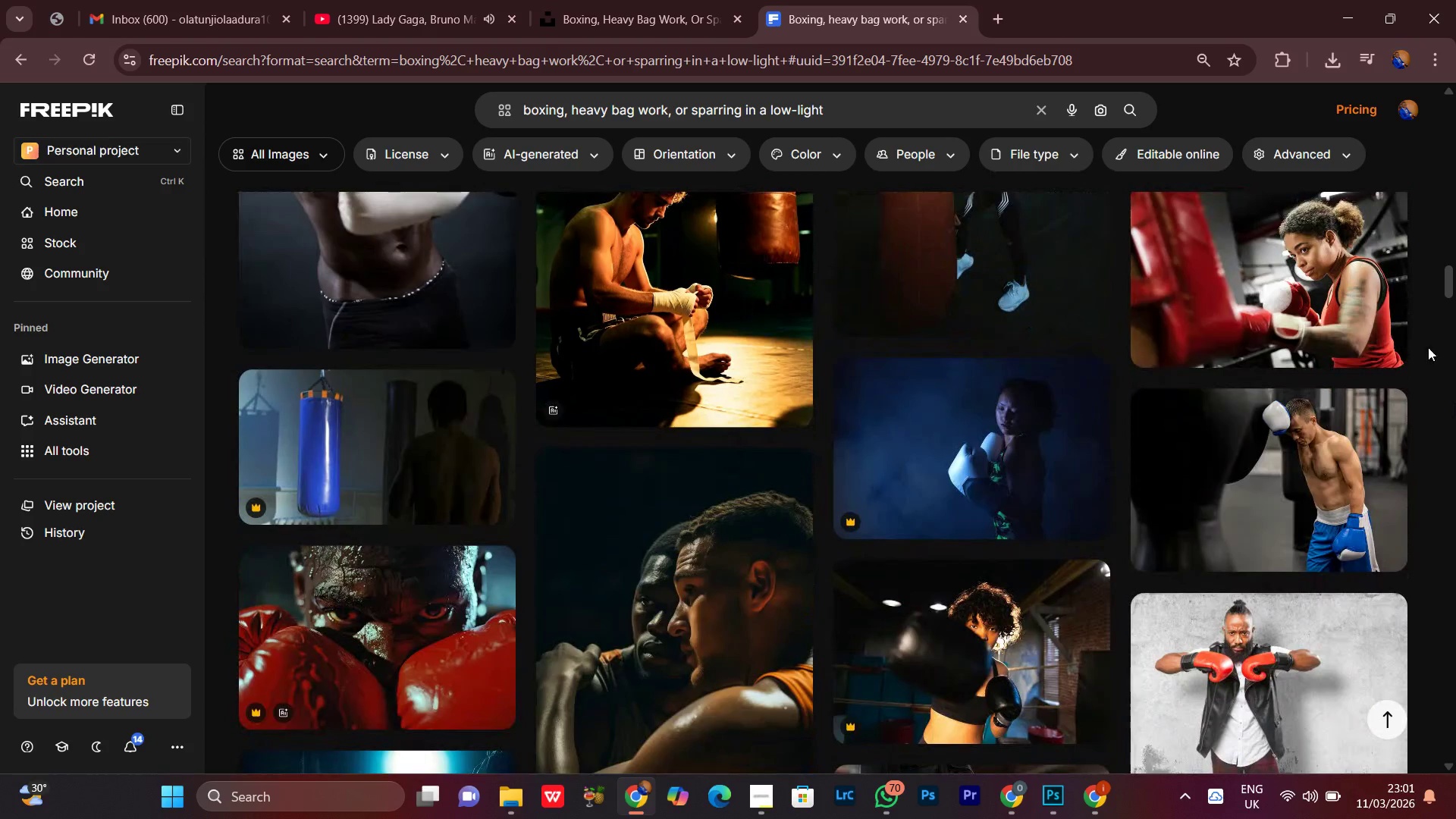 
scroll: coordinate [1432, 358], scroll_direction: down, amount: 10.0
 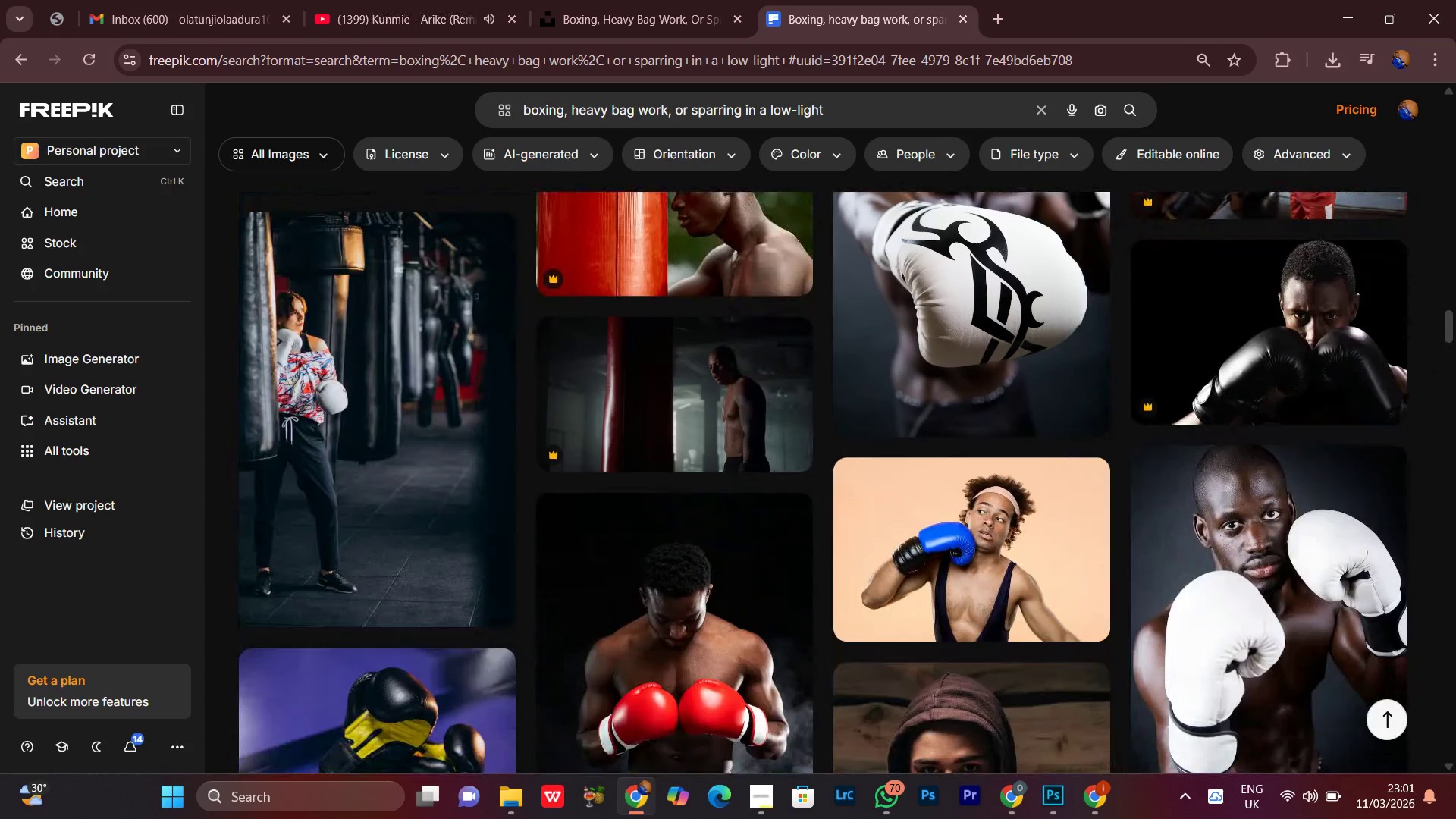 
scroll: coordinate [1431, 477], scroll_direction: down, amount: 5.0
 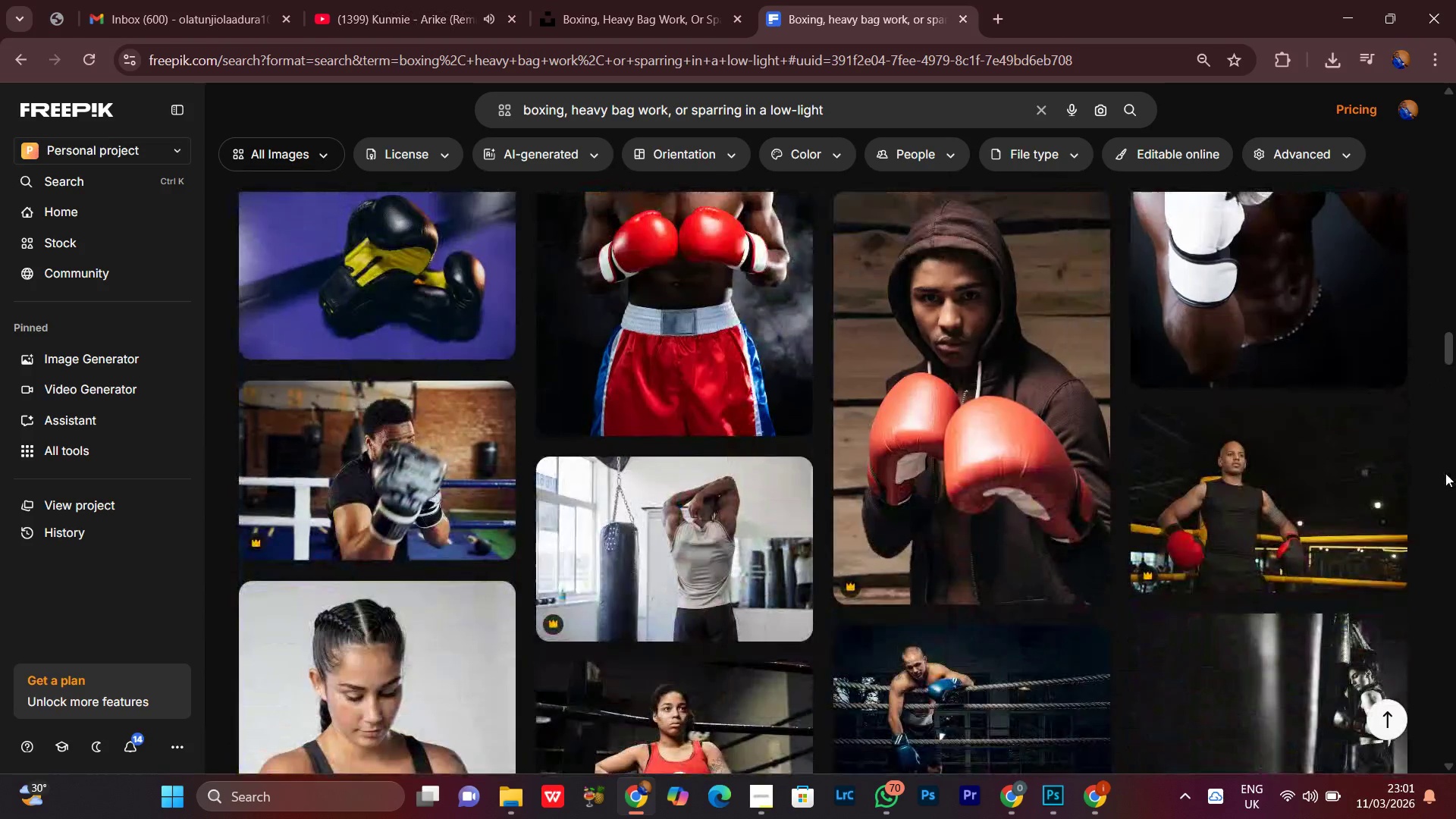 
scroll: coordinate [1445, 473], scroll_direction: up, amount: 1.0
 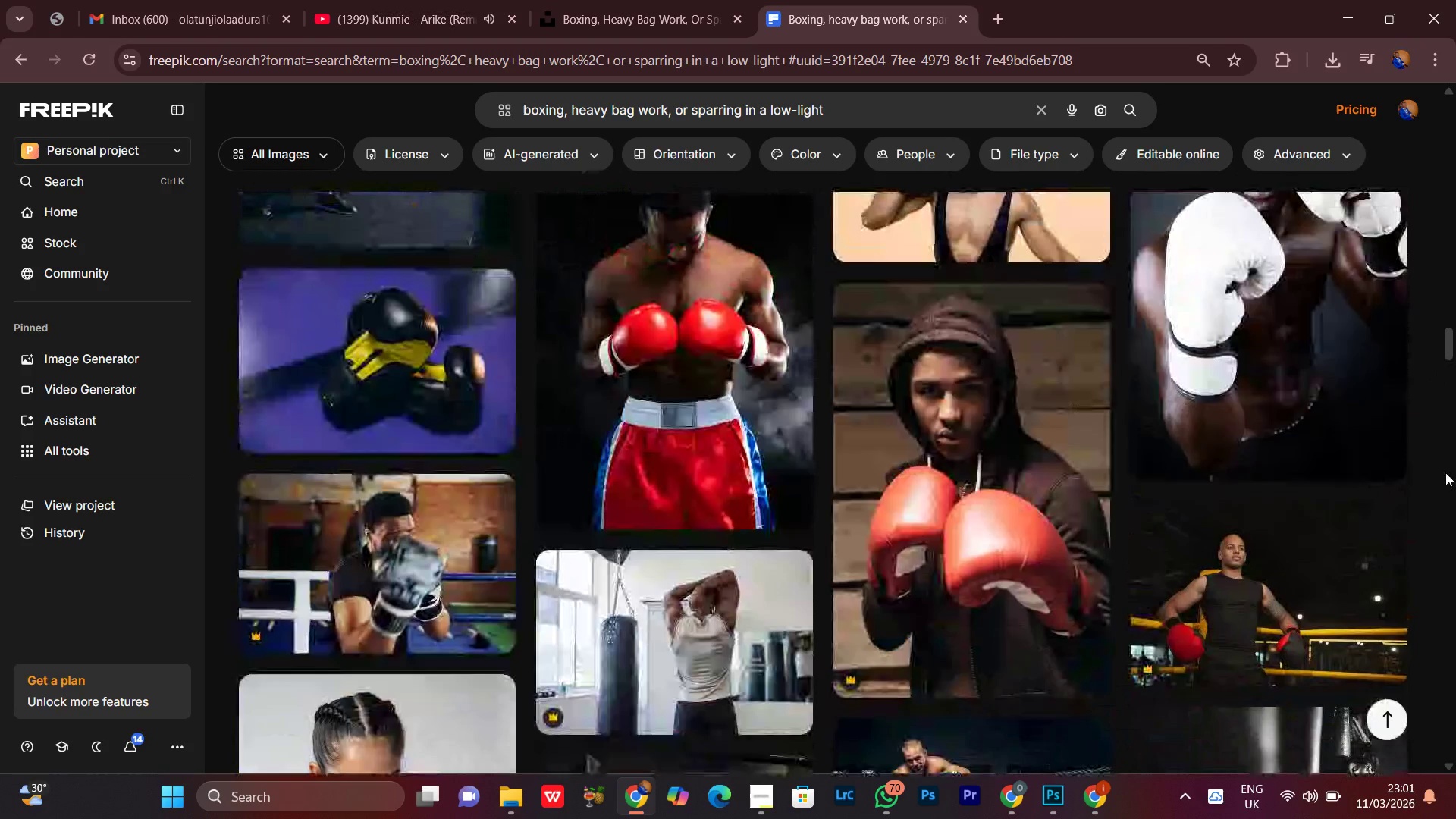 
scroll: coordinate [1445, 469], scroll_direction: down, amount: 2.0
 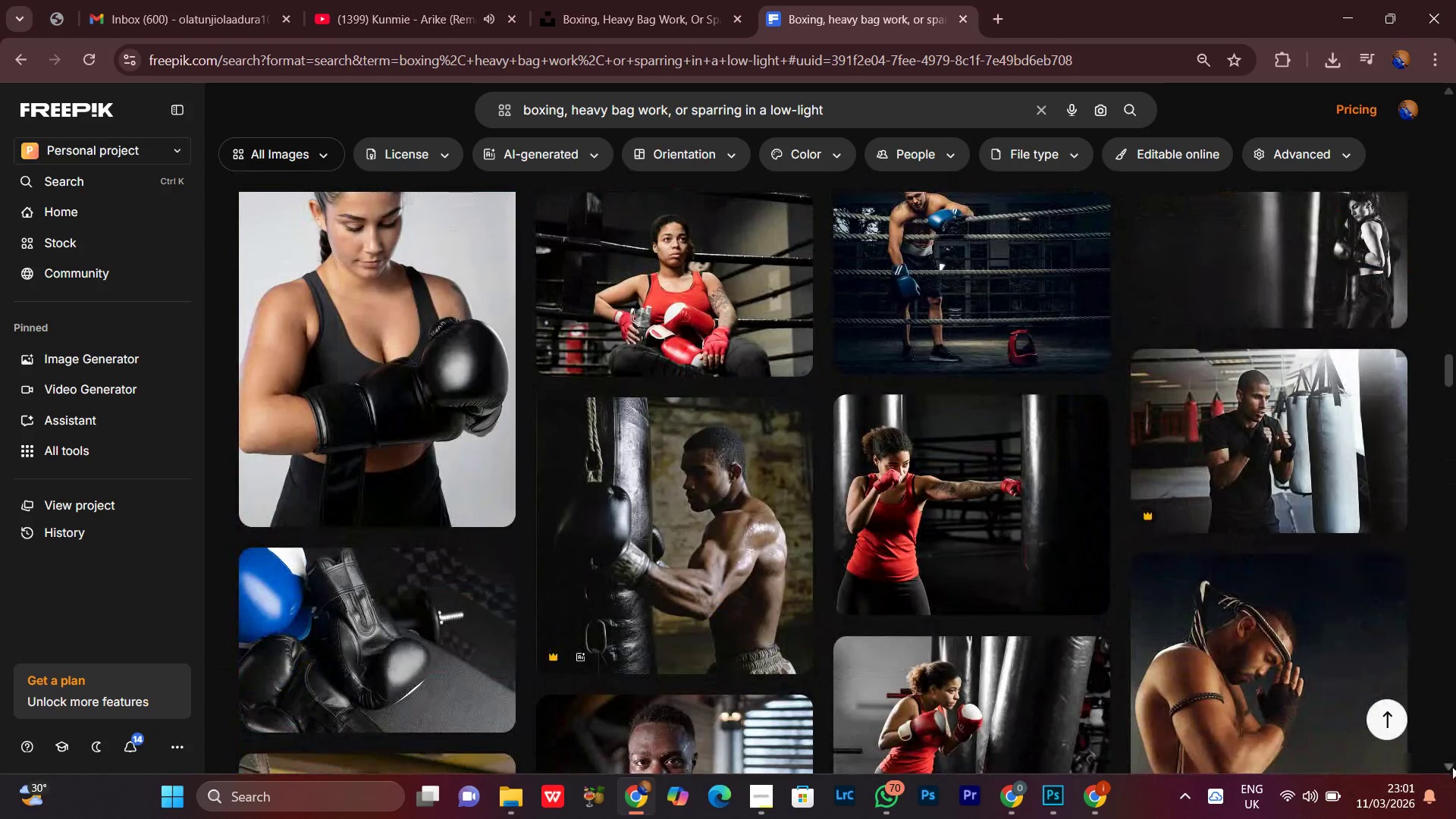 
double_click([1449, 764])
 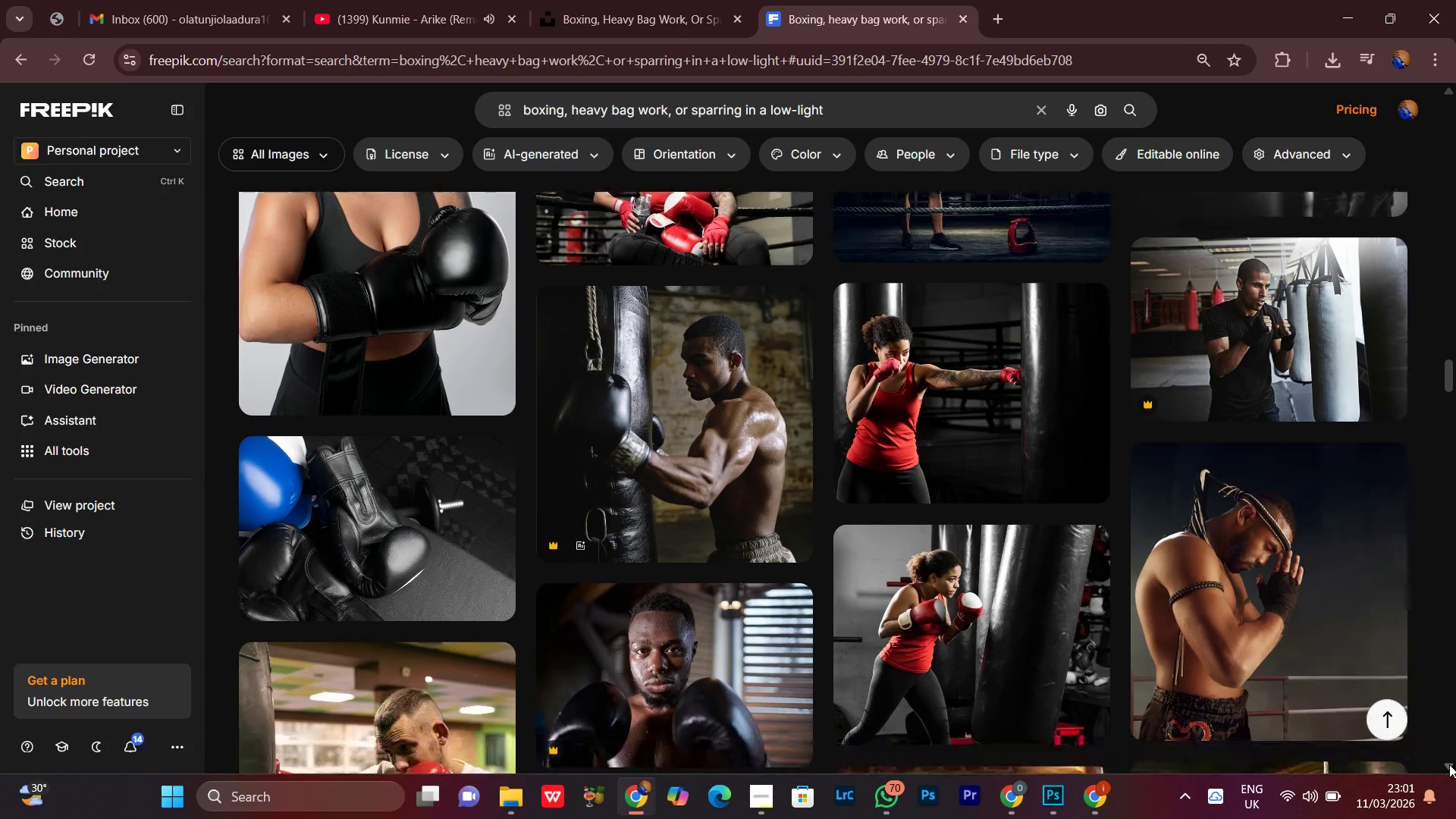 
triple_click([1449, 764])
 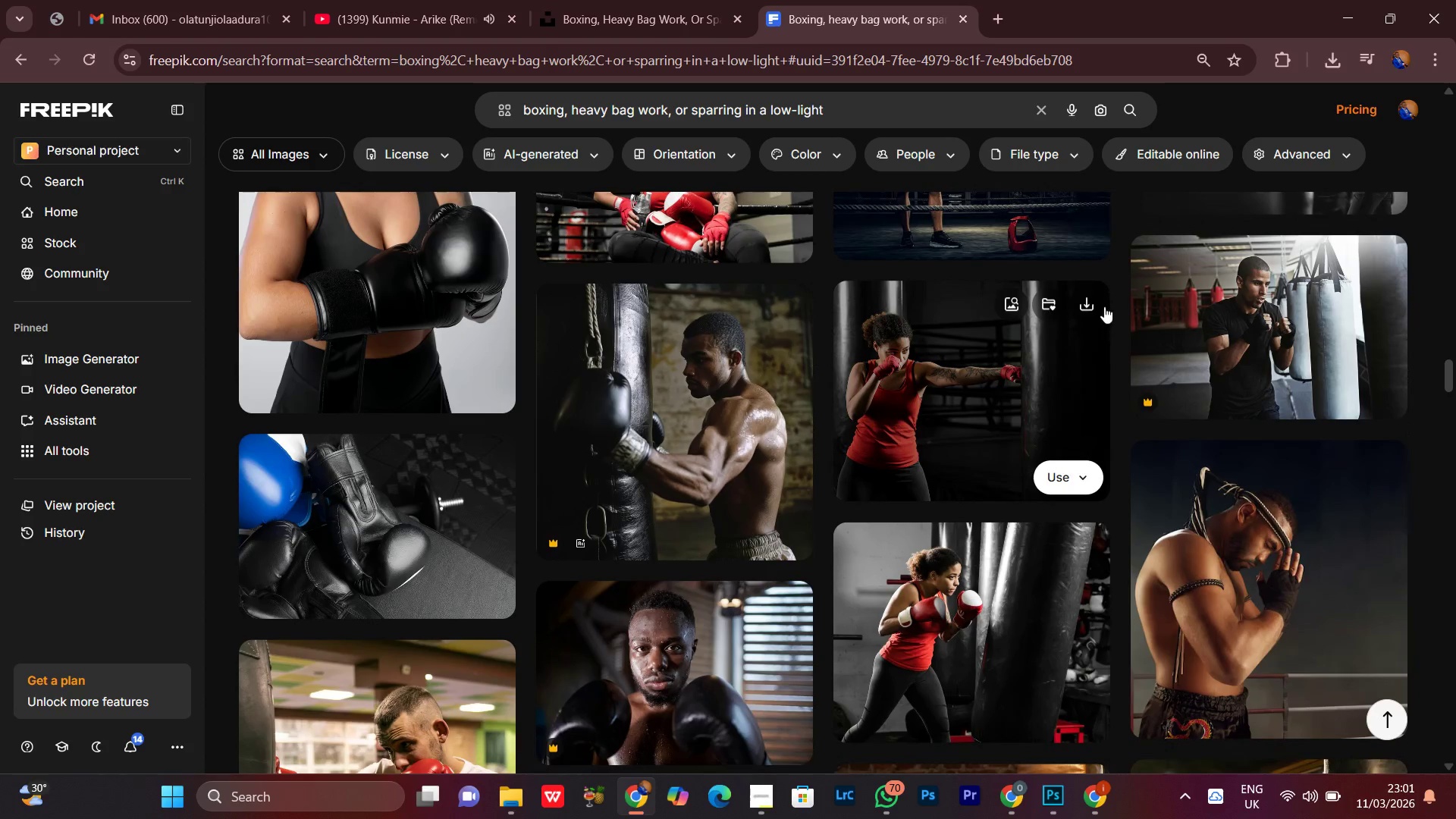 
left_click([1101, 306])
 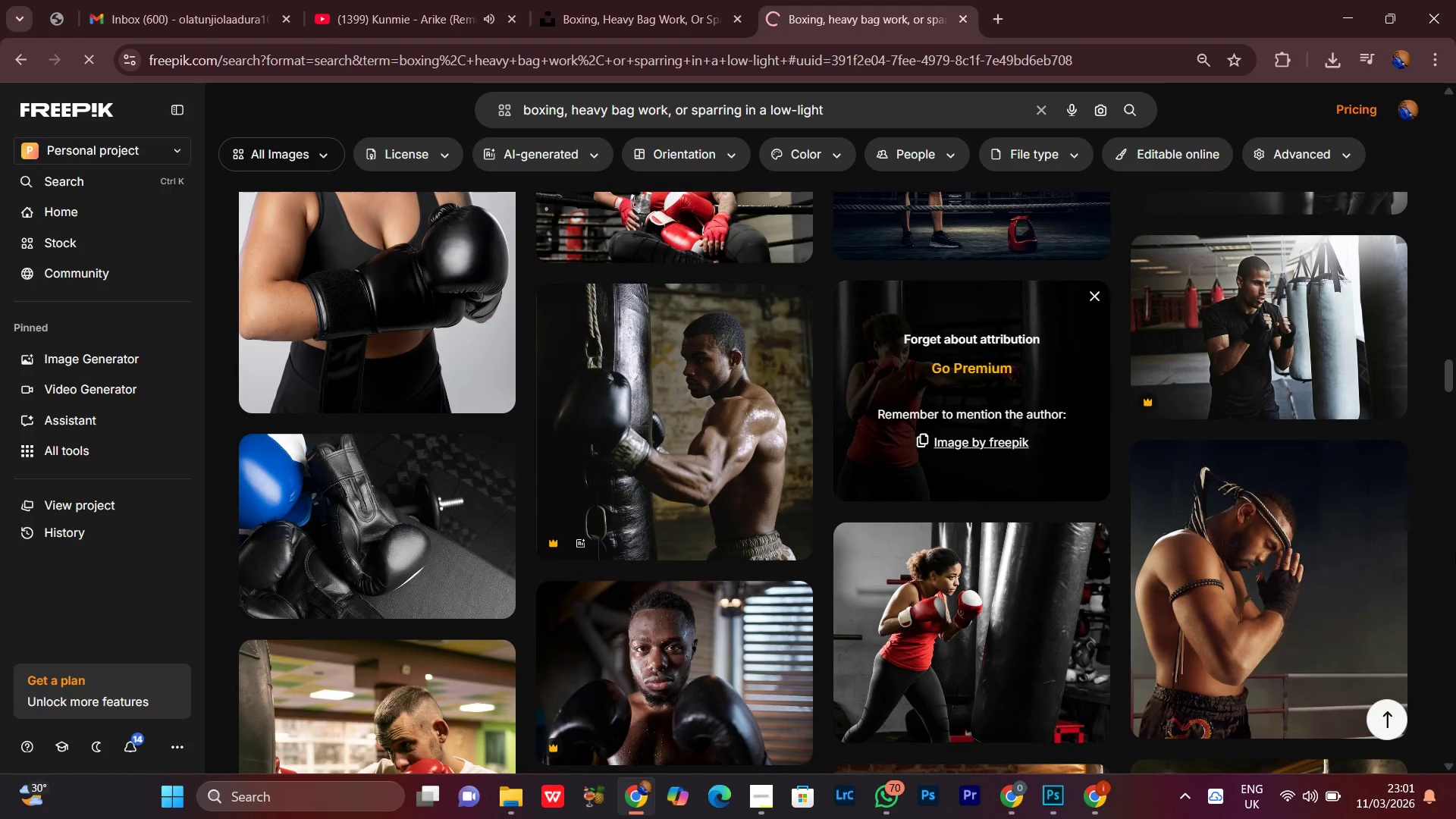 
scroll: coordinate [1455, 552], scroll_direction: down, amount: 4.0
 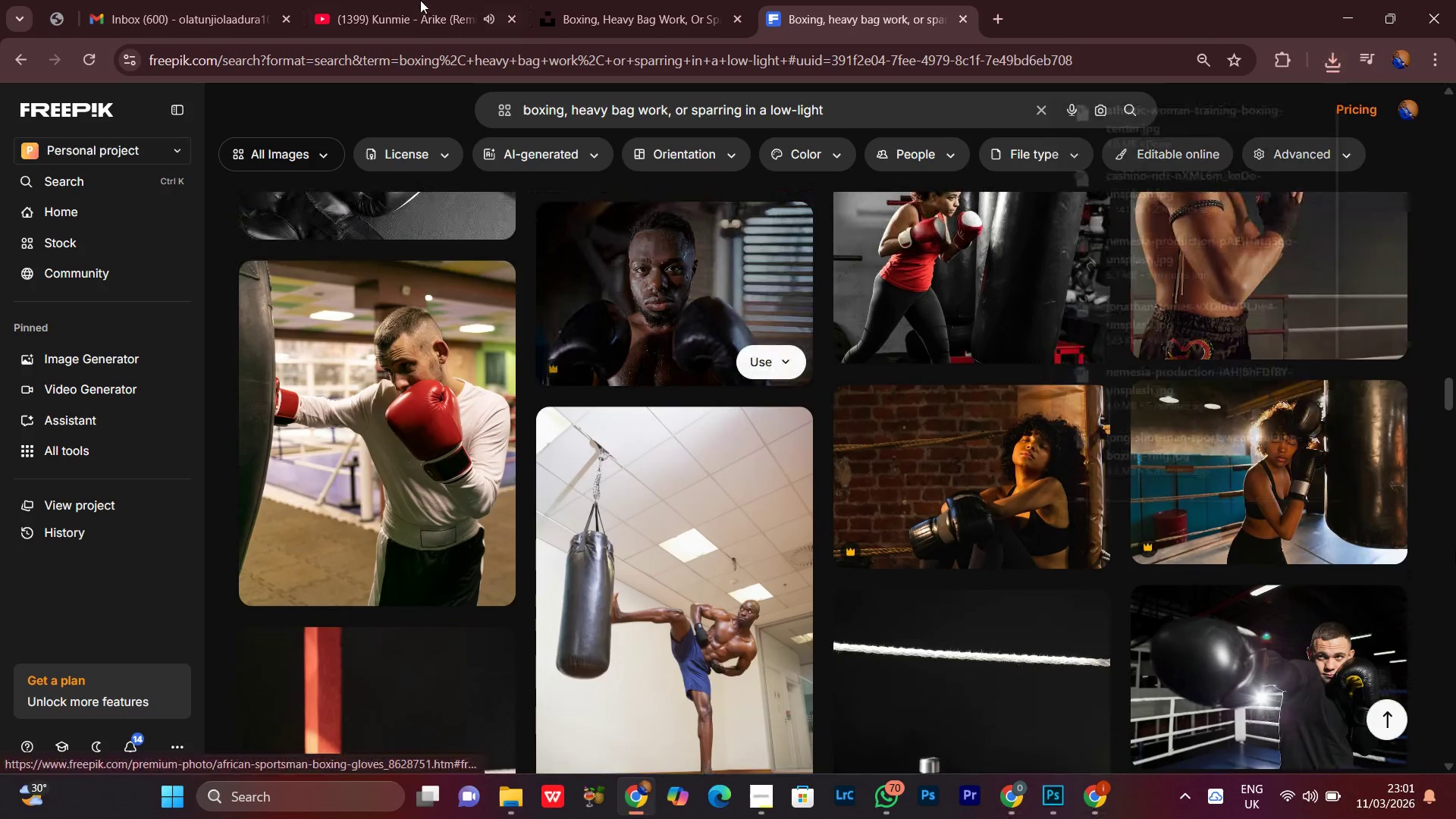 
left_click([377, 0])
 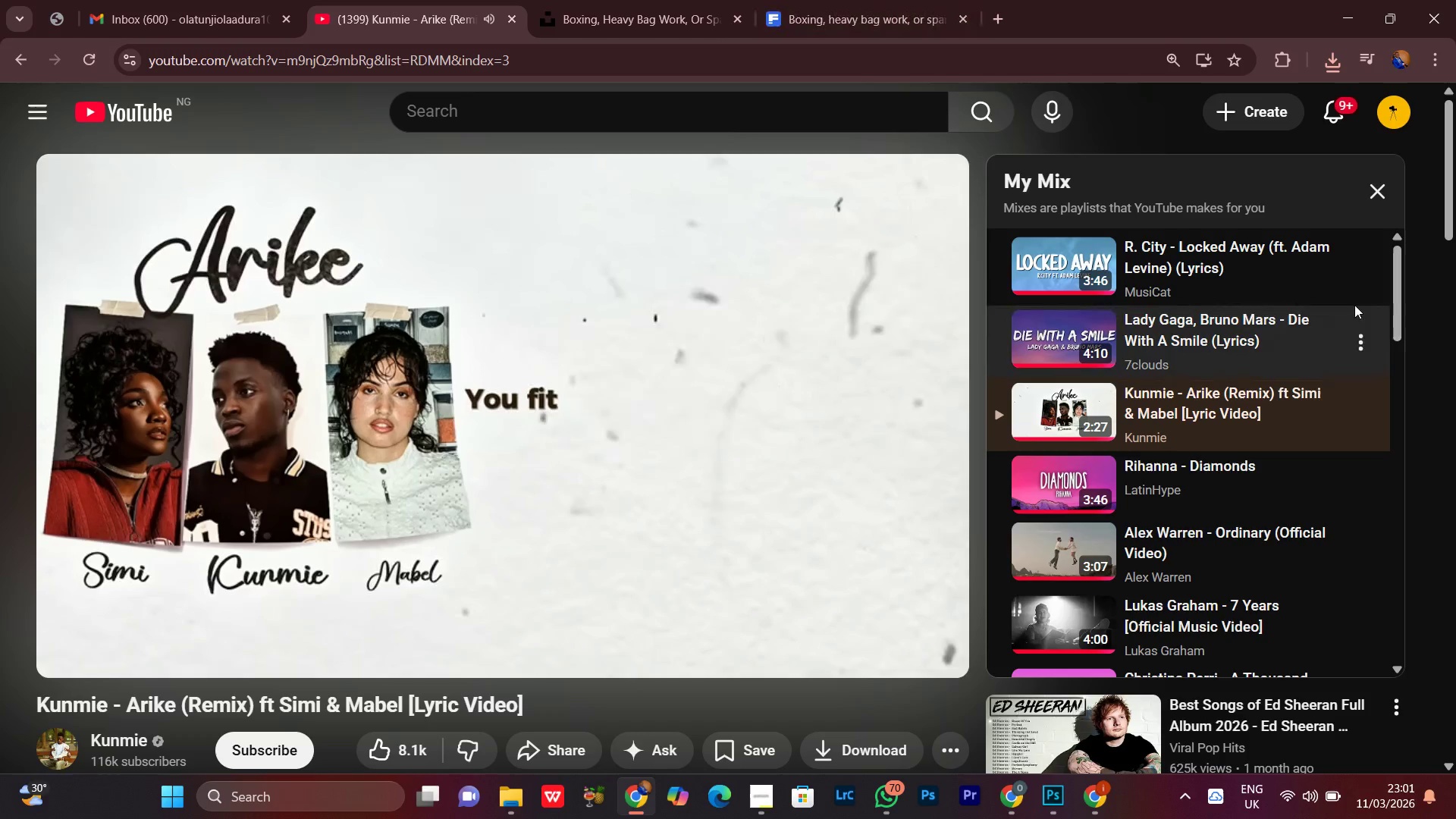 
left_click_drag(start_coordinate=[1398, 300], to_coordinate=[1397, 578])
 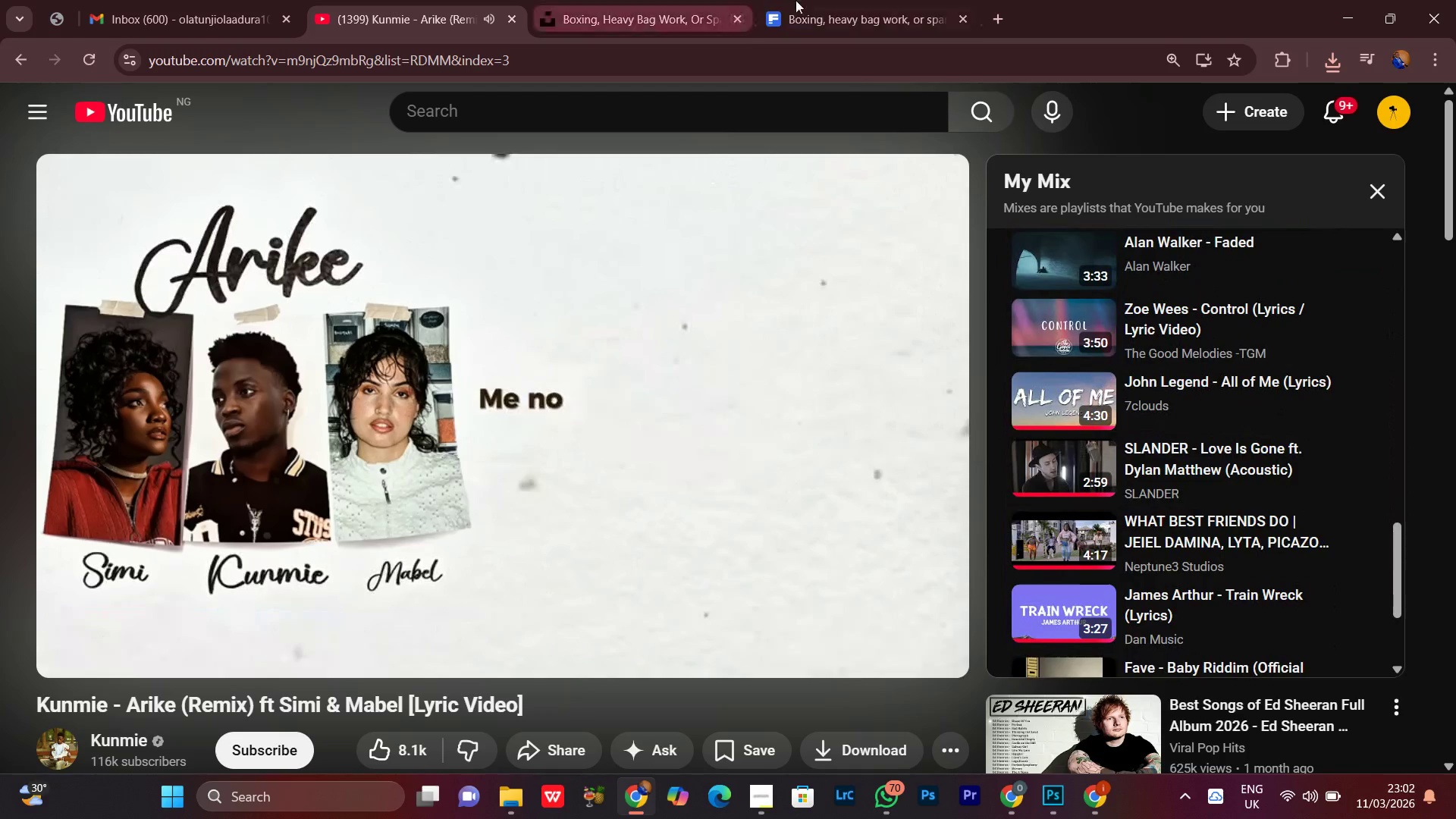 
left_click([829, 0])
 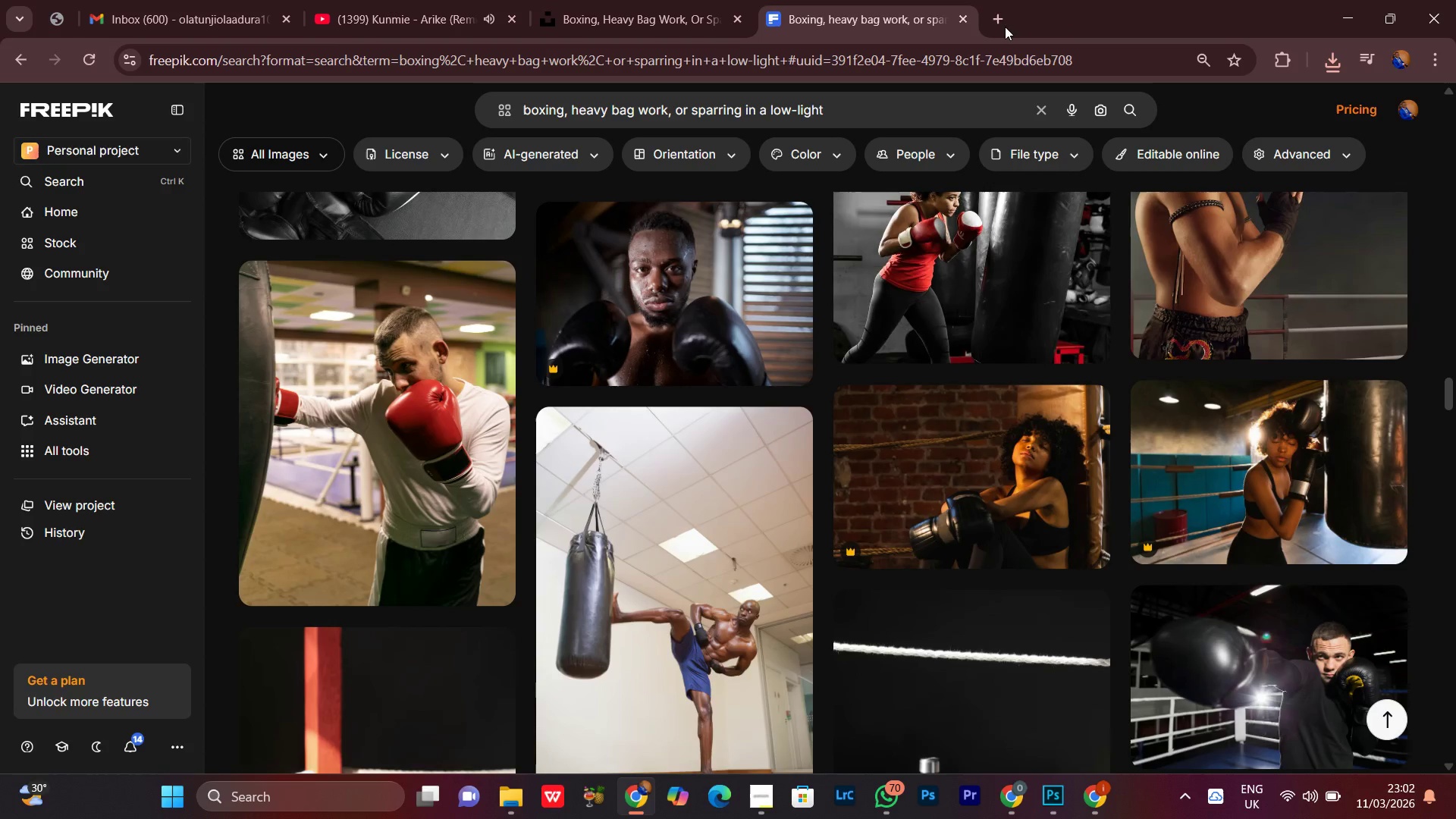 
left_click([1005, 27])
 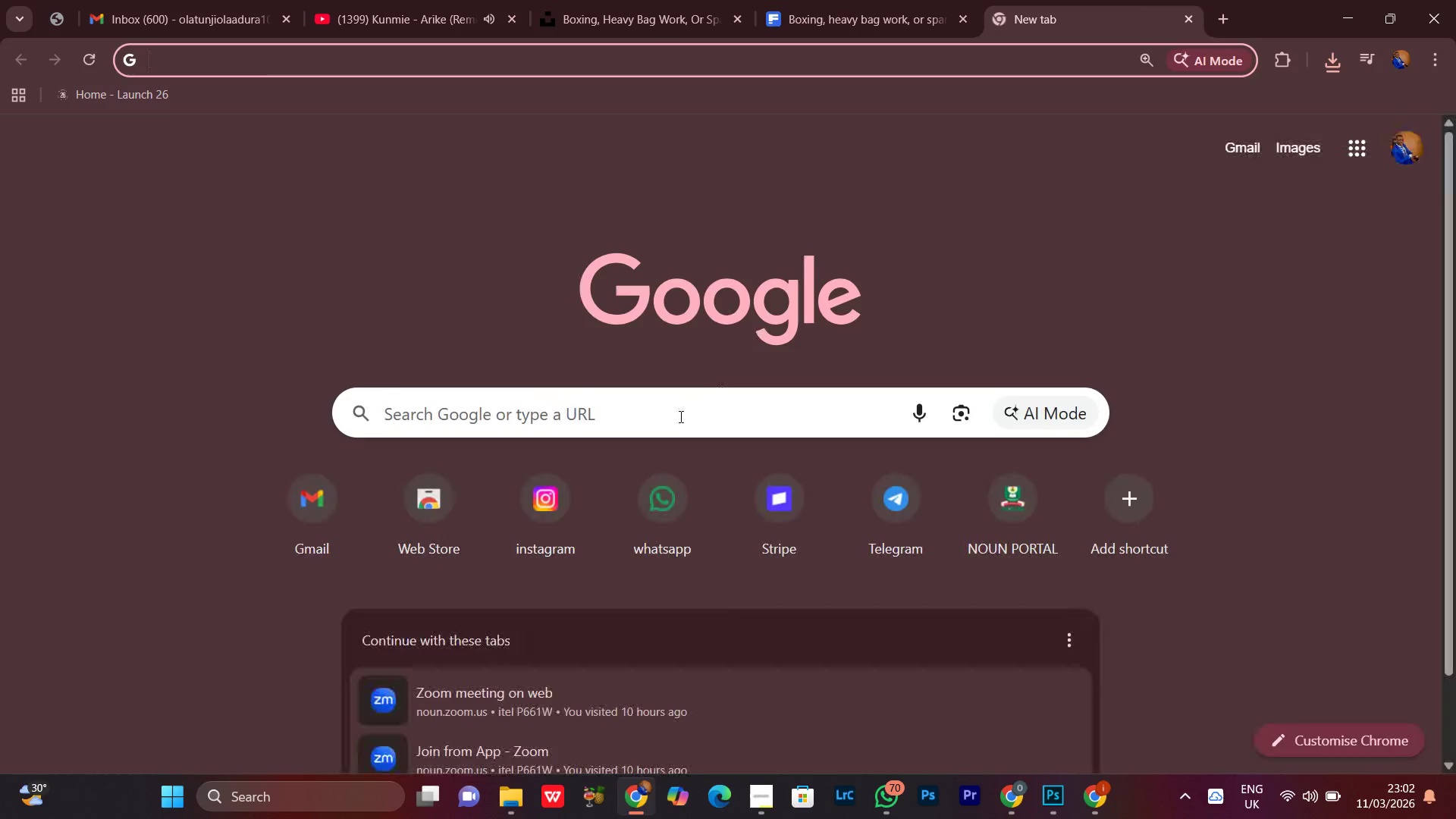 
left_click([679, 416])
 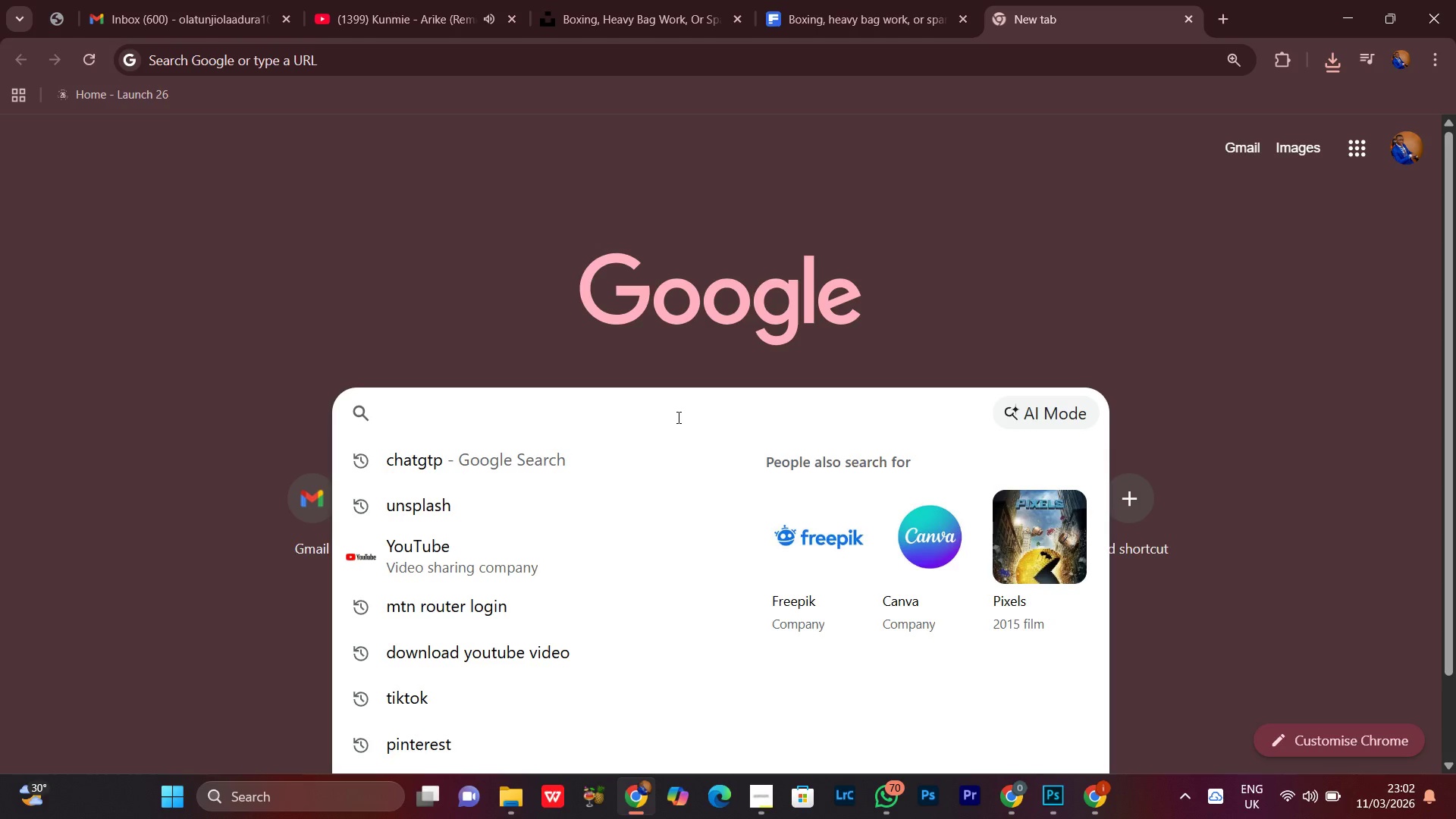 
key(CapsLock)
 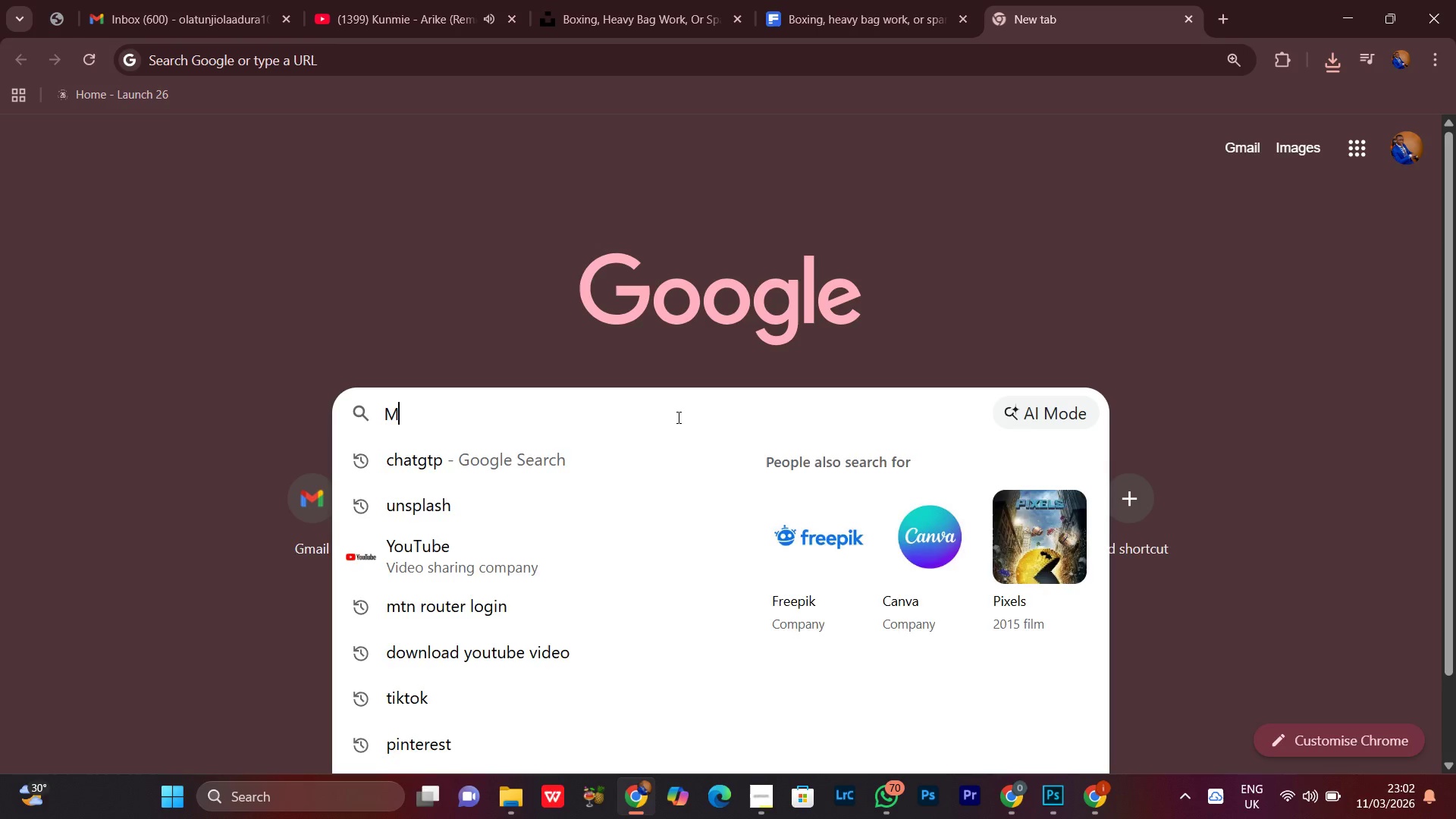 
key(M)
 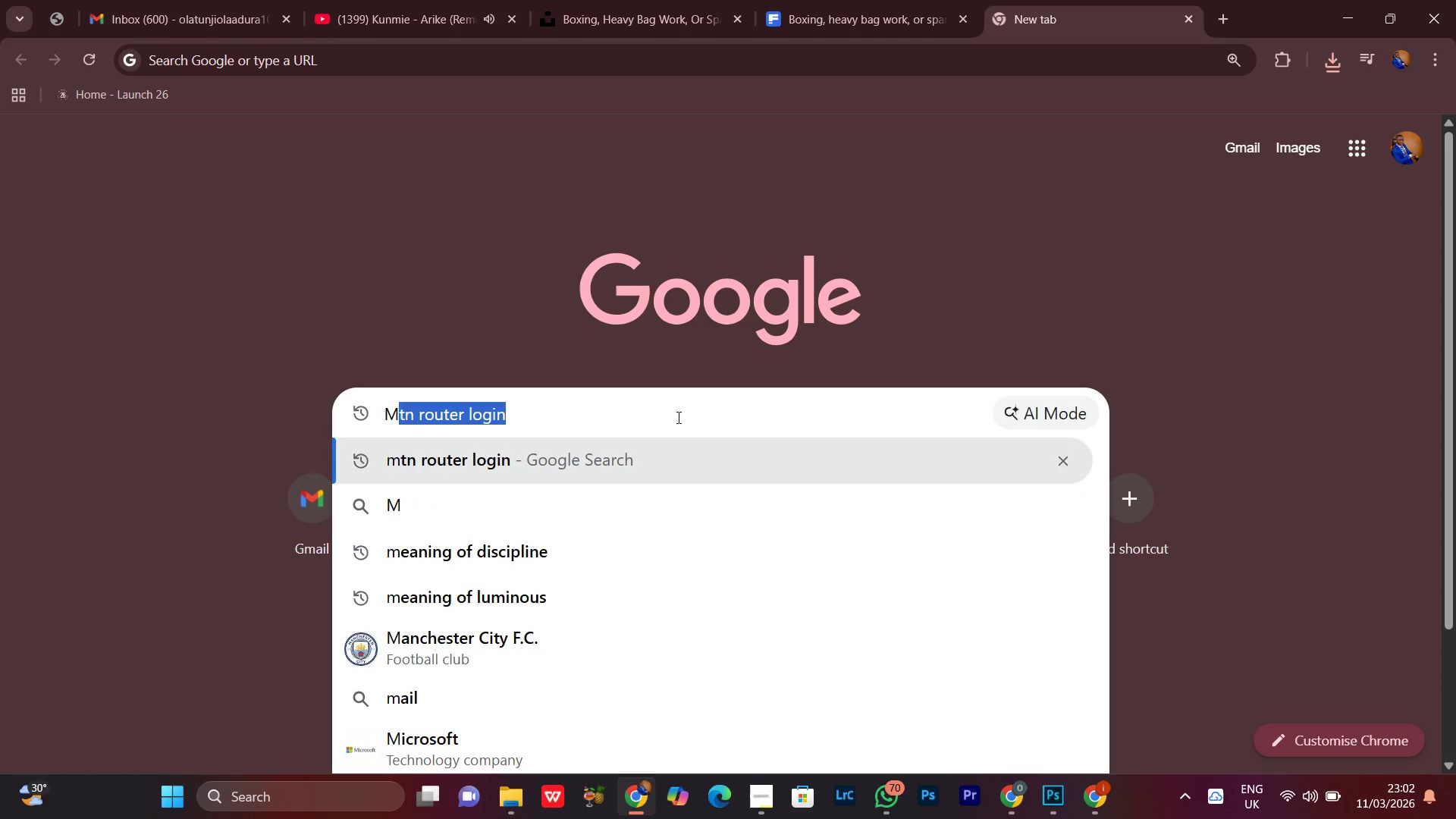 
key(CapsLock)
 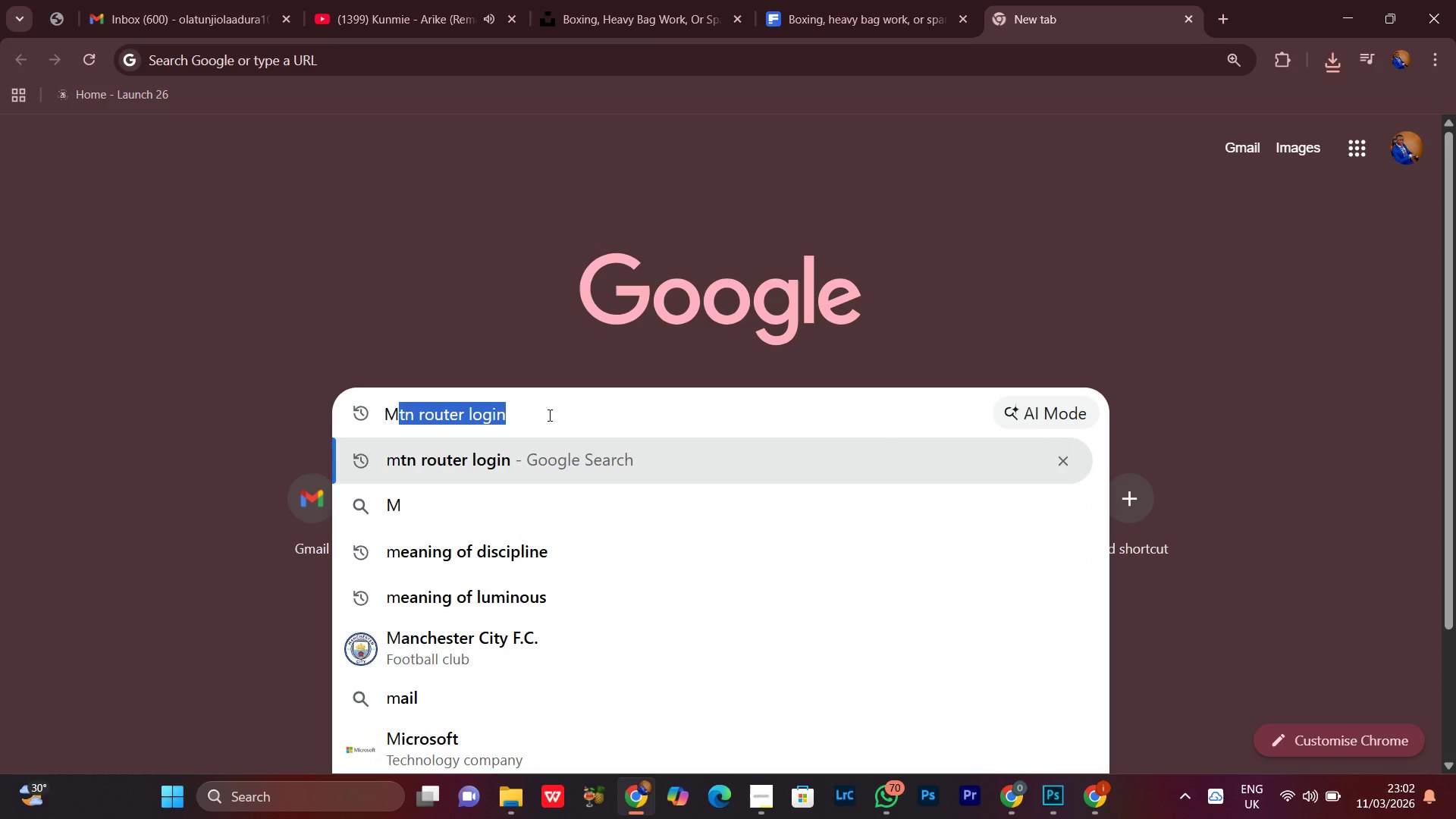 
left_click([548, 415])
 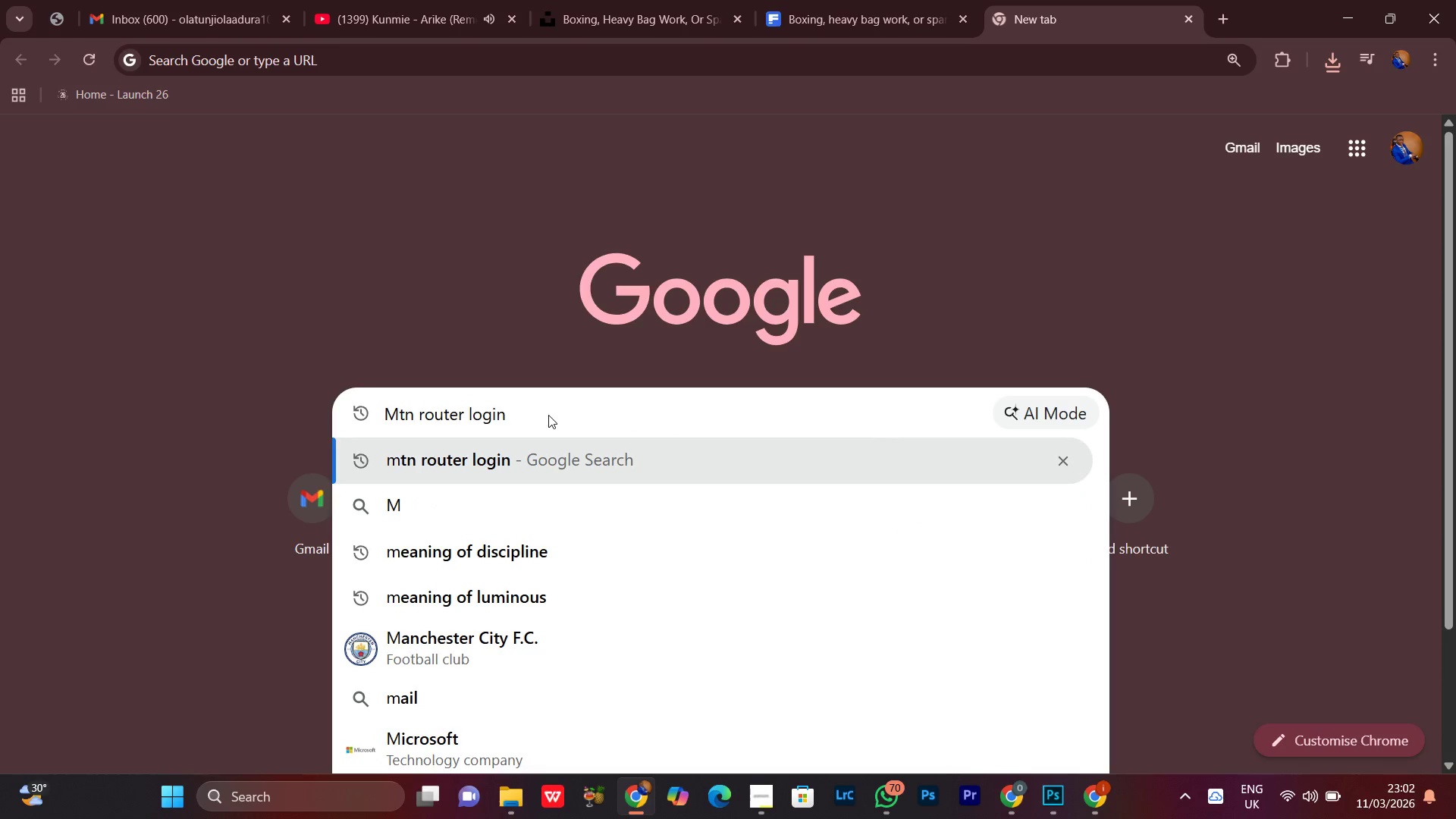 
key(Enter)
 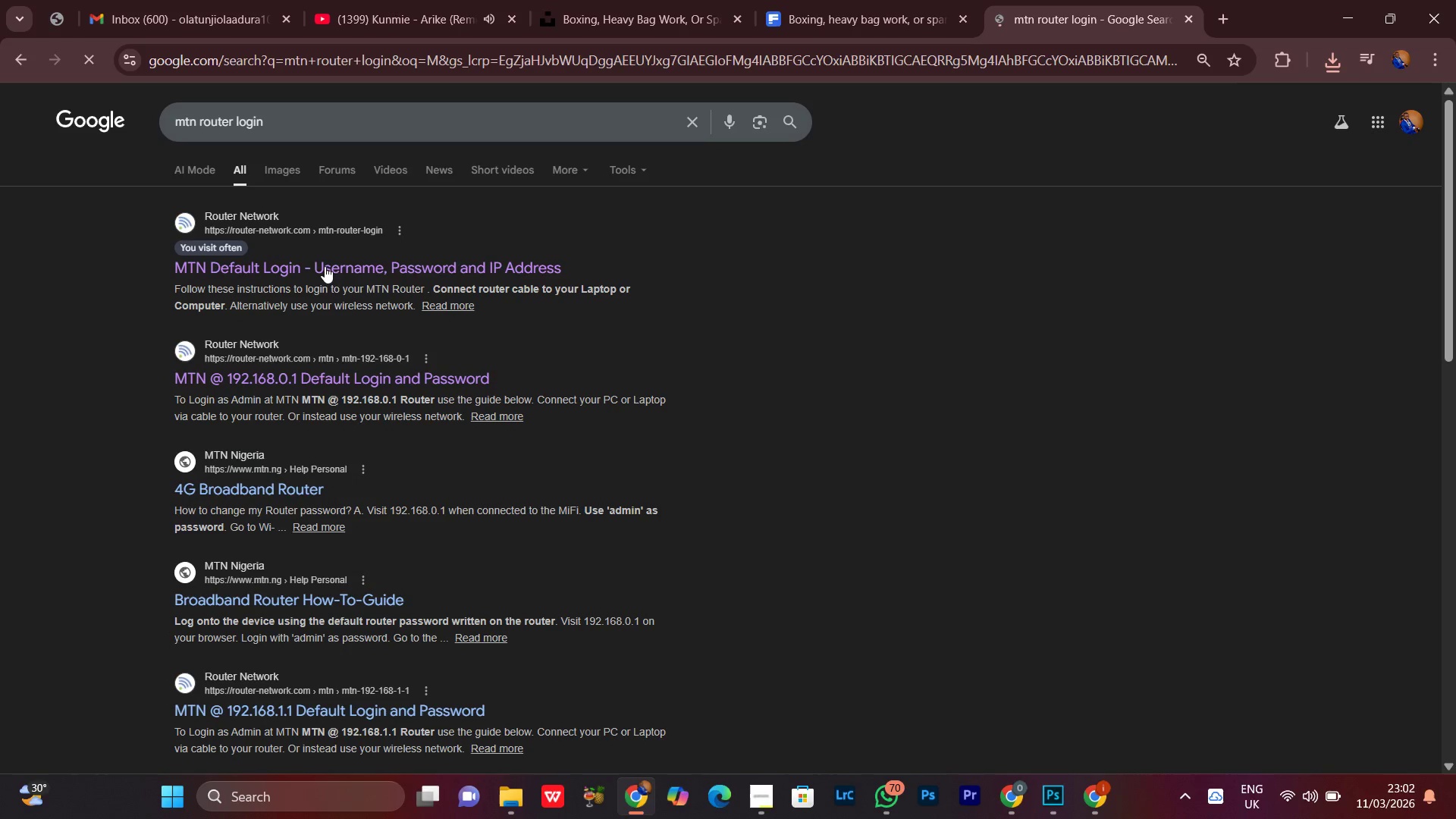 
left_click([322, 253])
 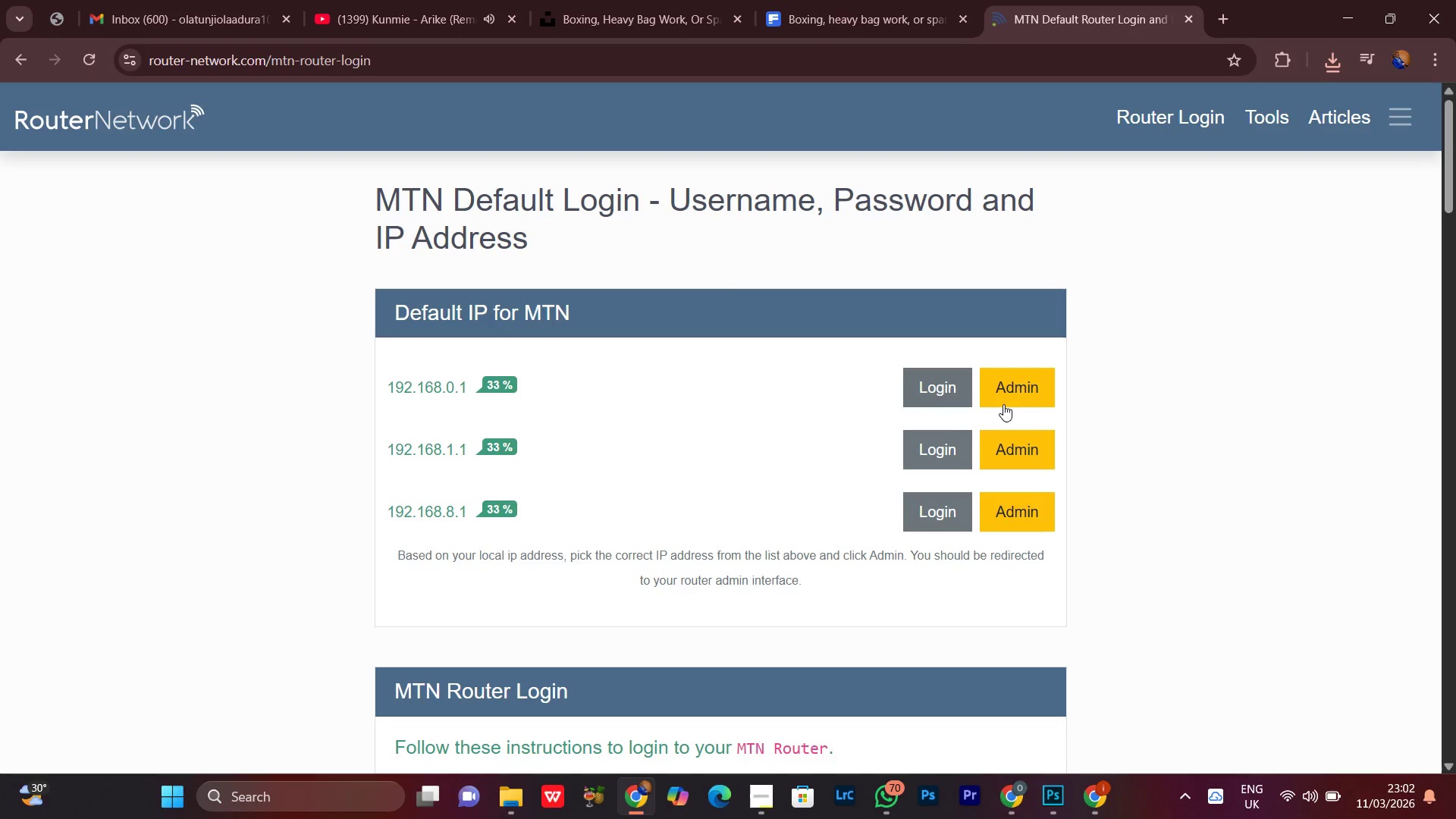 
left_click([918, 382])
 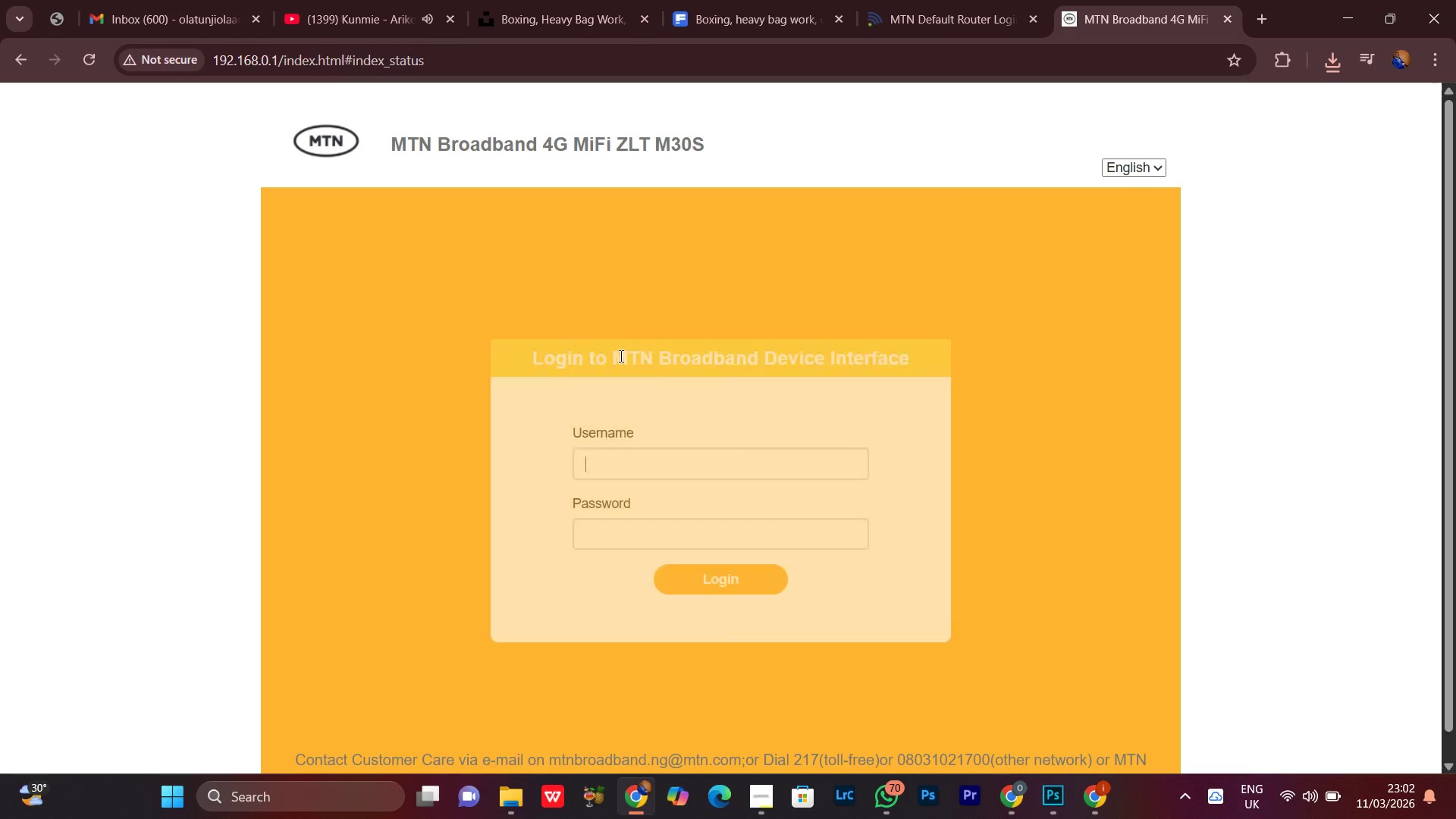 
left_click([620, 455])
 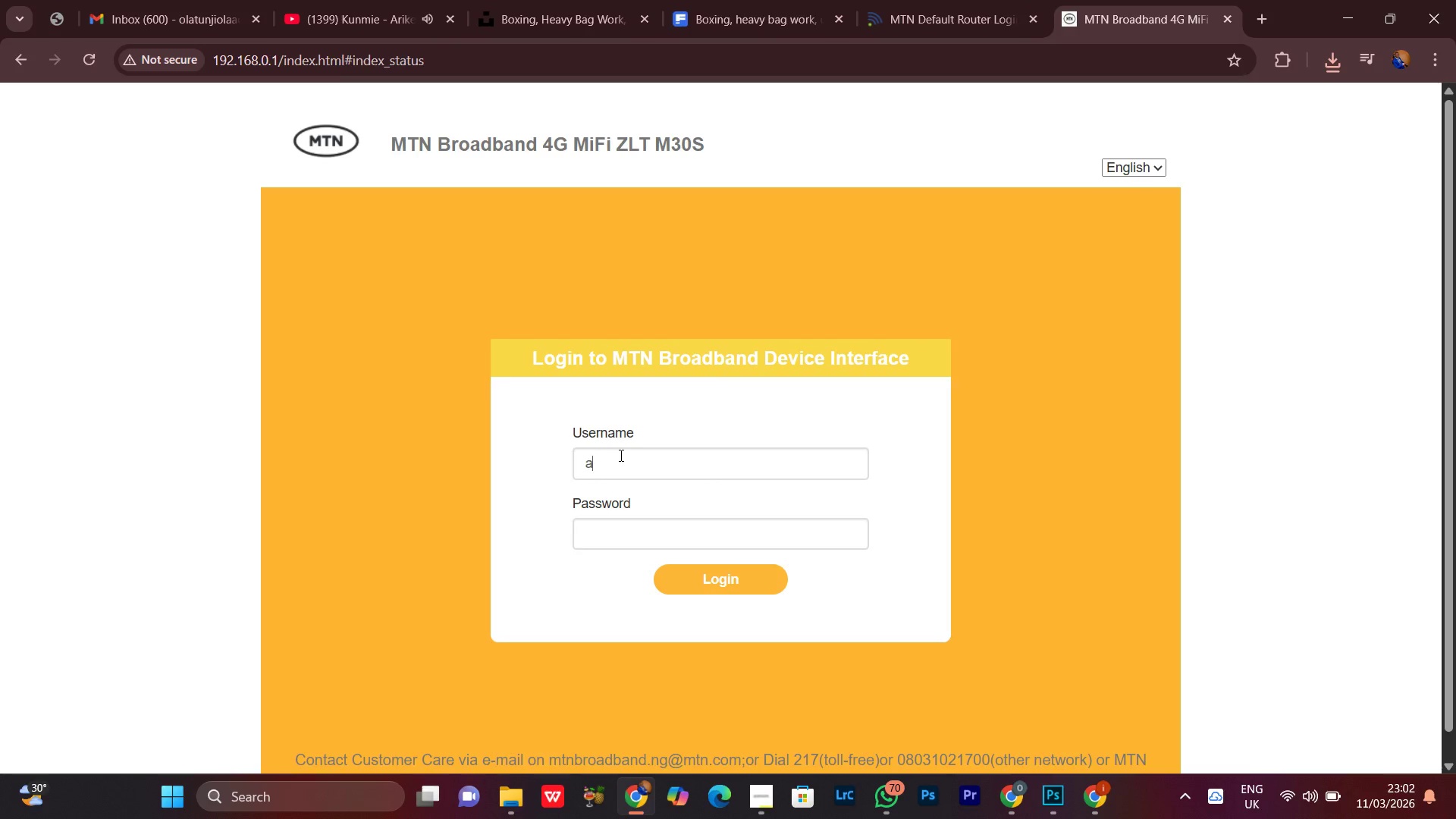 
type(admin)
 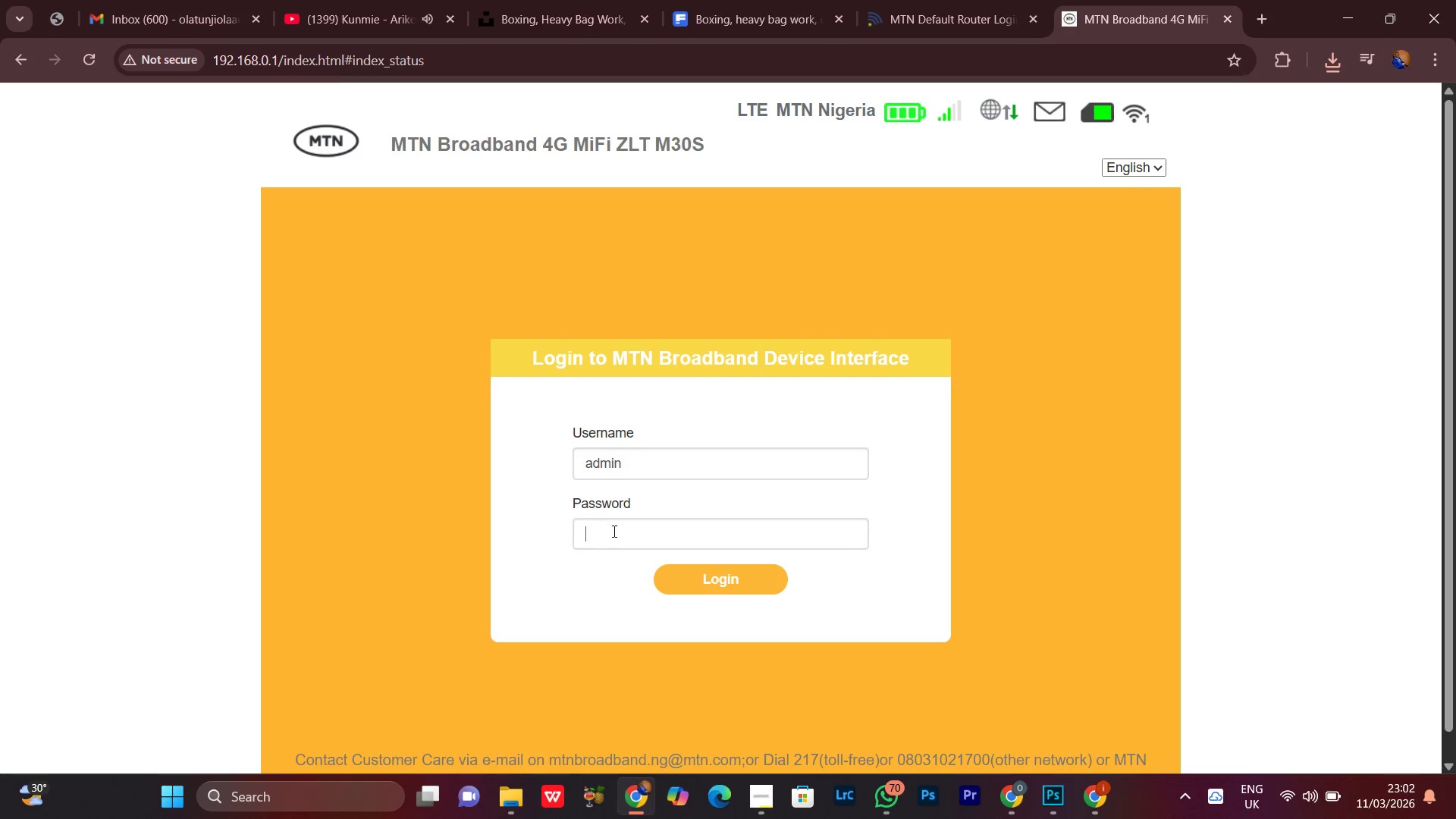 
left_click([613, 531])
 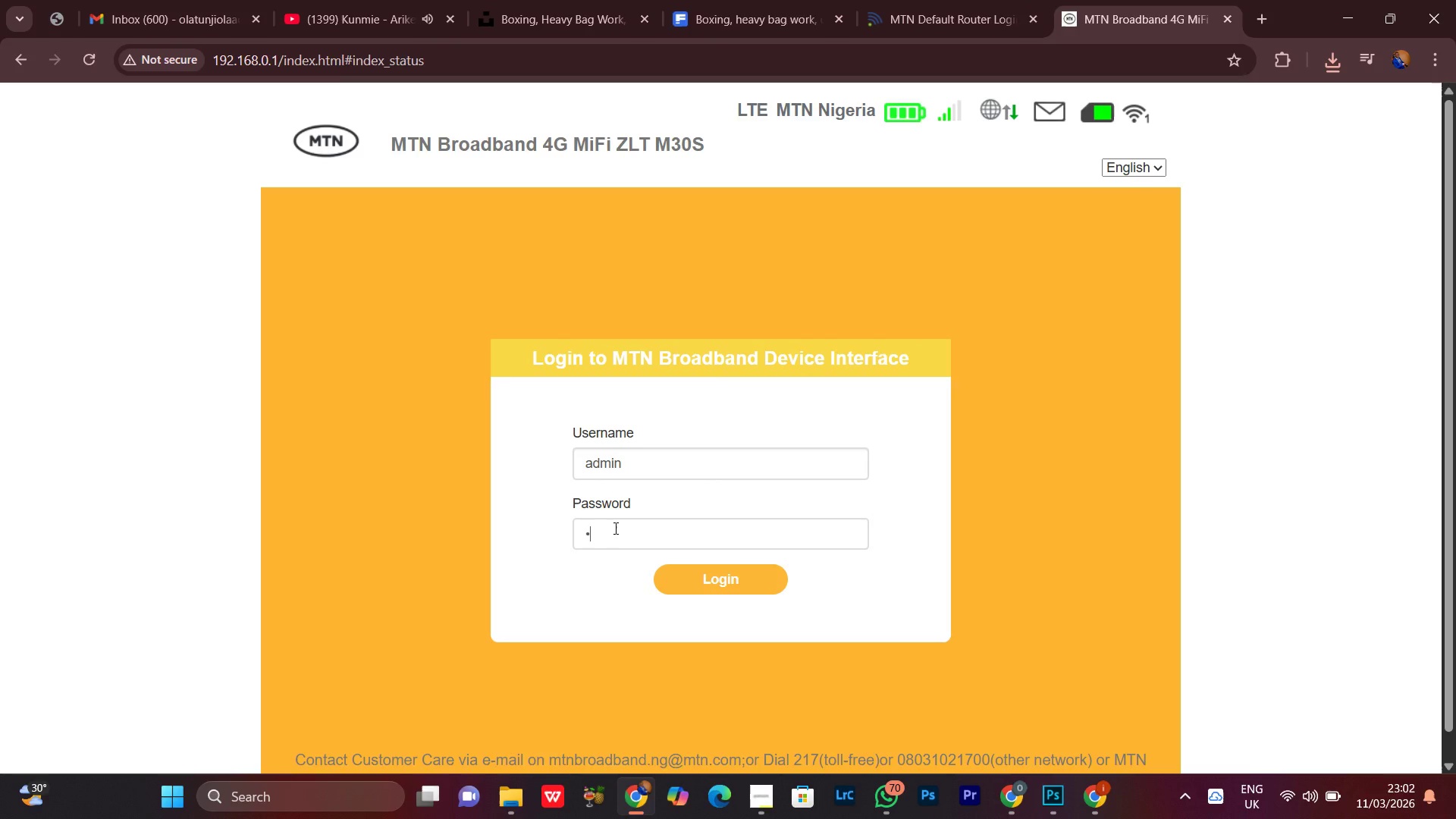 
type(admin)
 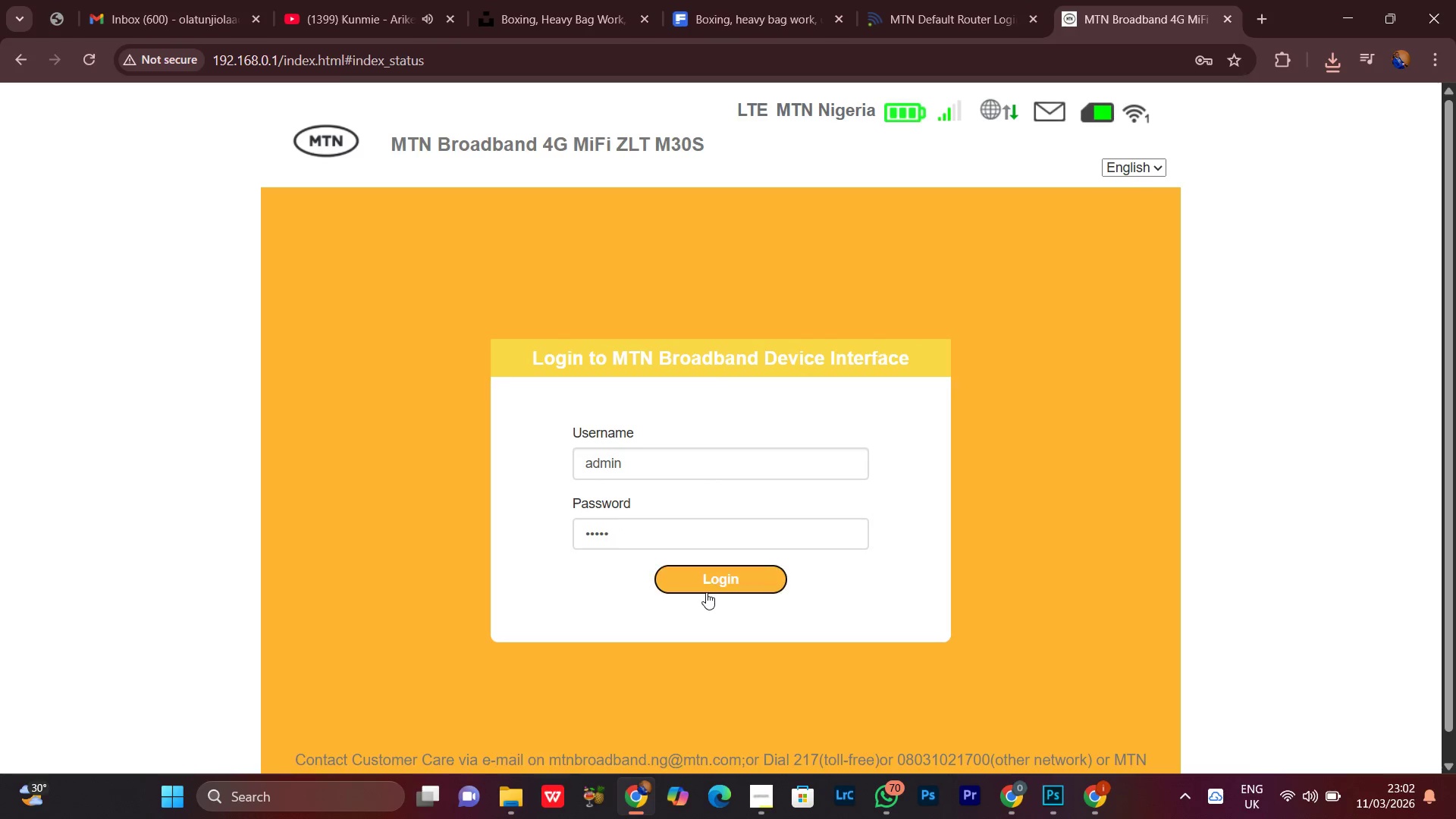 
left_click([706, 592])
 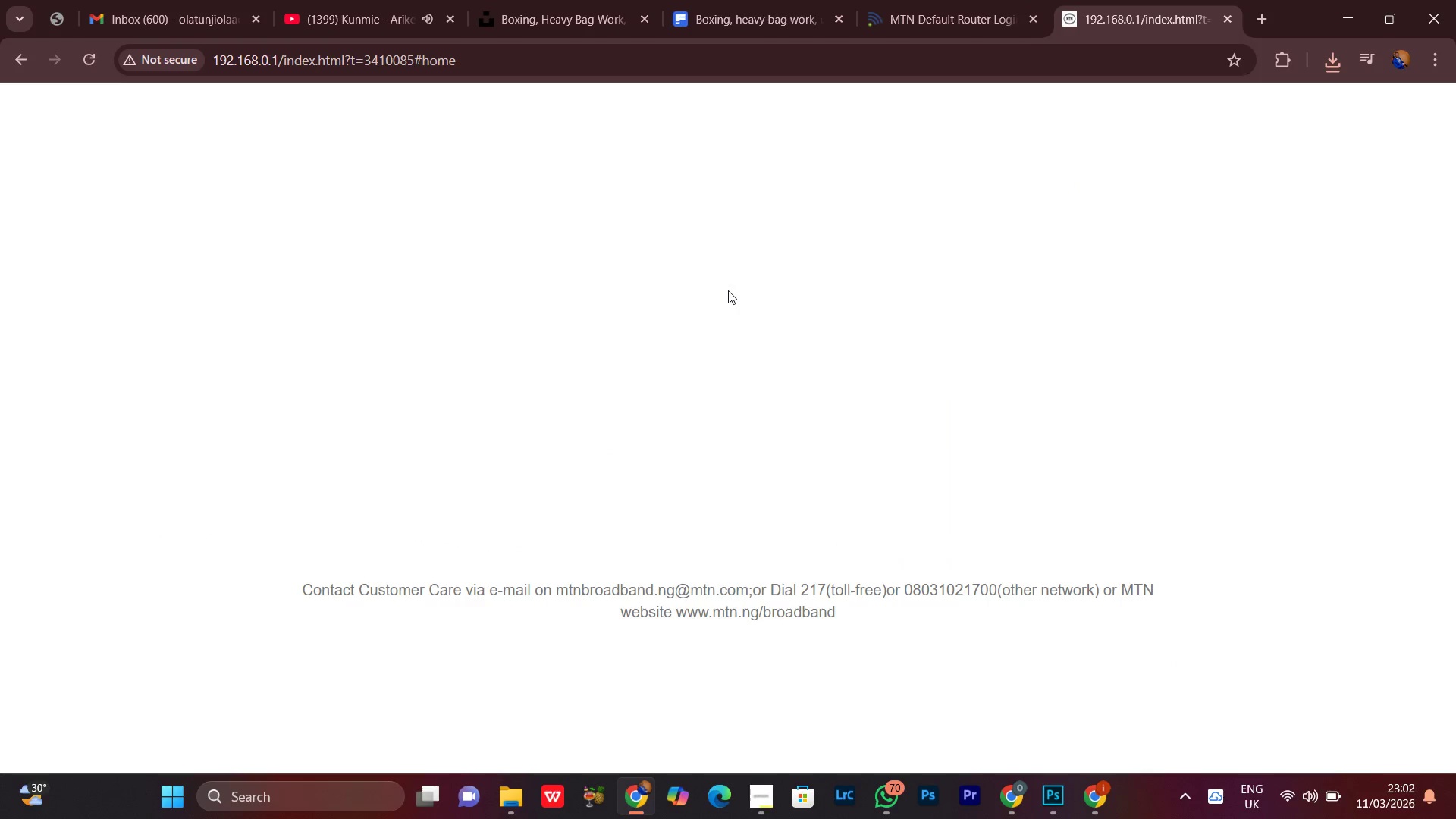 
left_click([722, 0])
 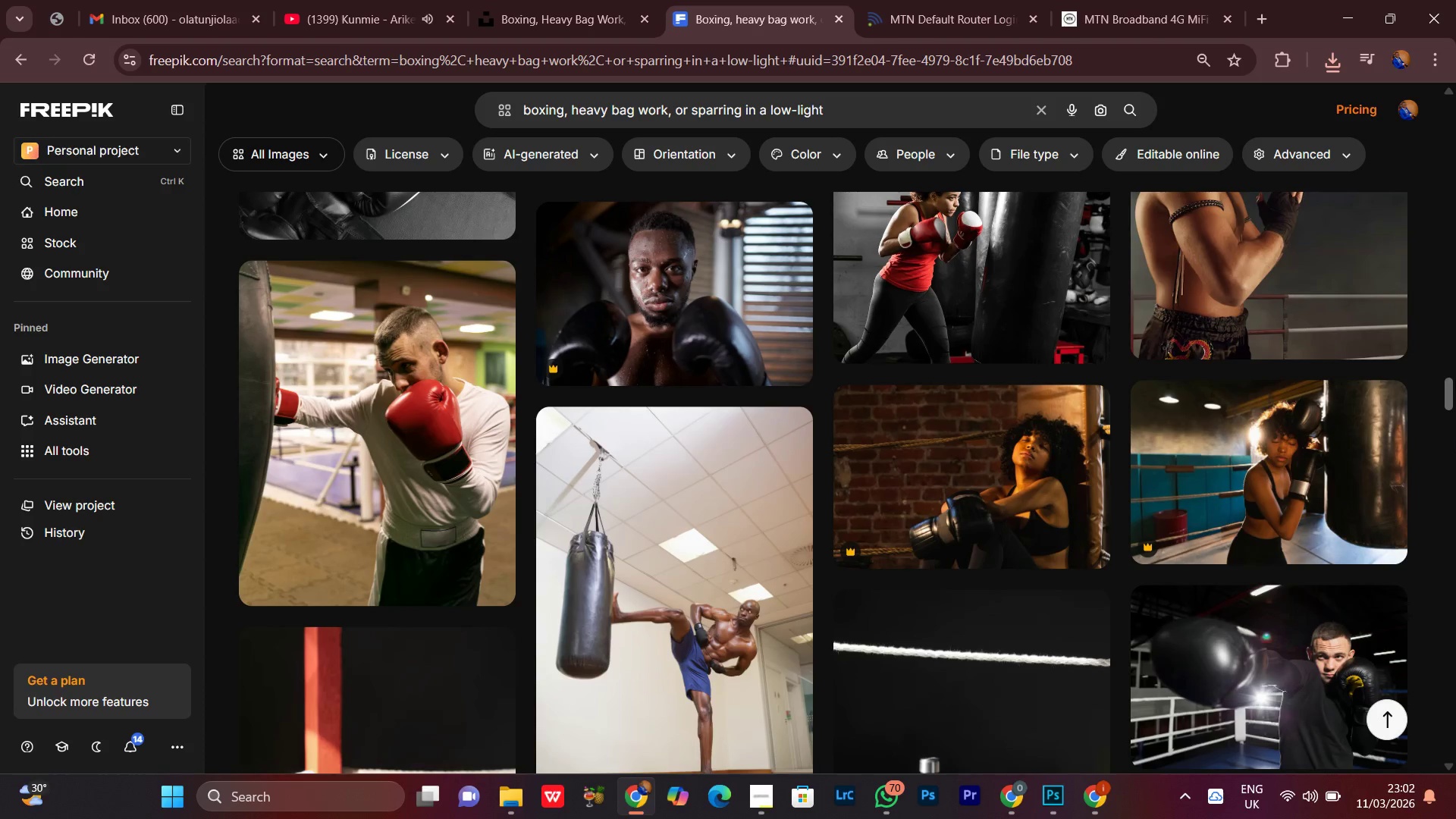 
scroll: coordinate [1455, 528], scroll_direction: down, amount: 7.0
 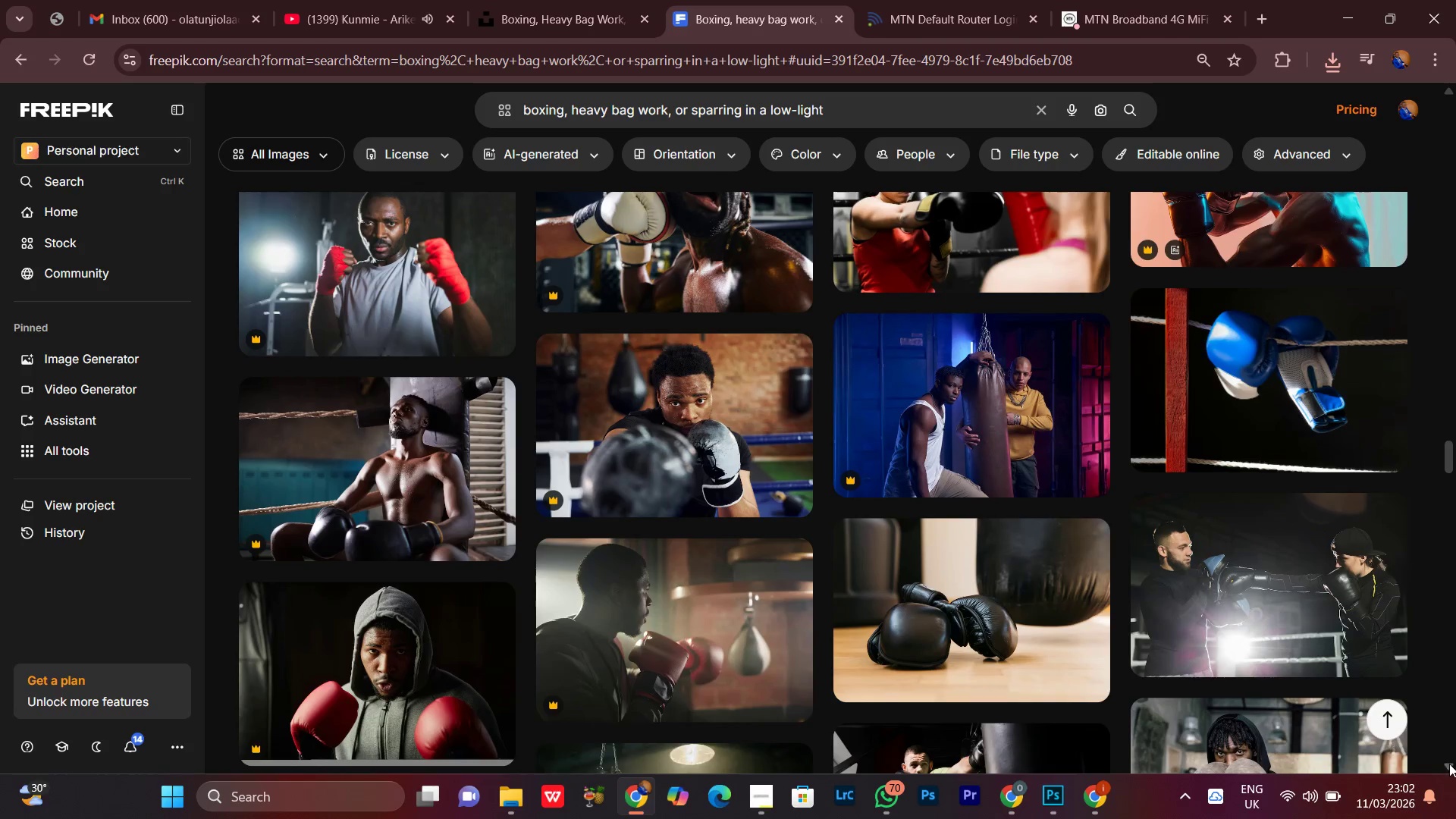 
double_click([1449, 765])
 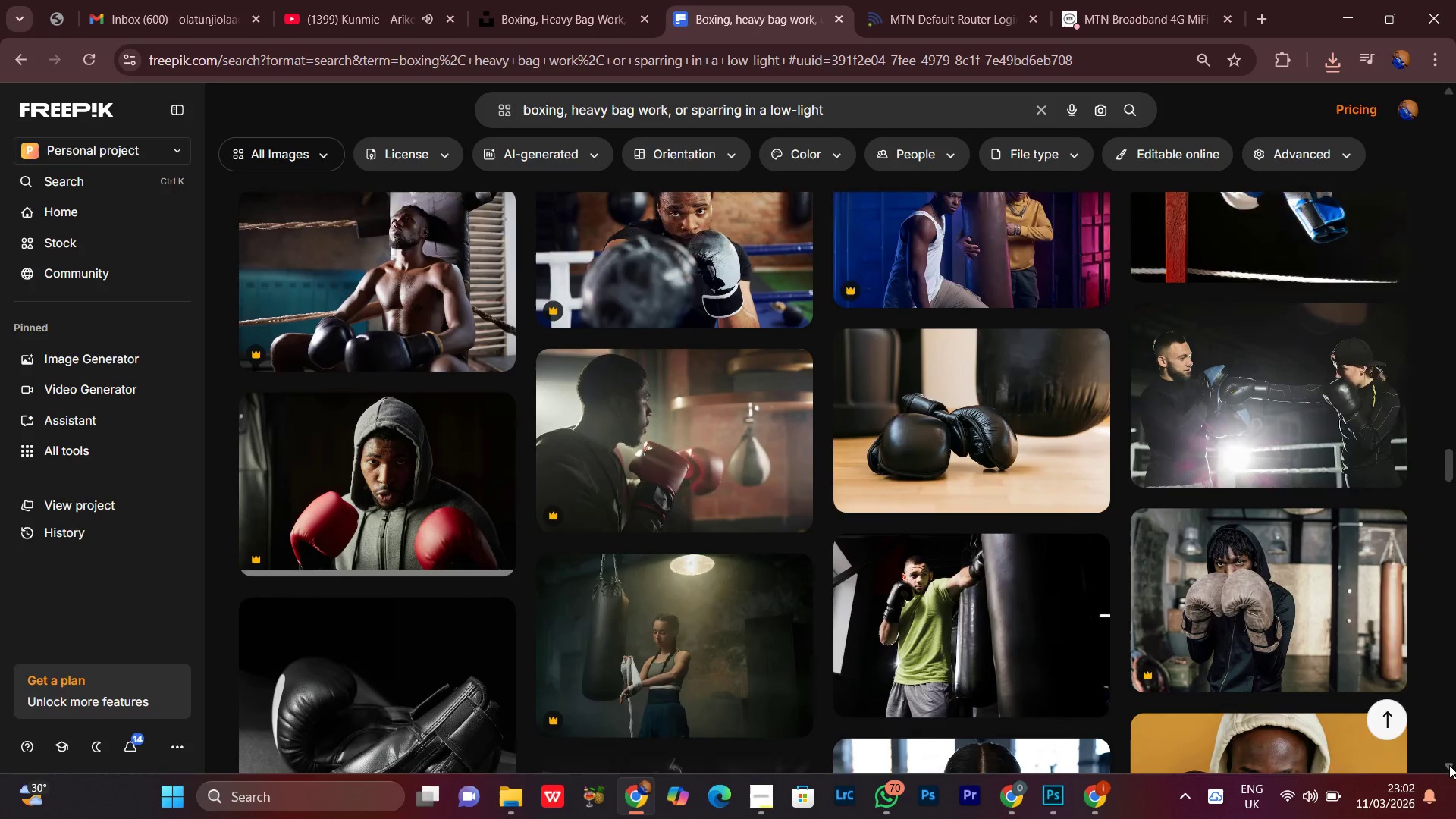 
left_click([1449, 765])
 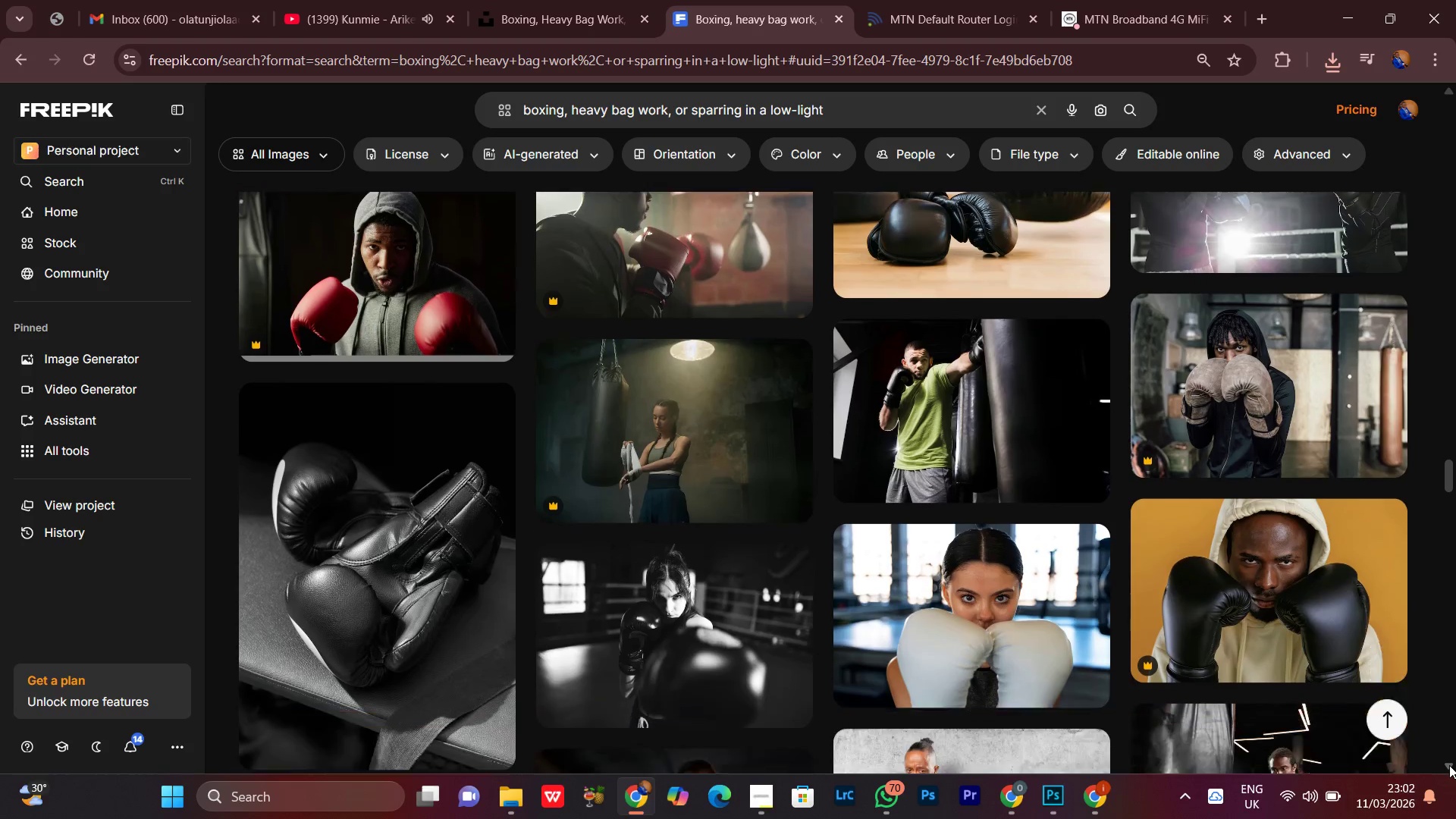 
left_click([1449, 765])
 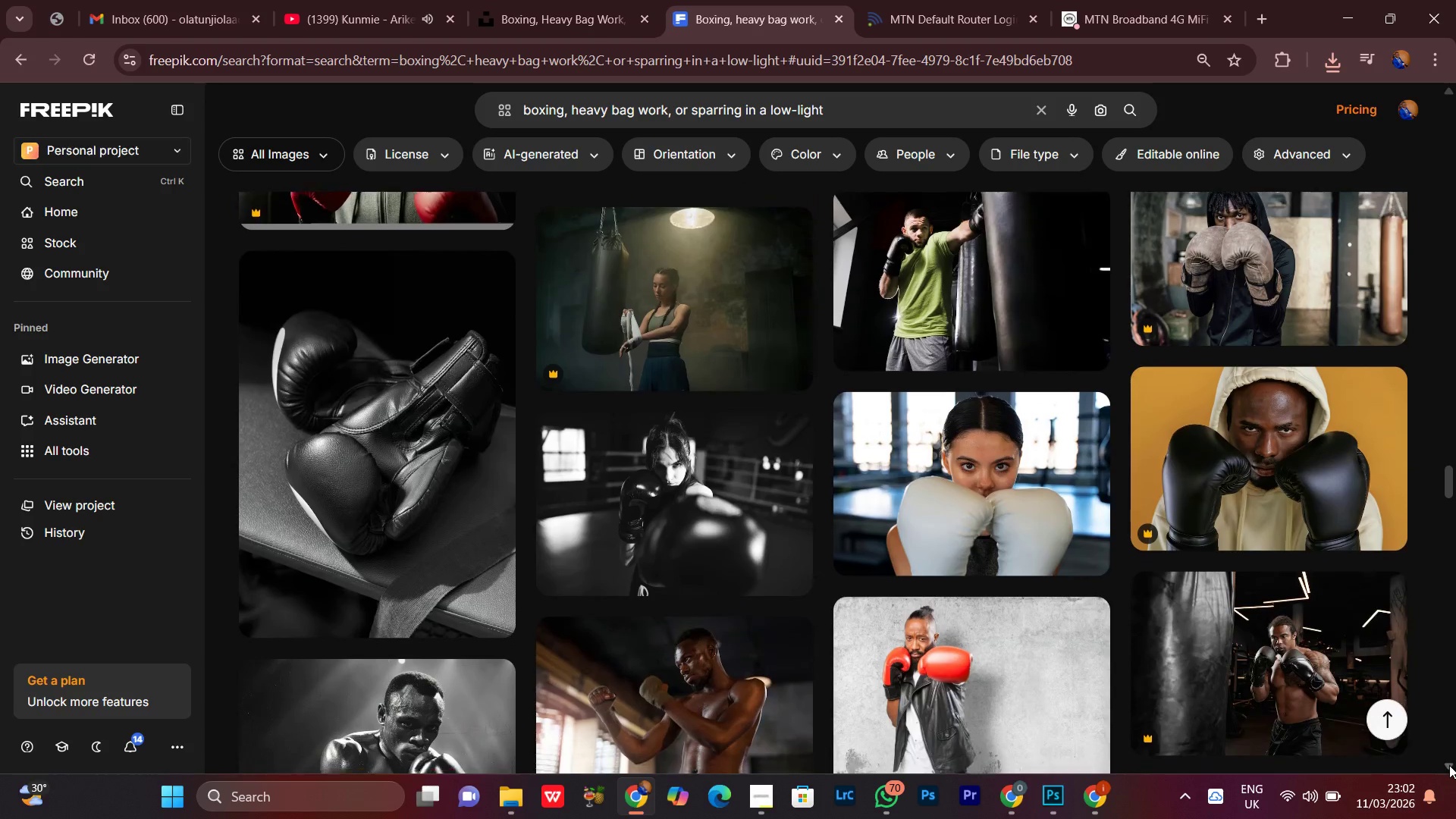 
left_click([1449, 765])
 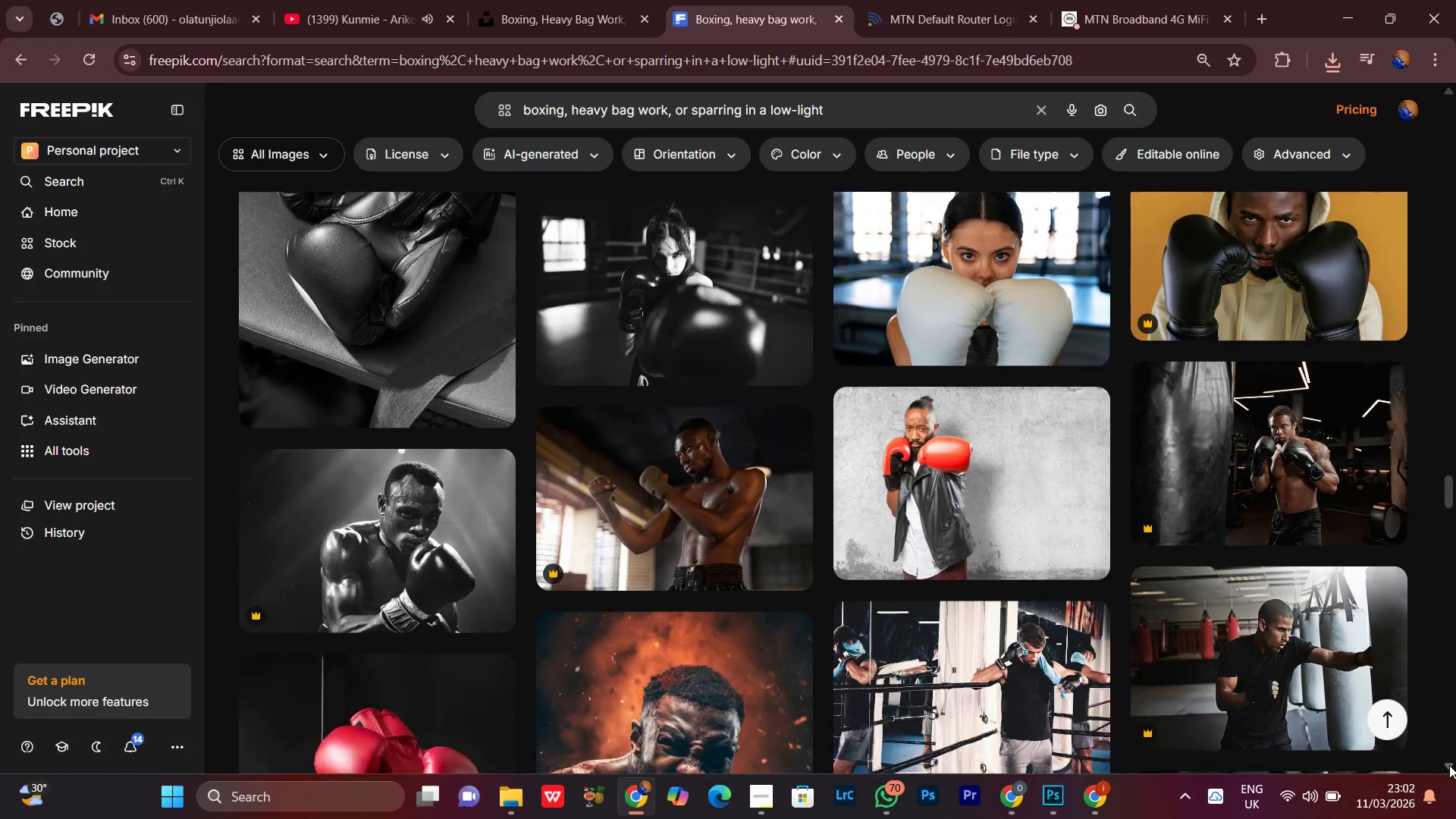 
double_click([1449, 765])
 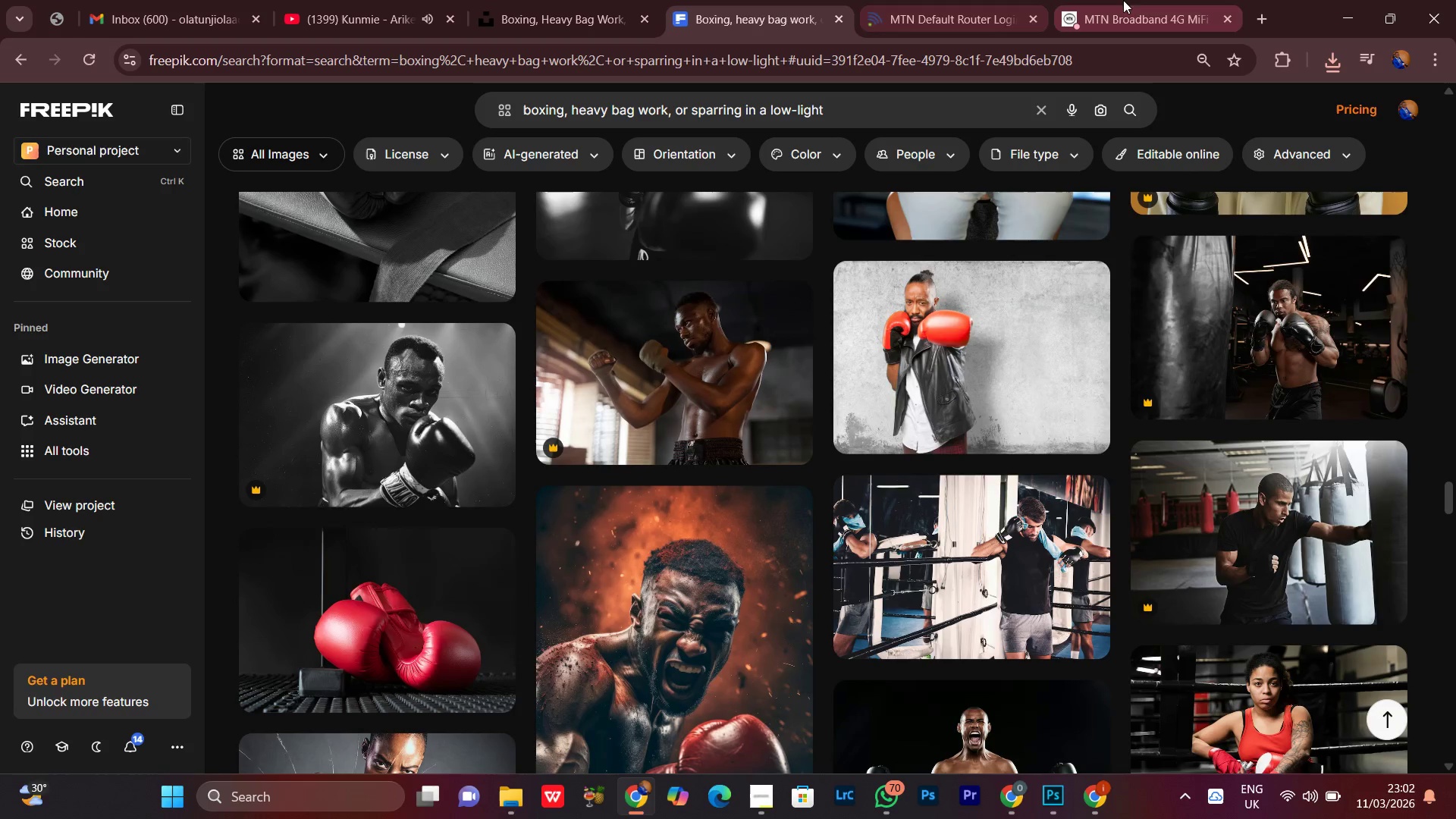 
left_click([1138, 0])
 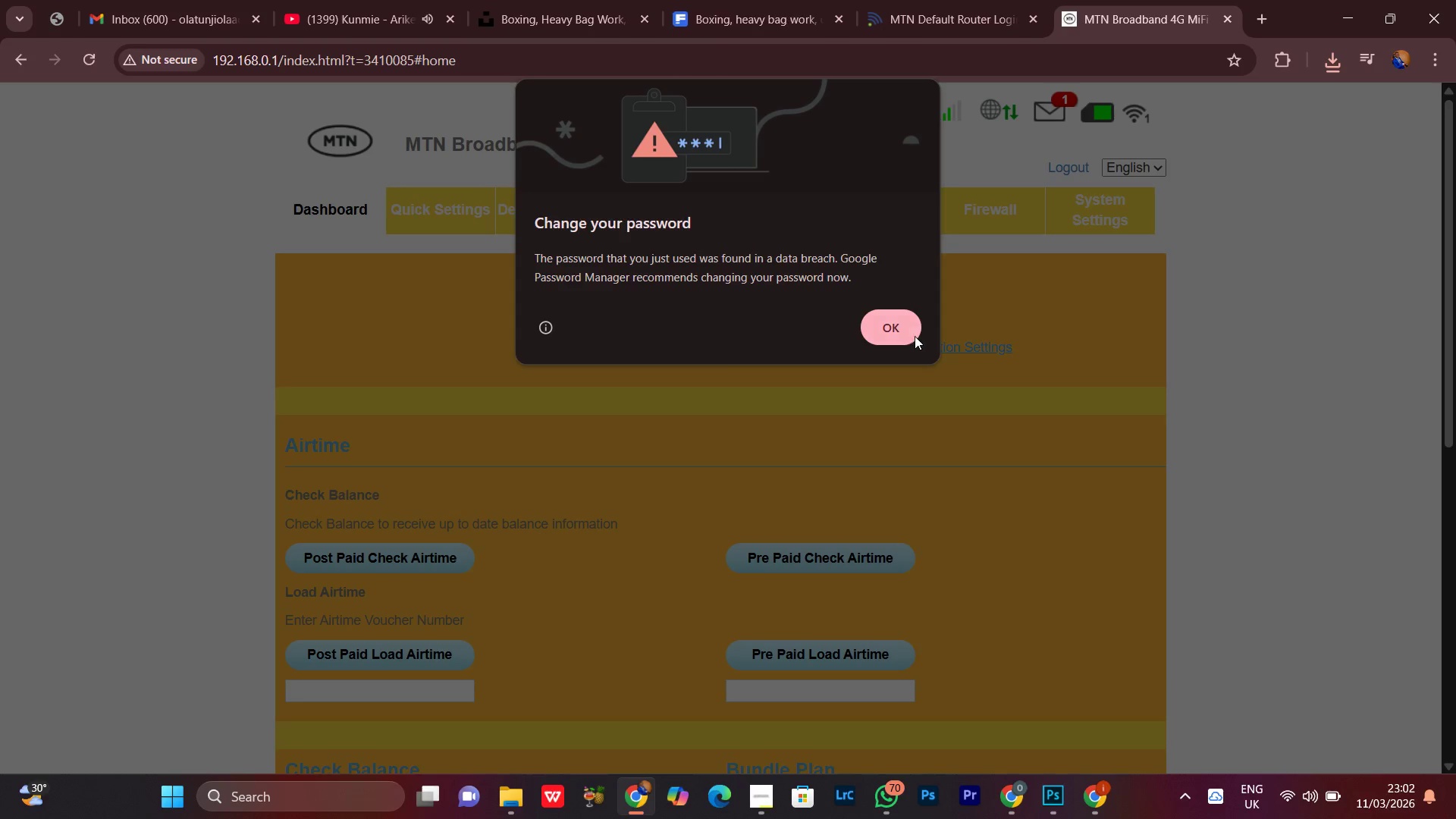 
left_click([907, 331])
 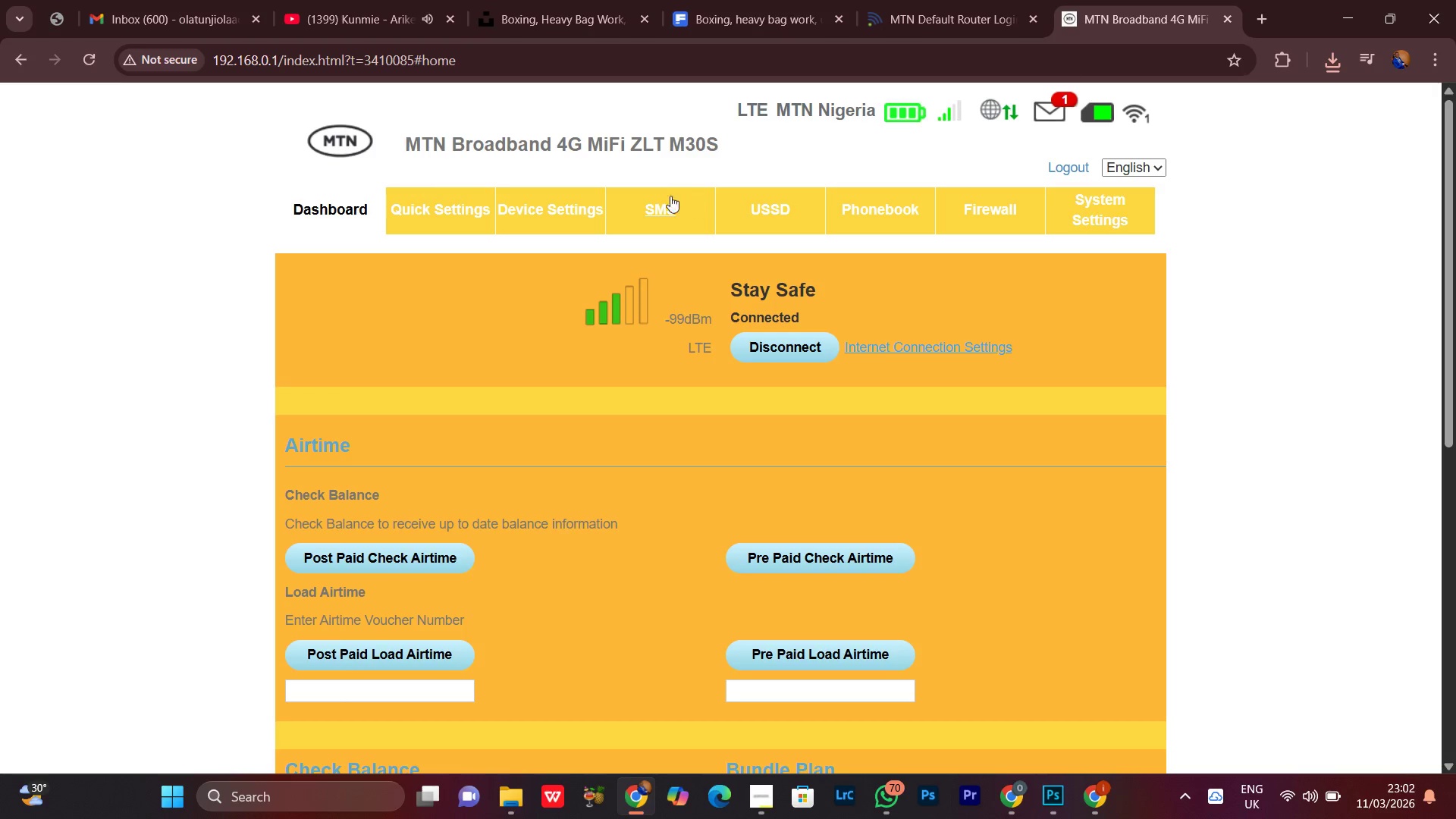 
left_click([664, 199])
 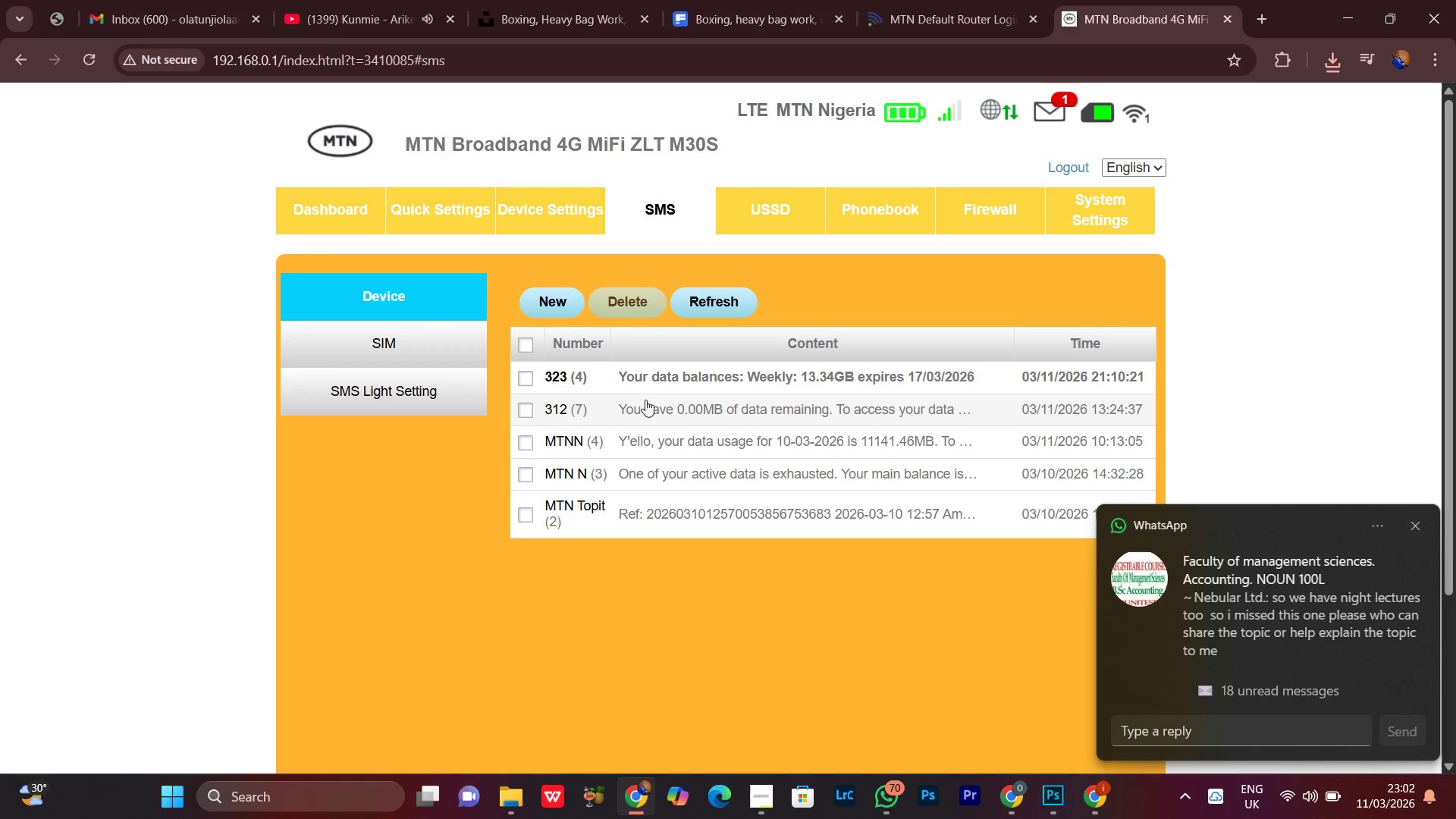 
left_click([650, 384])
 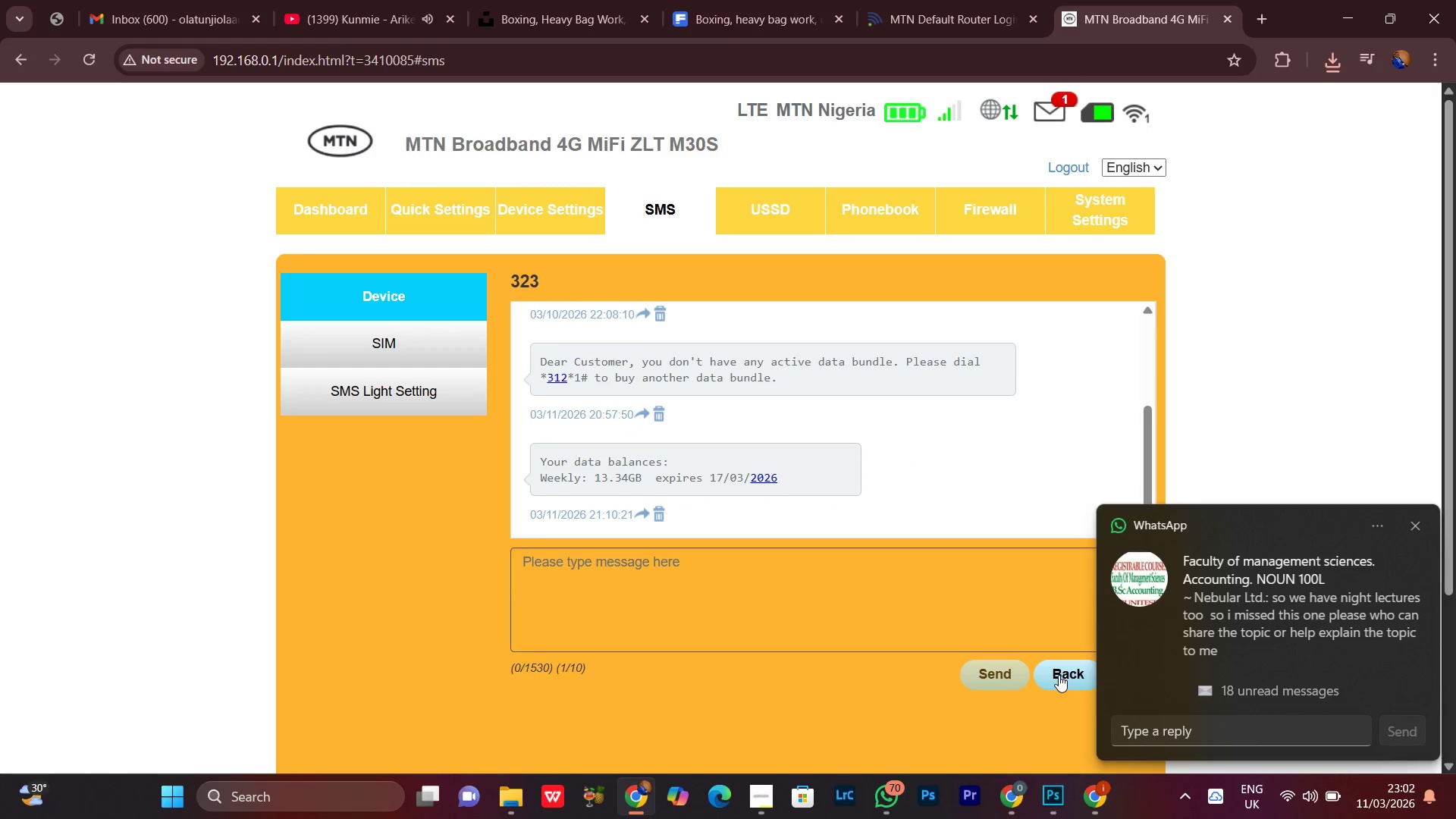 
left_click([1059, 675])
 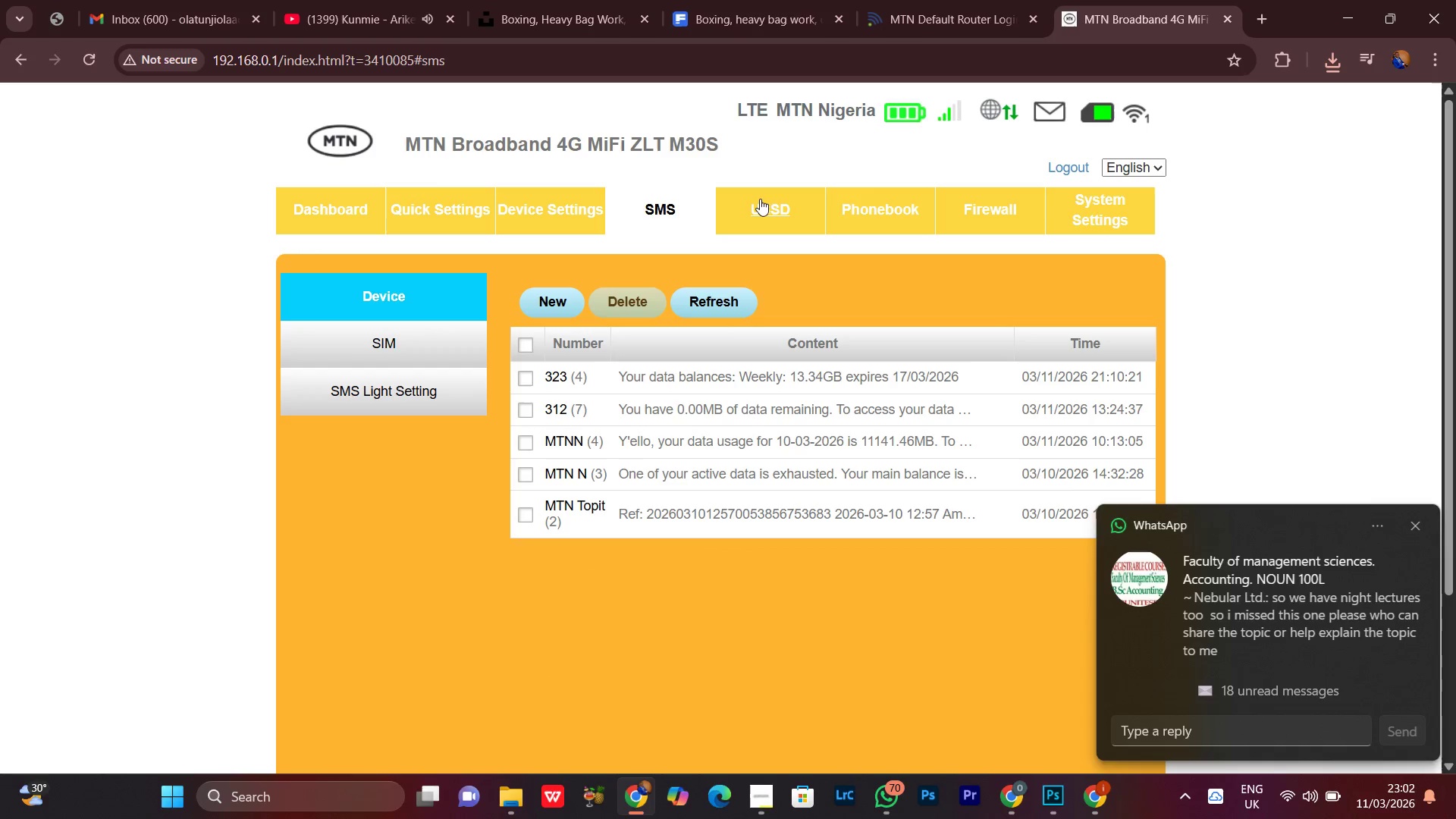 
left_click([760, 195])
 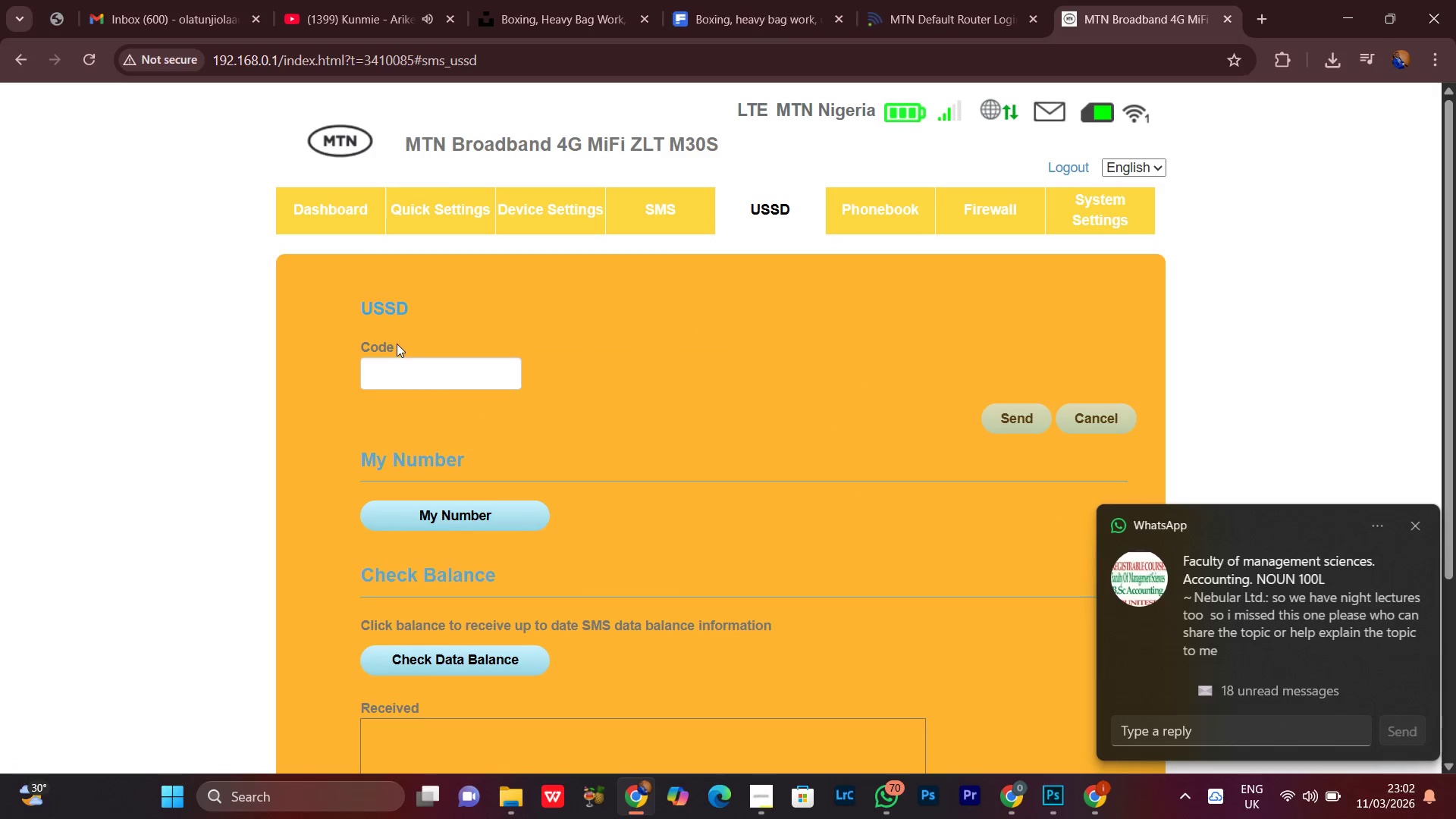 
double_click([397, 372])
 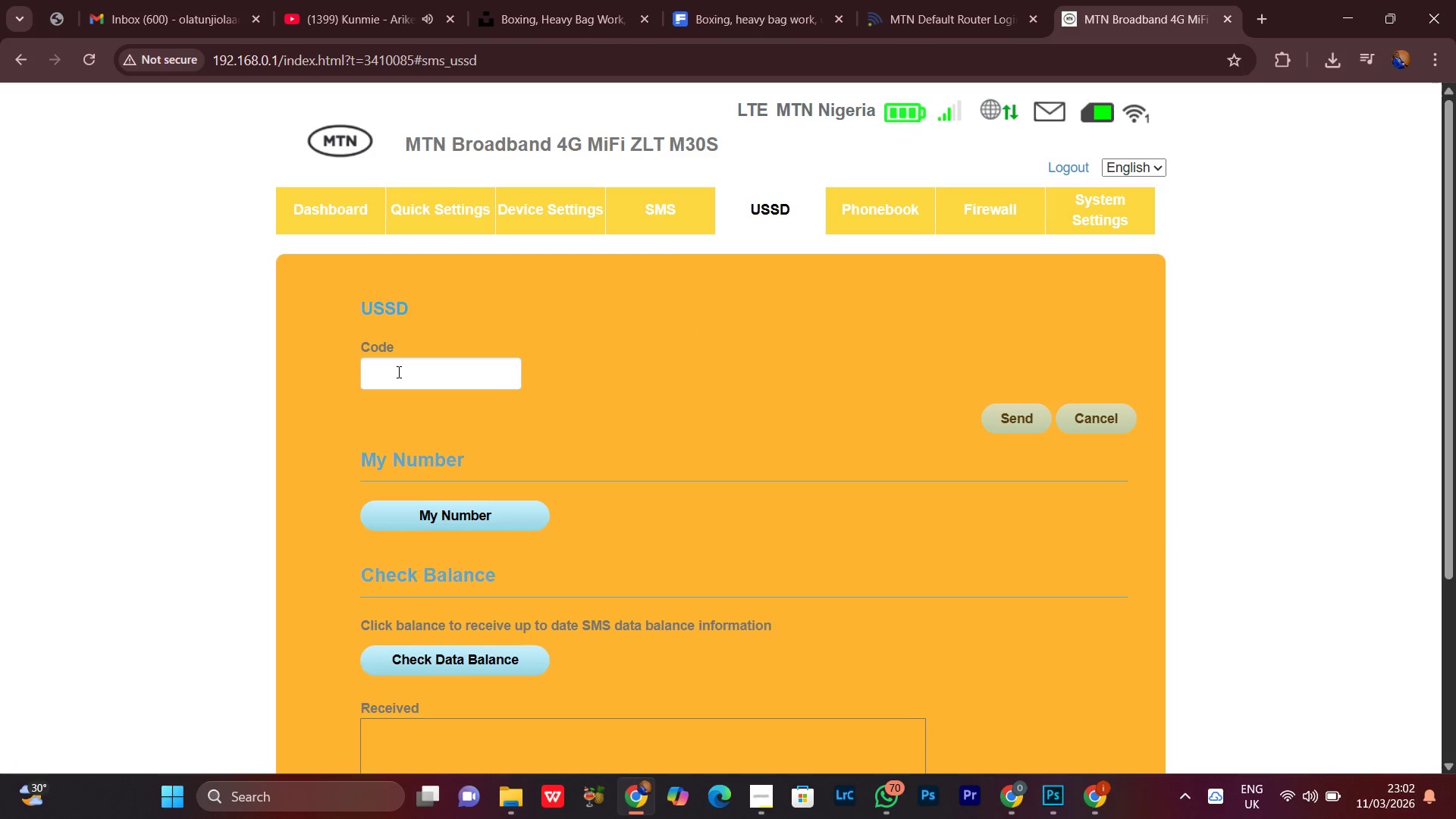 
hold_key(key=ShiftLeft, duration=1.52)
 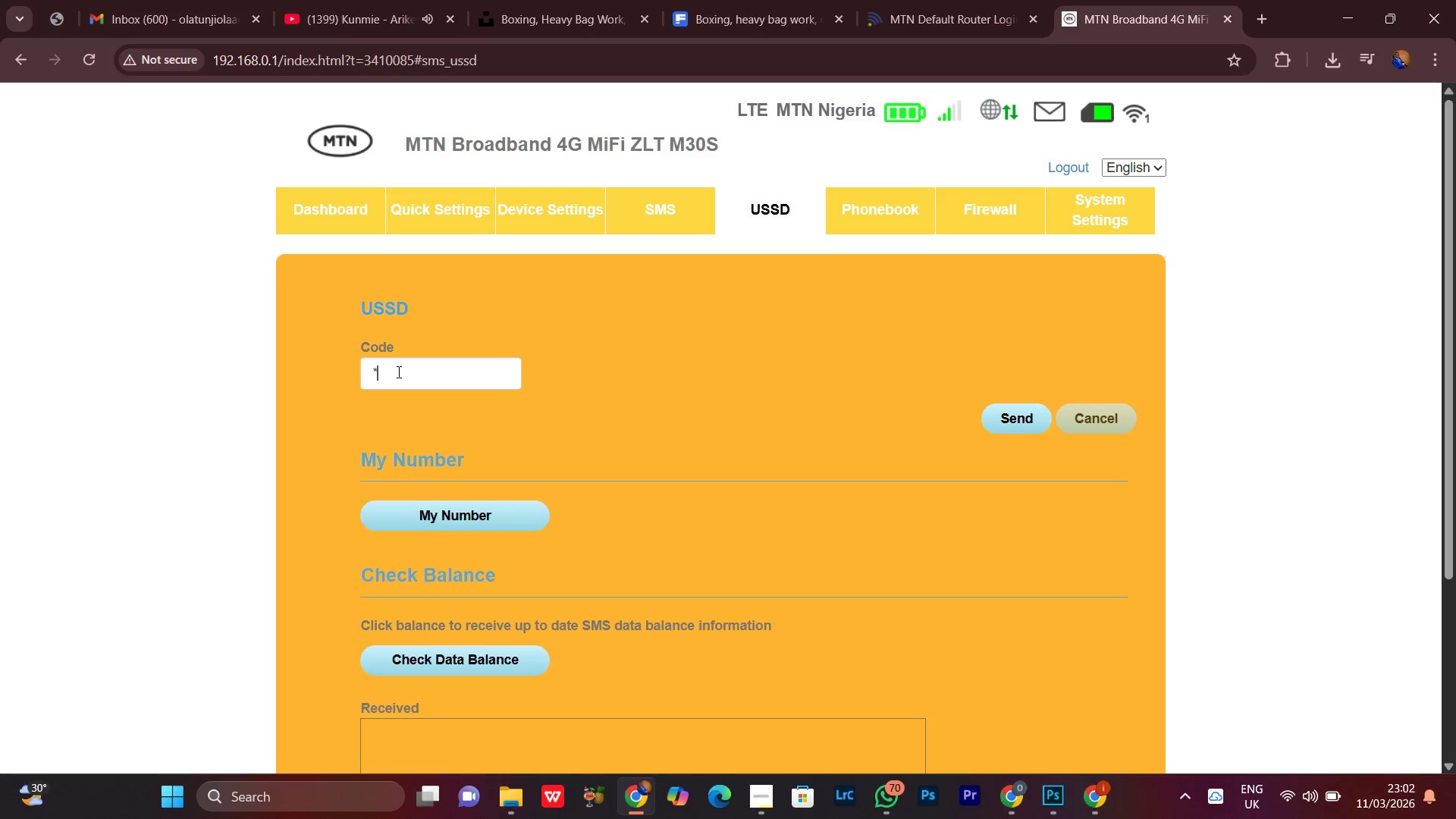 
type(*323')
 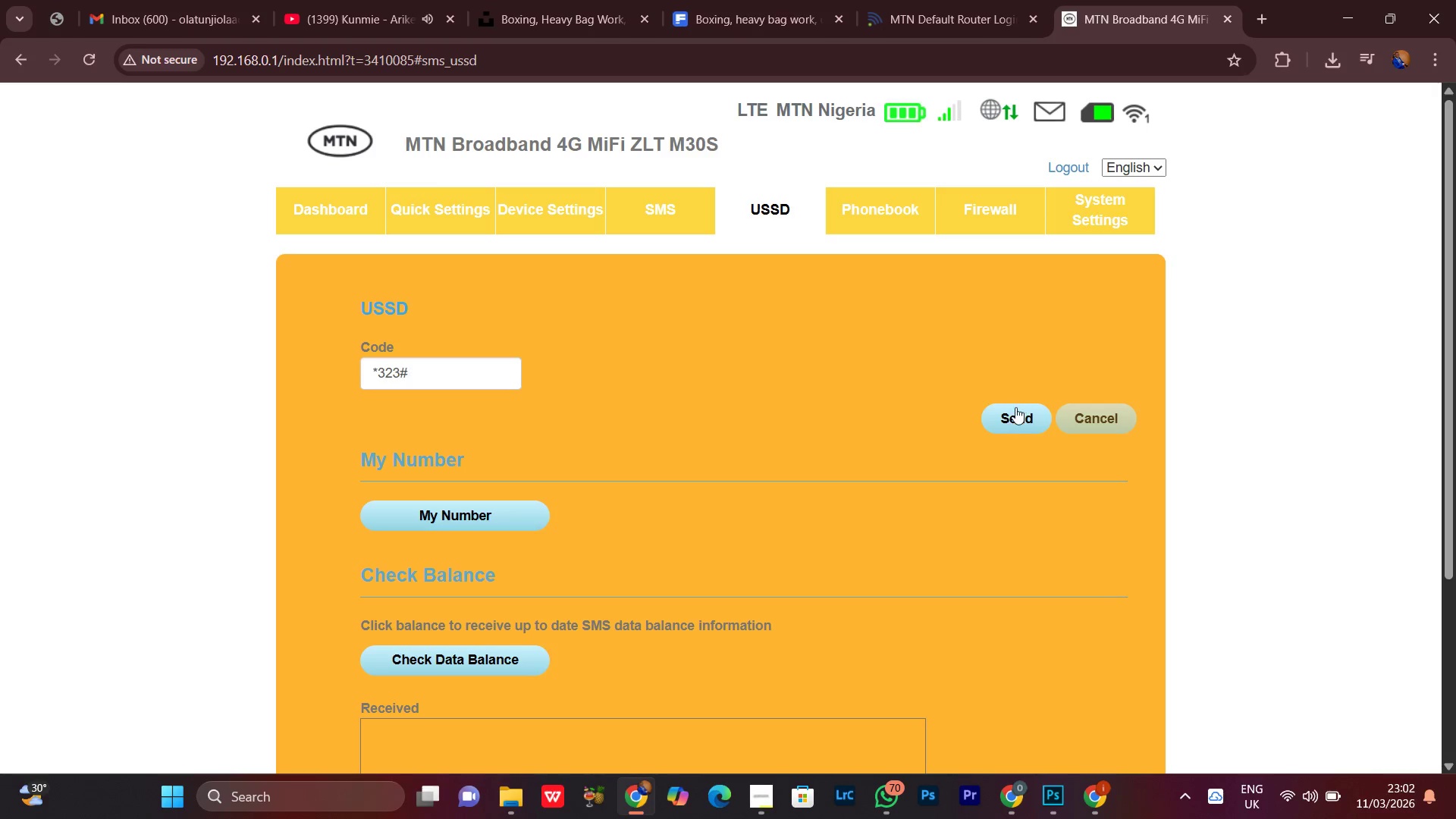 
left_click([1014, 410])
 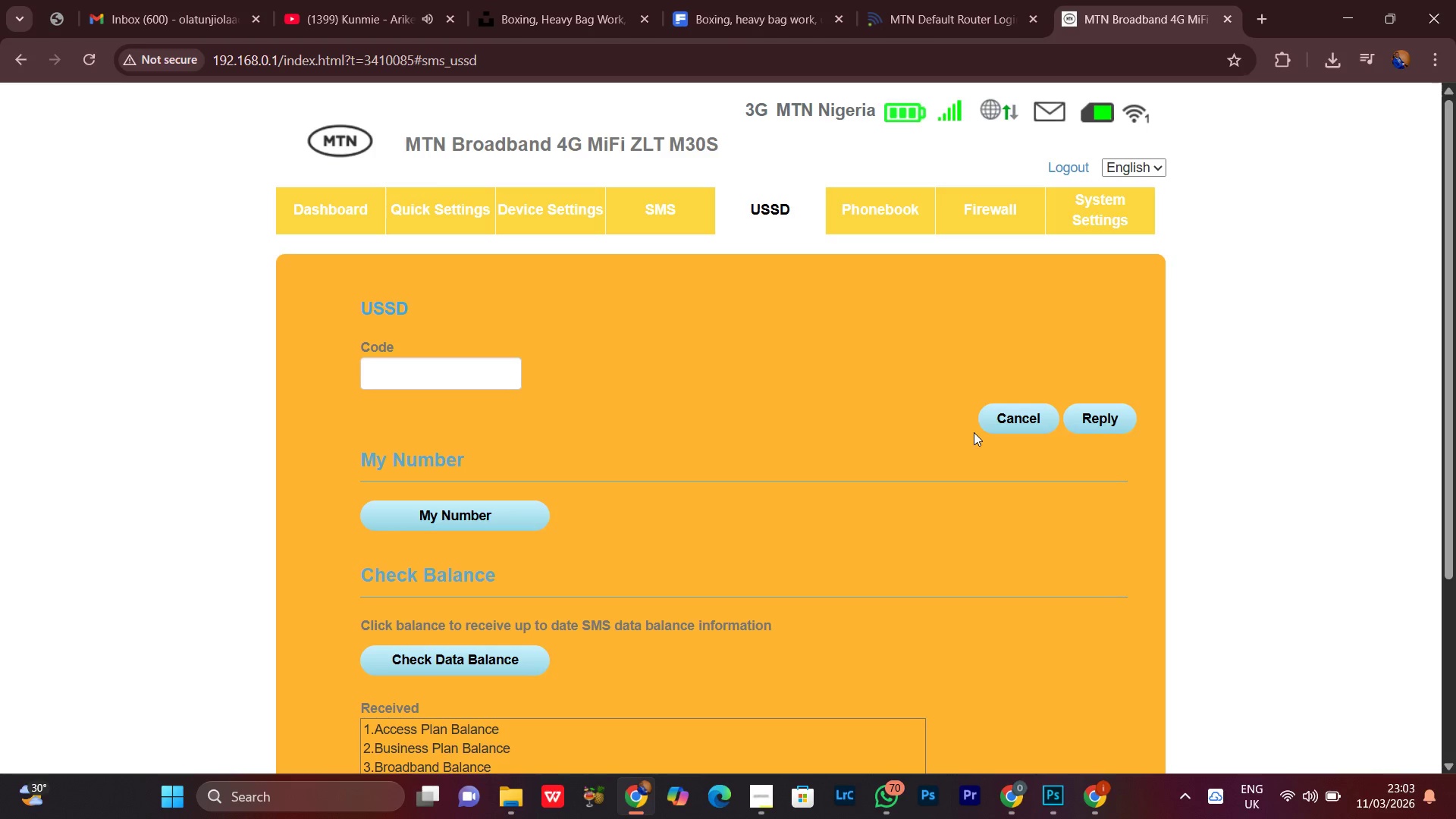 
wait(5.39)
 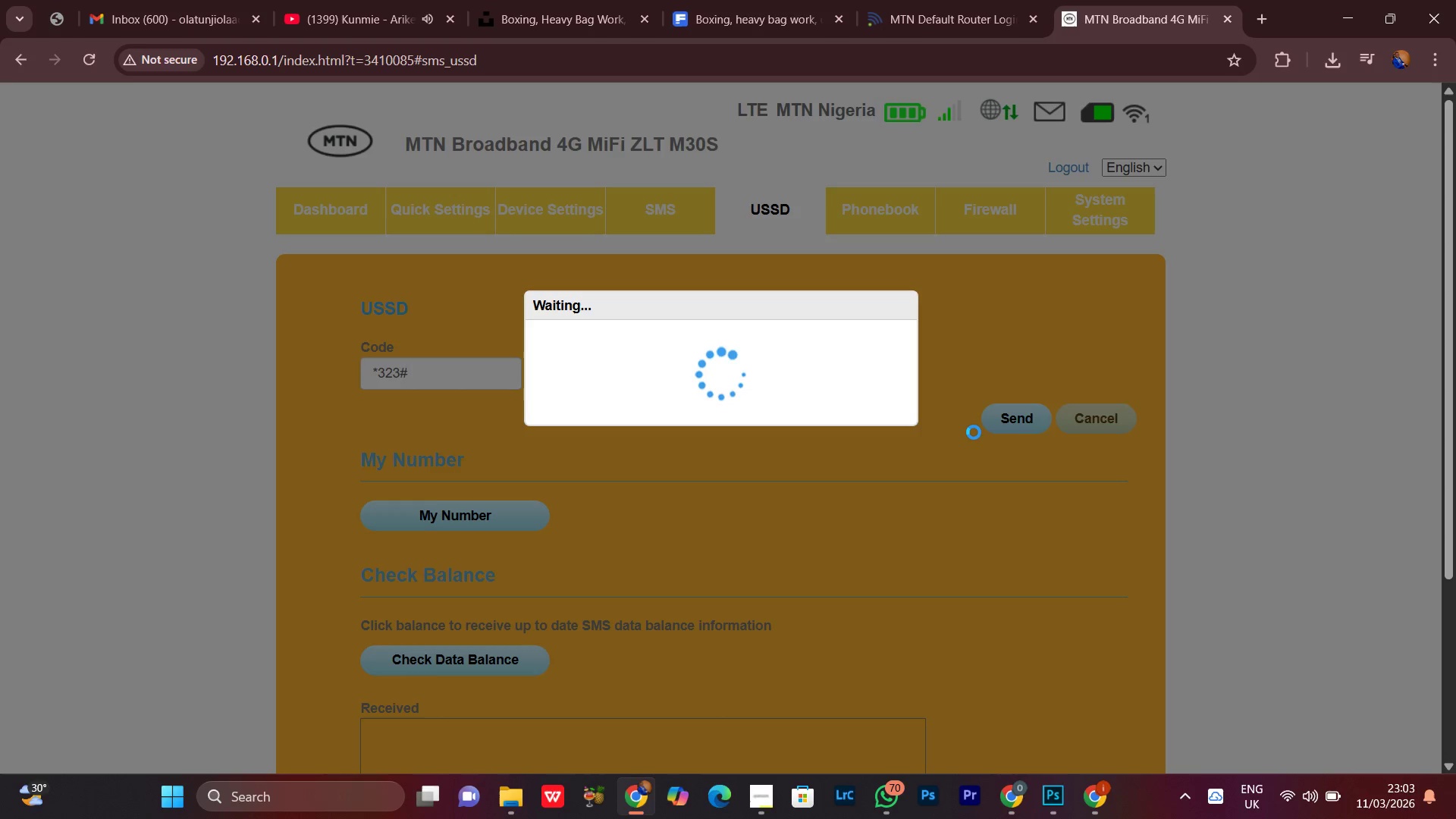 
left_click([424, 377])
 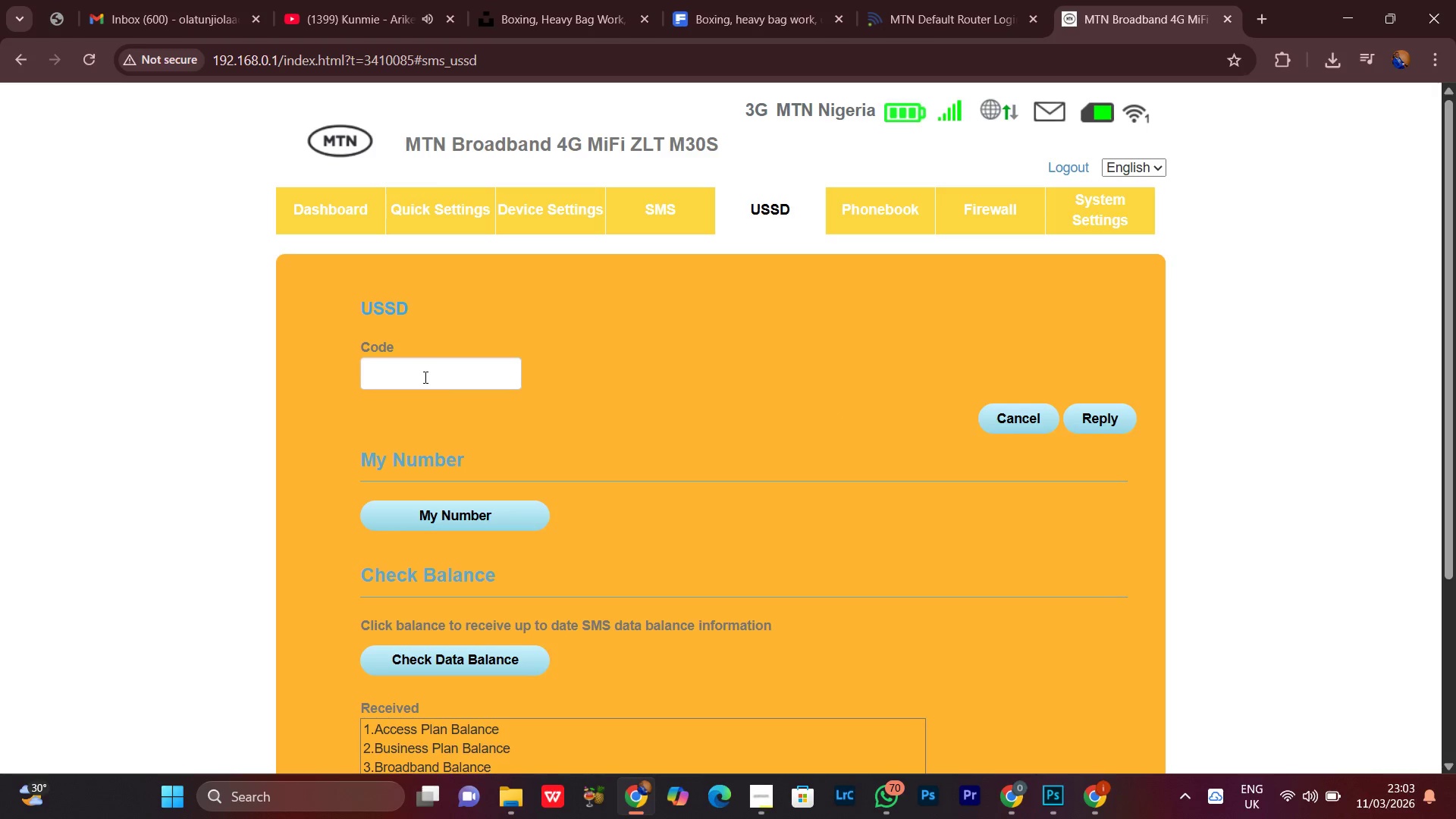 
key(4)
 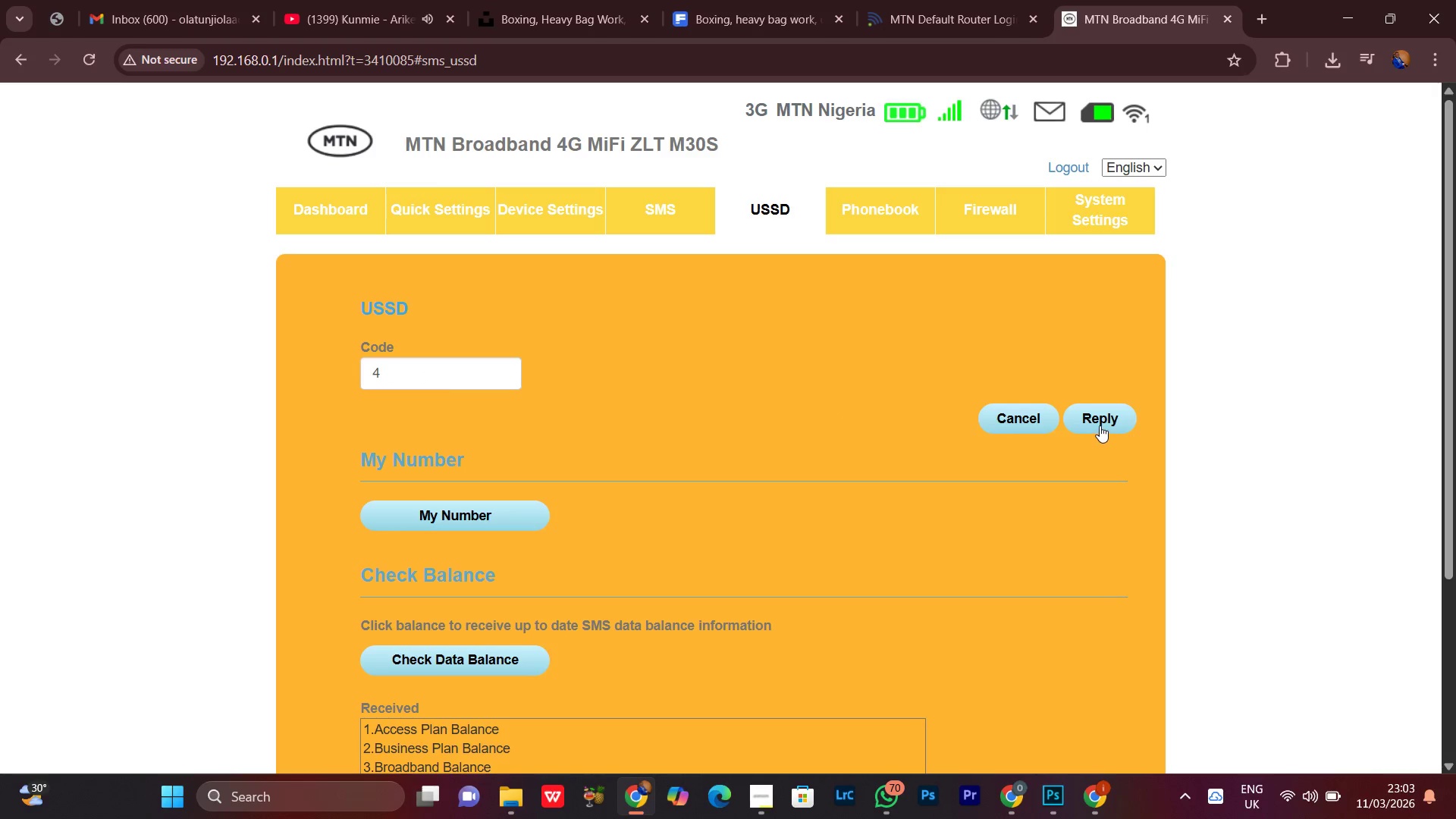 
left_click([1100, 425])
 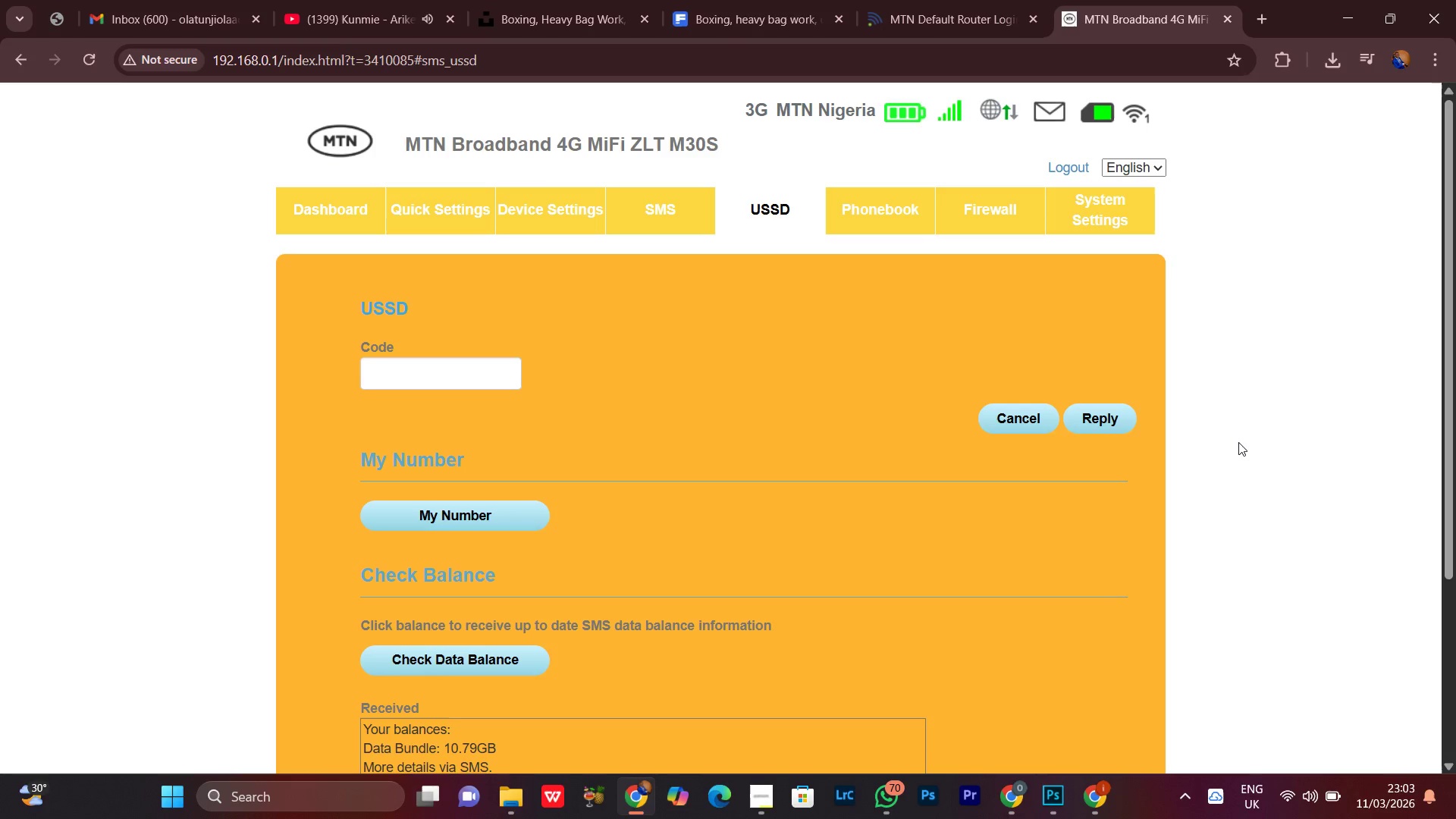 
scroll: coordinate [1238, 442], scroll_direction: down, amount: 2.0
 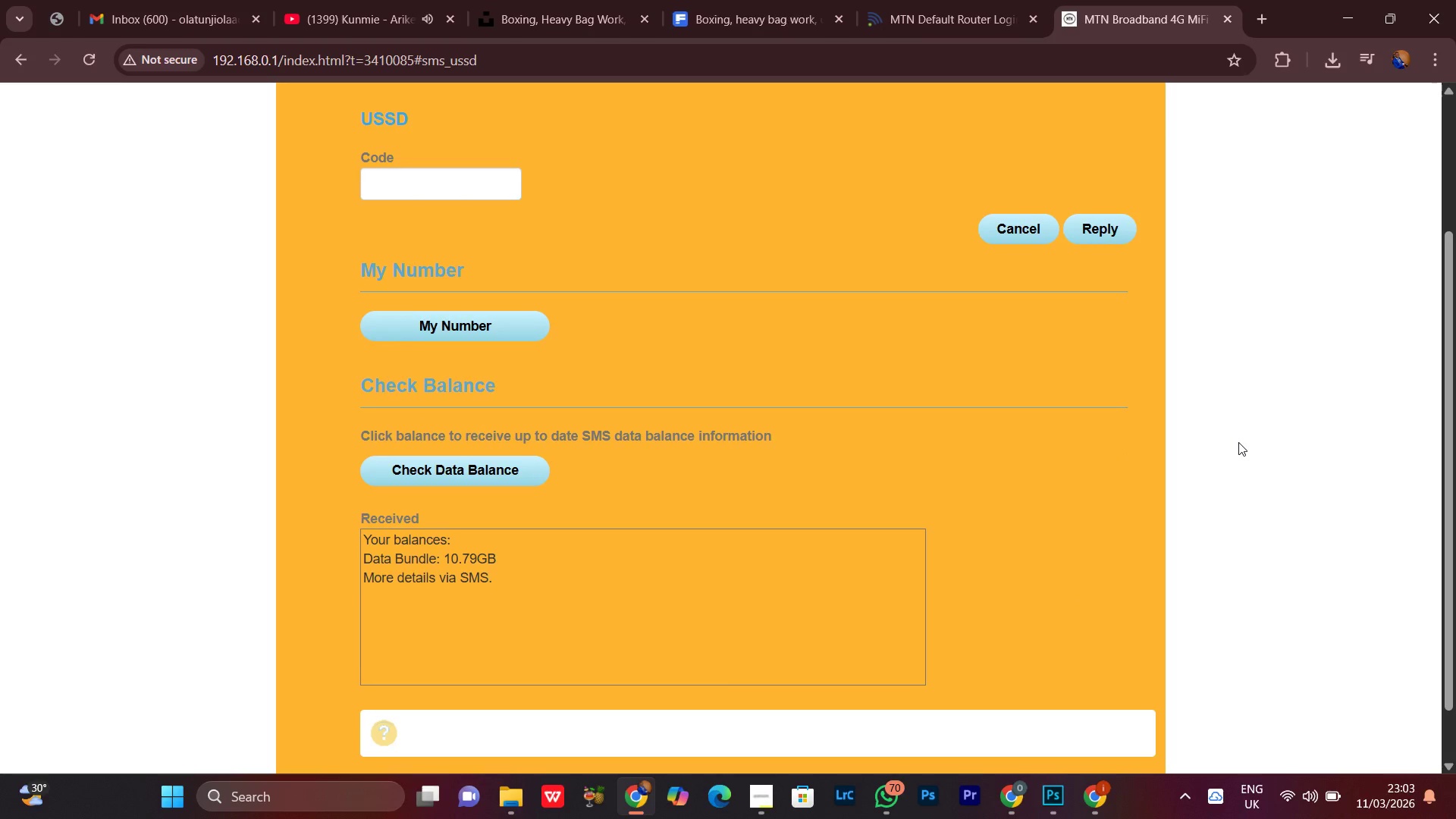 
scroll: coordinate [1188, 350], scroll_direction: up, amount: 6.0
 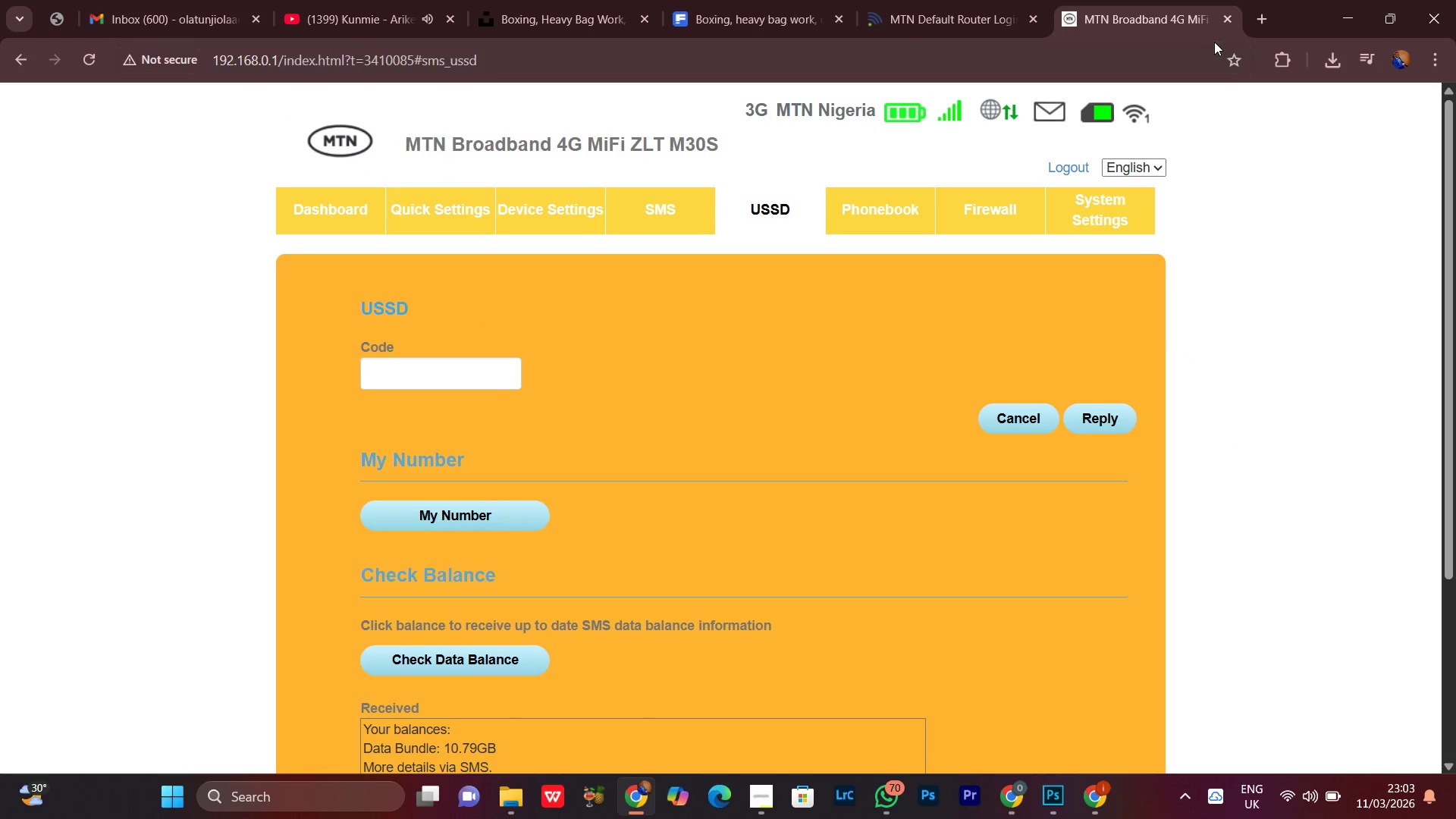 
mouse_move([1201, 30])
 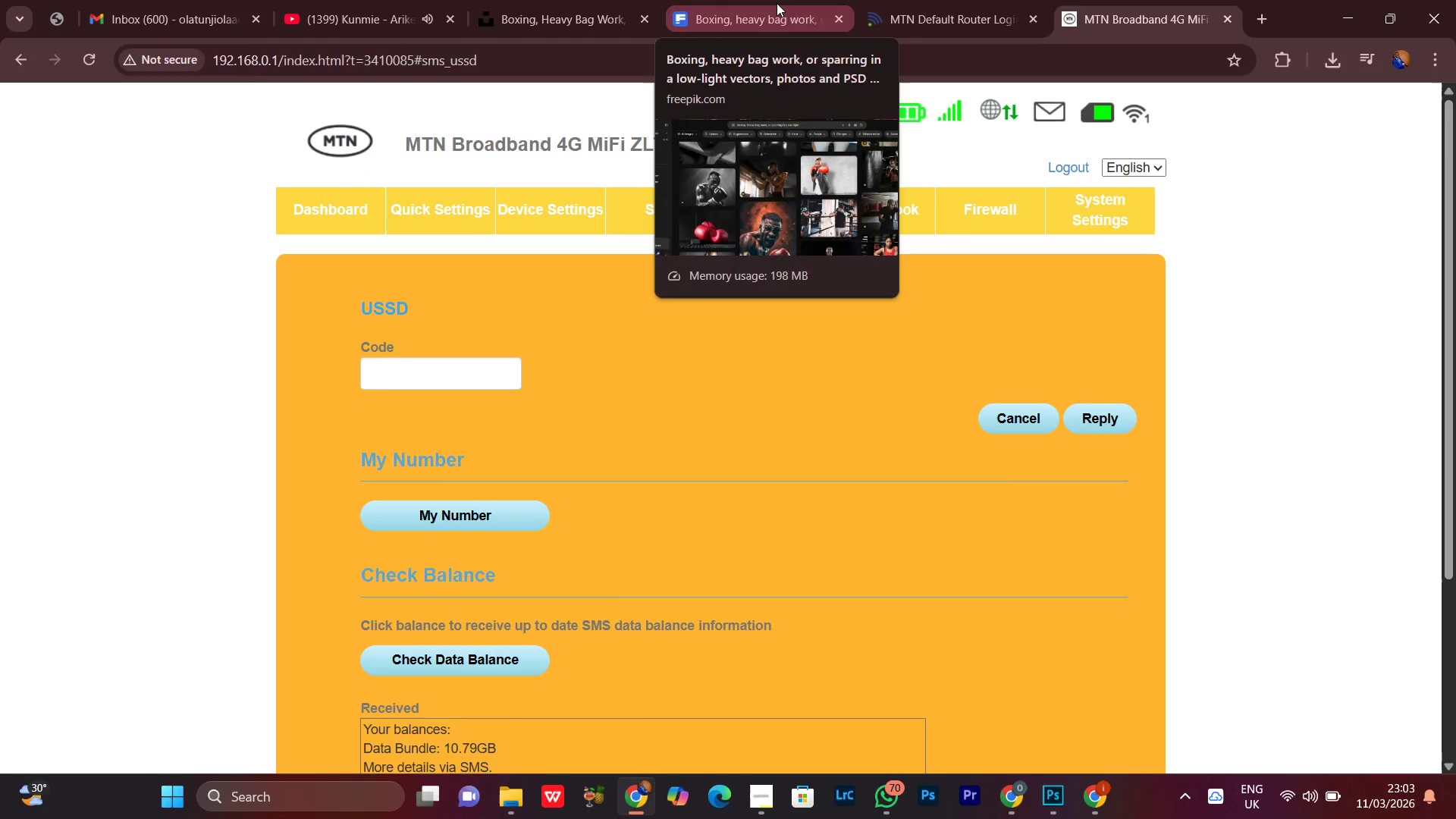 
left_click([777, 3])
 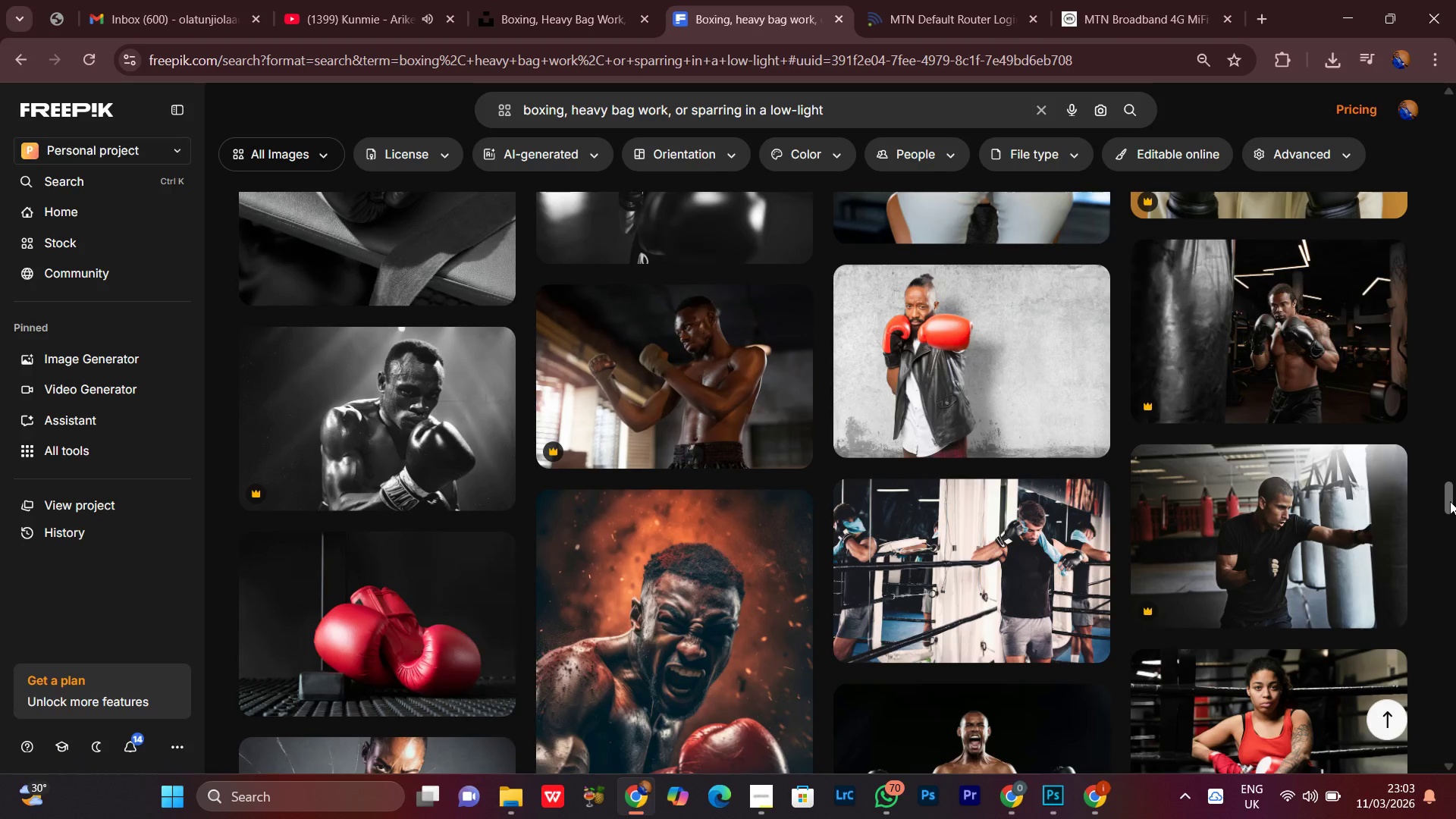 
left_click([1450, 501])
 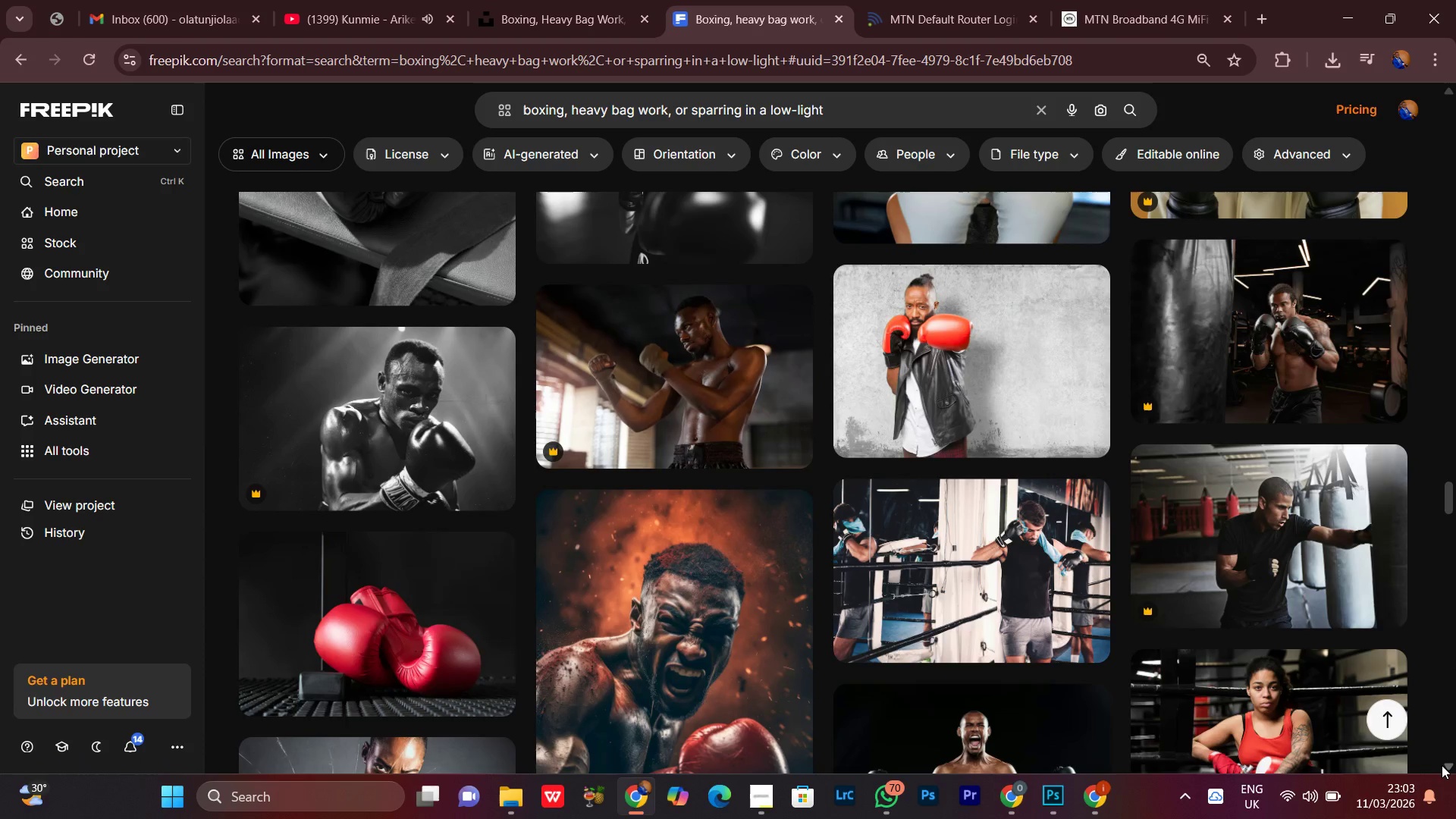 
double_click([1442, 765])
 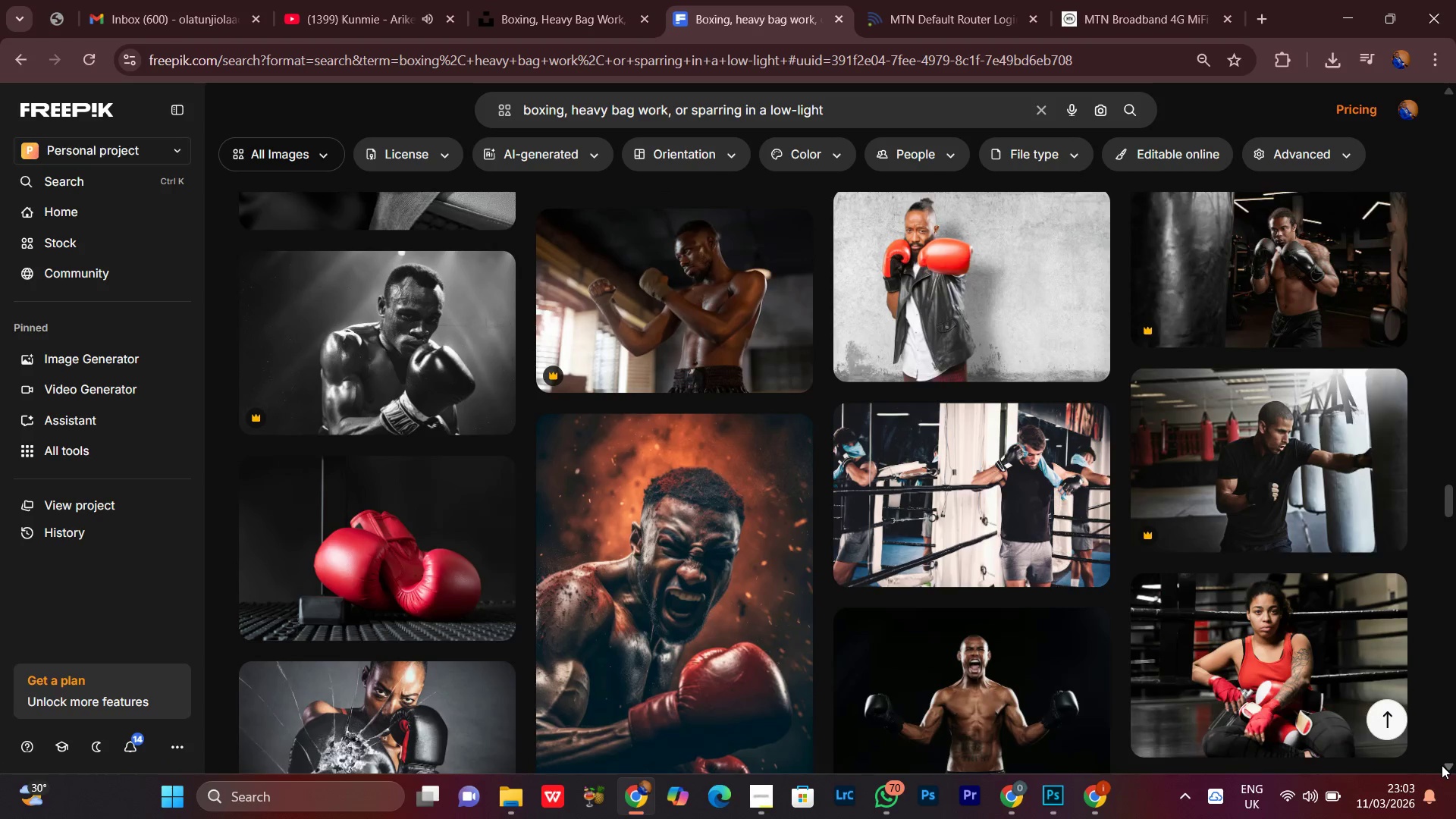 
triple_click([1442, 765])
 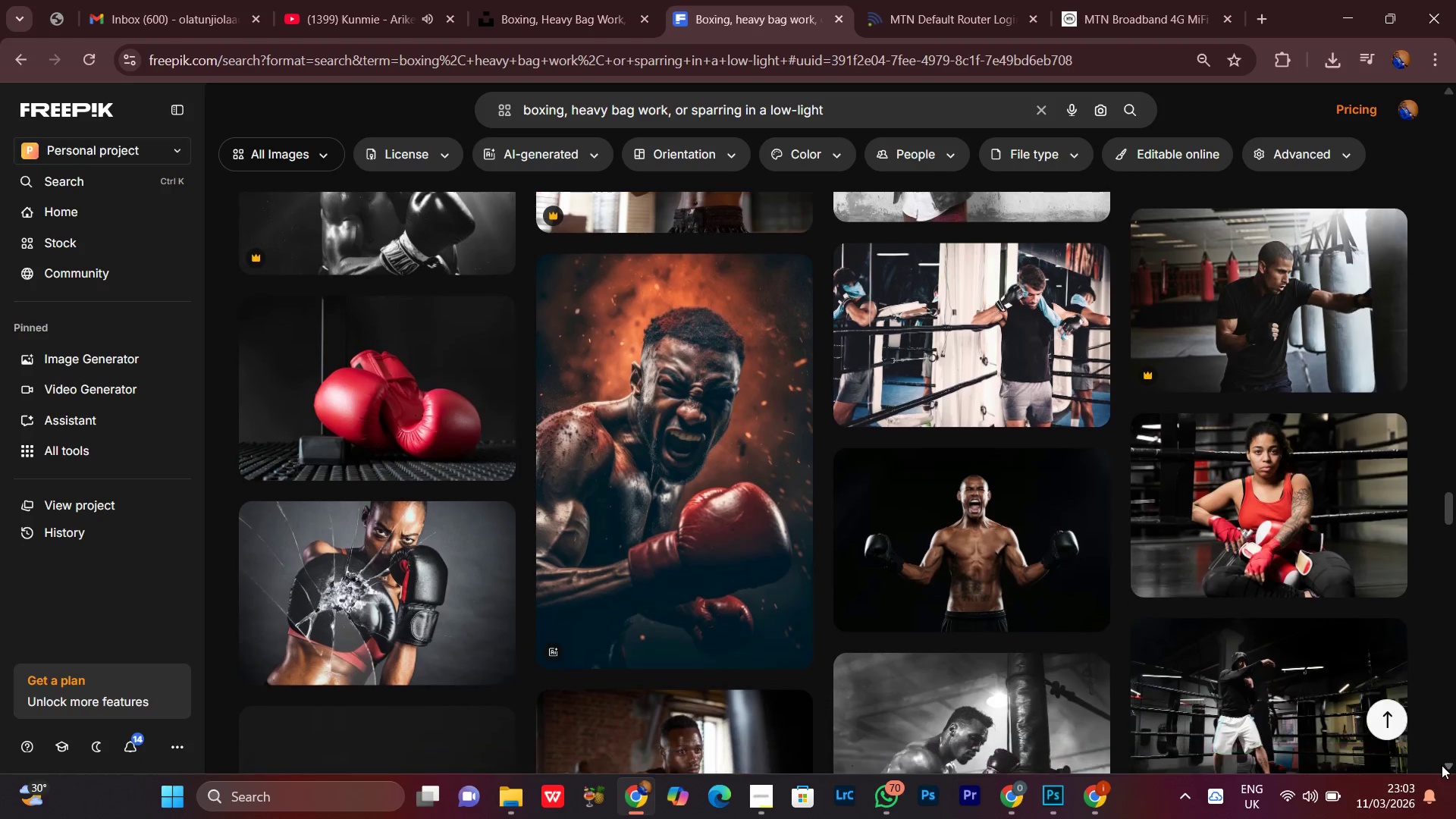 
left_click([1442, 765])
 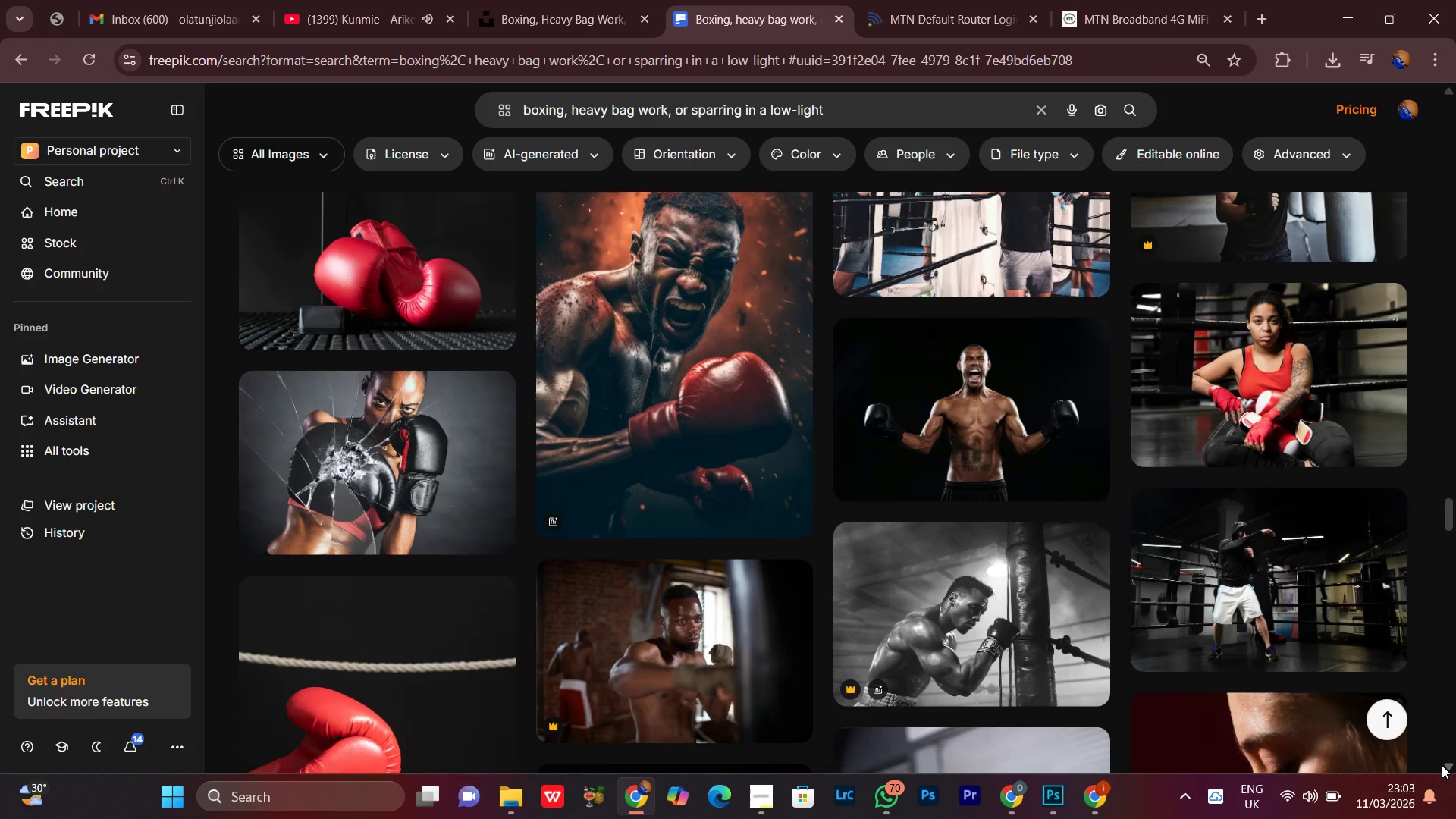 
left_click([1442, 765])
 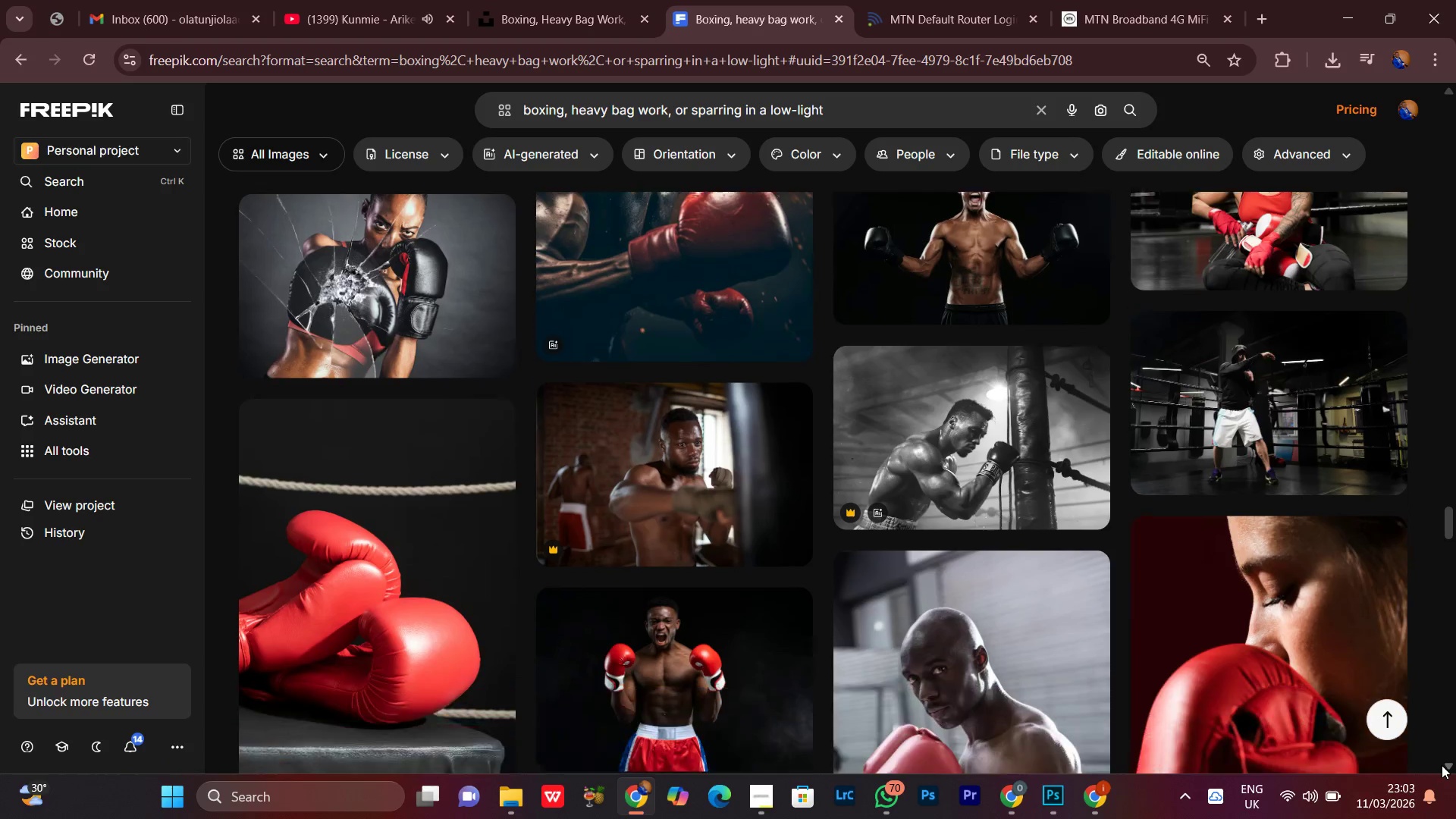 
left_click([1442, 765])
 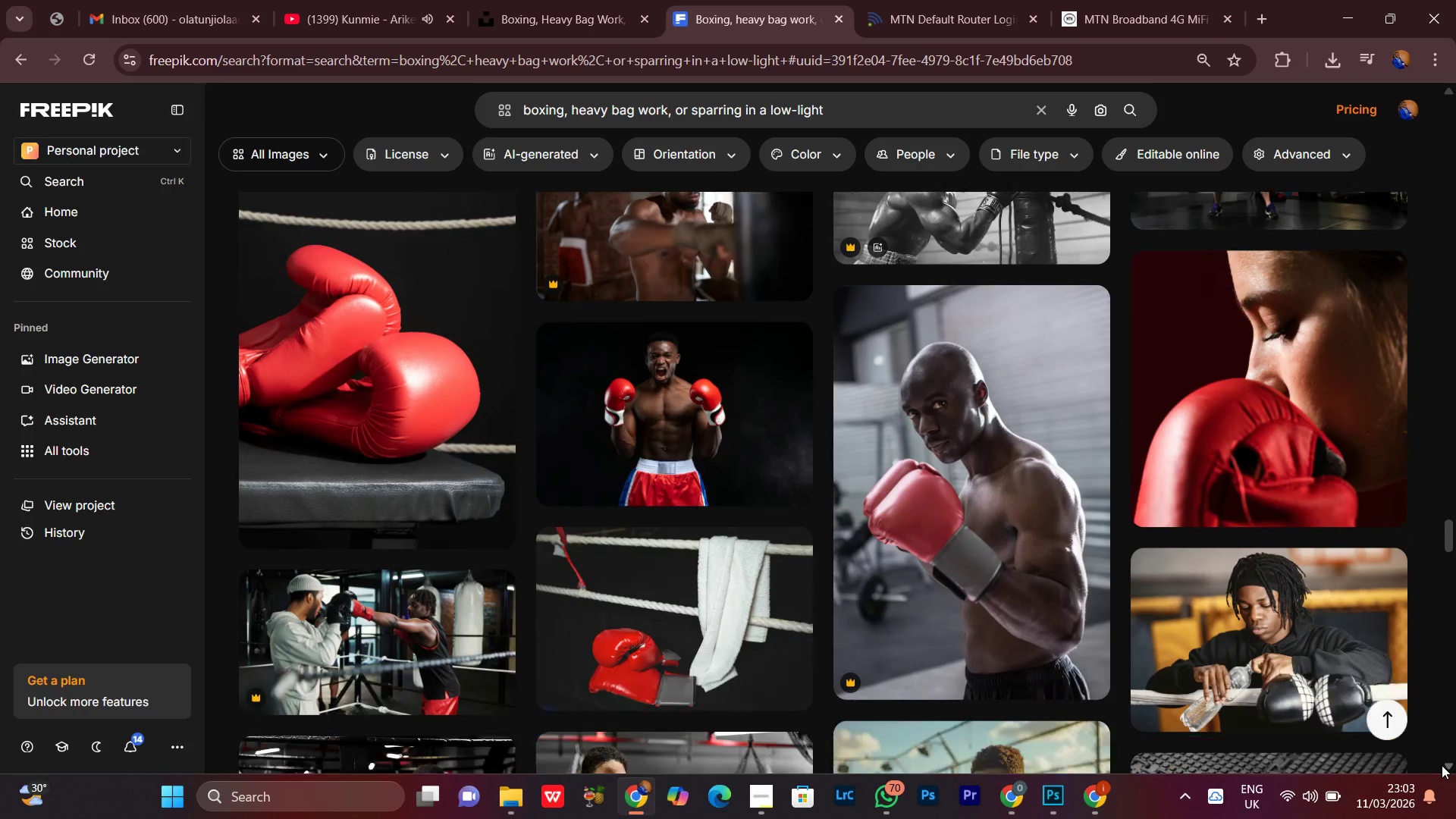 
left_click([1442, 765])
 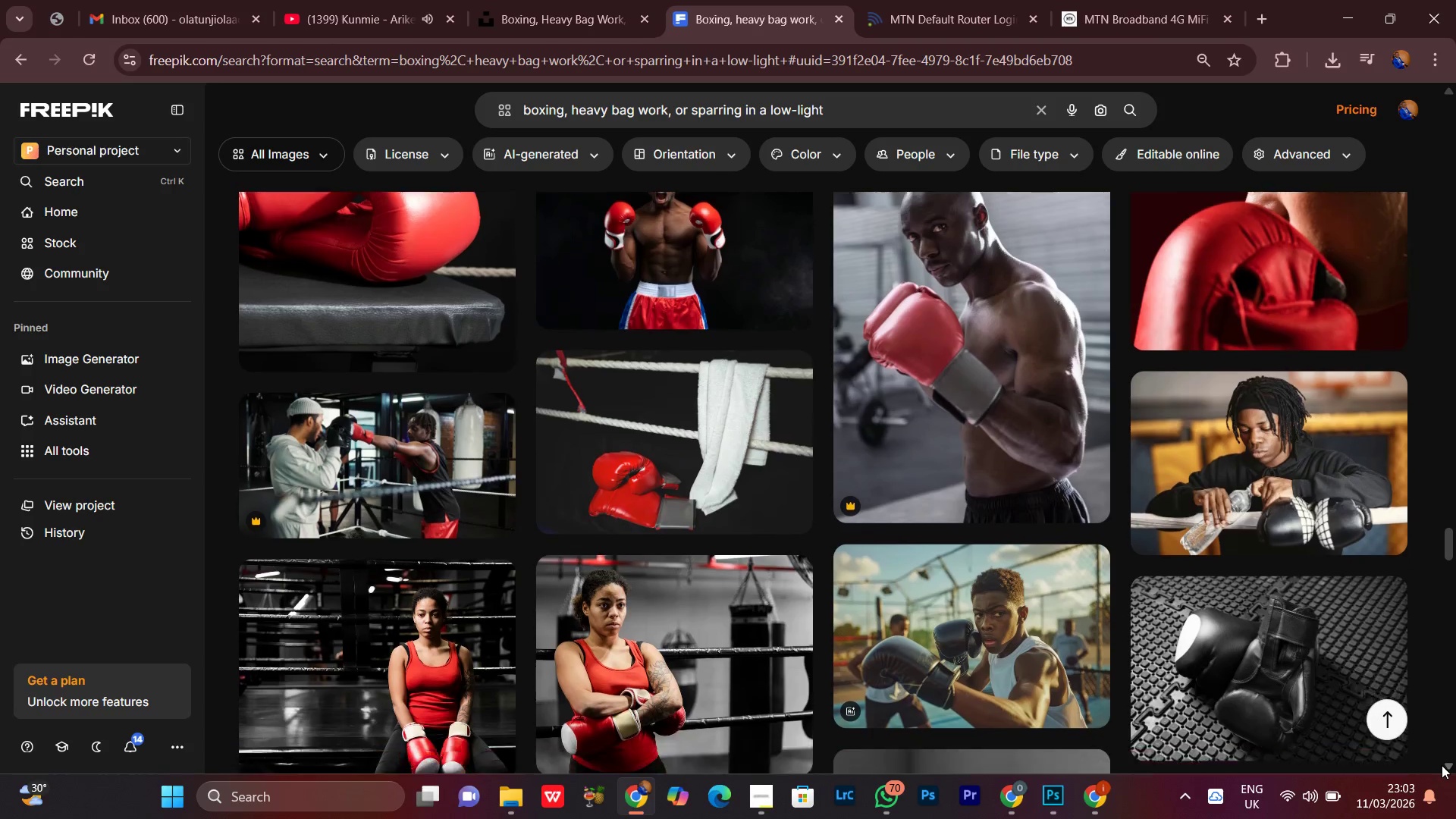 
left_click([1442, 765])
 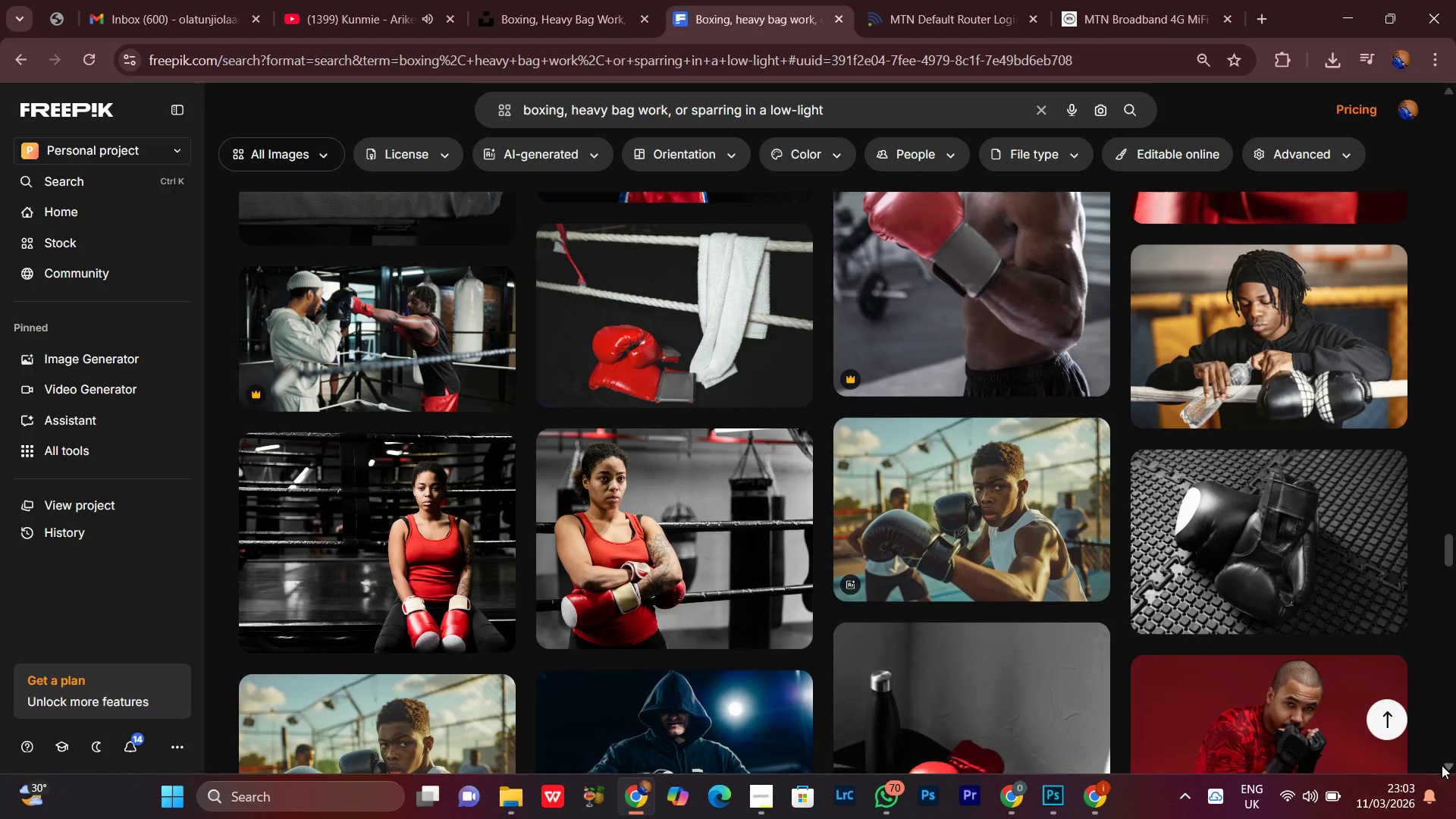 
left_click([1442, 765])
 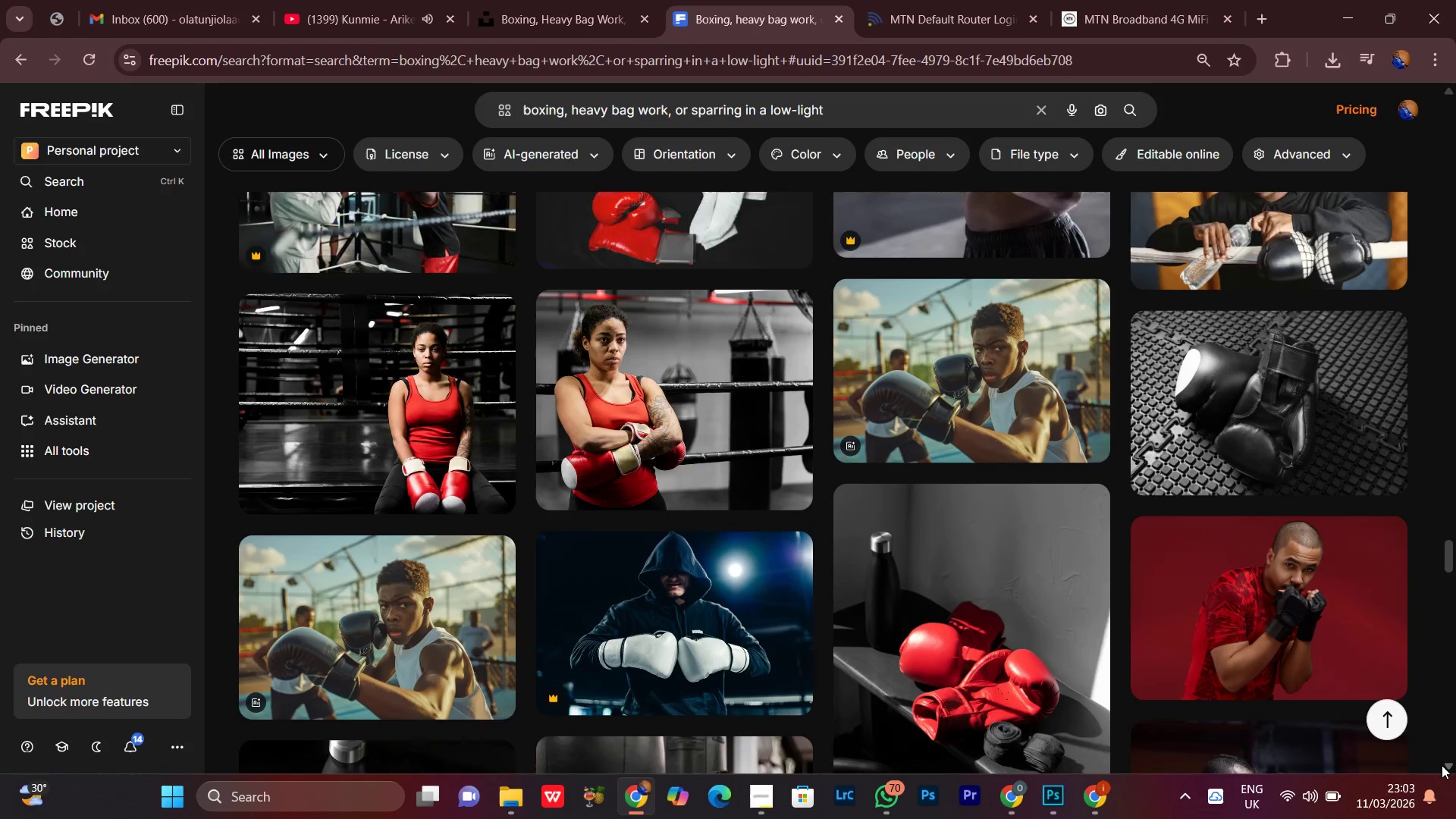 
left_click([1442, 765])
 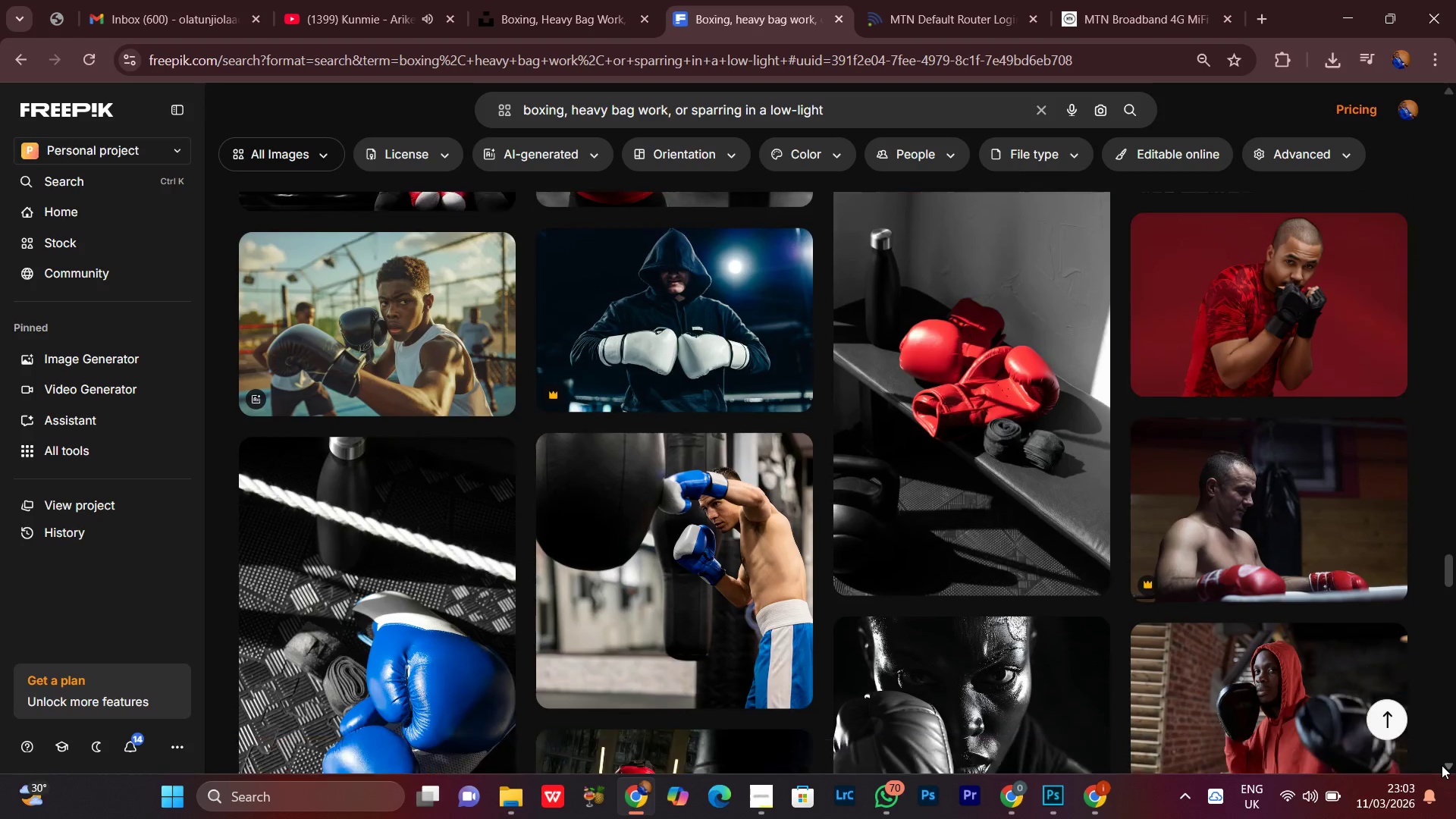 
left_click([1442, 765])
 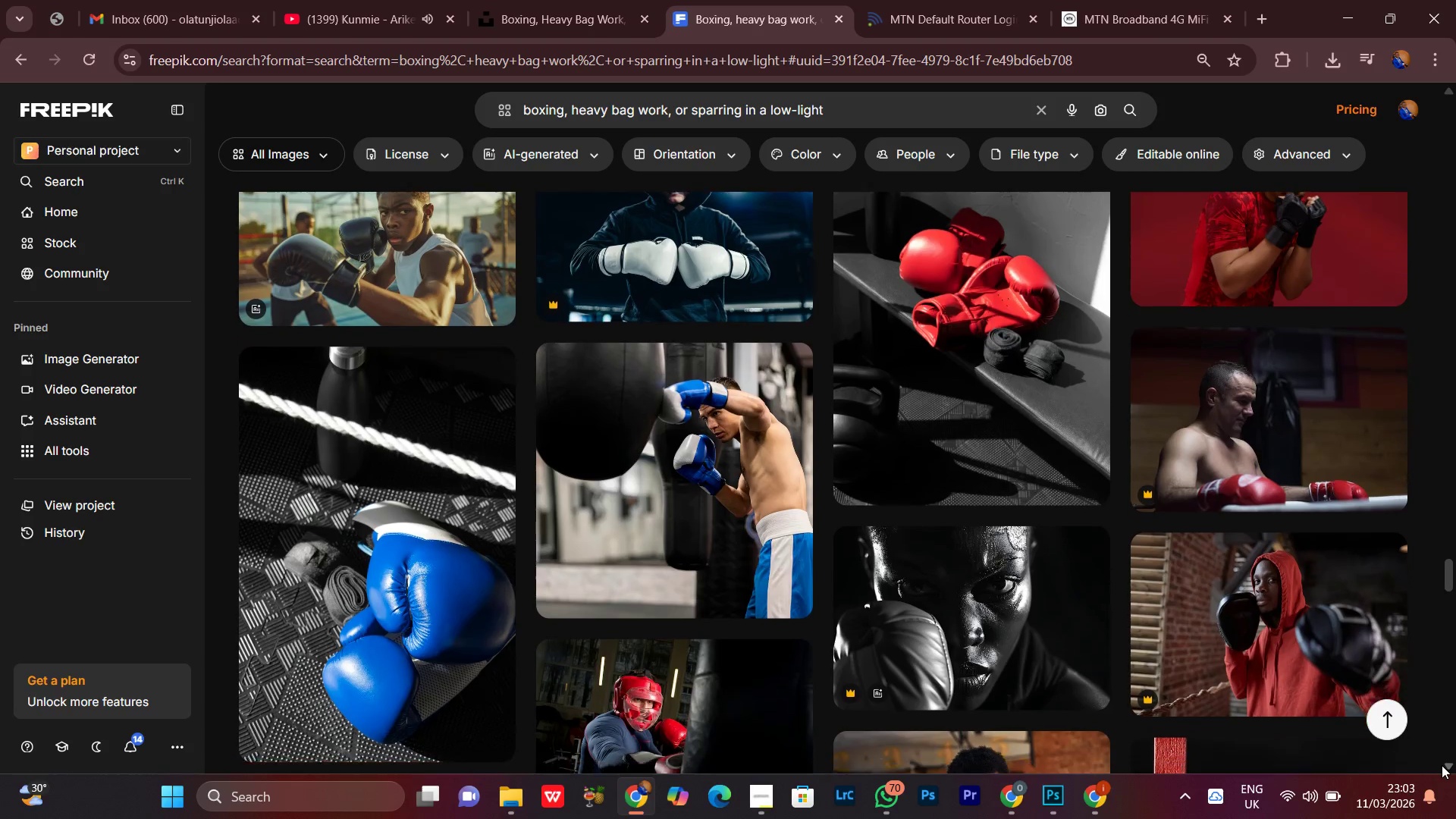 
left_click([1442, 765])
 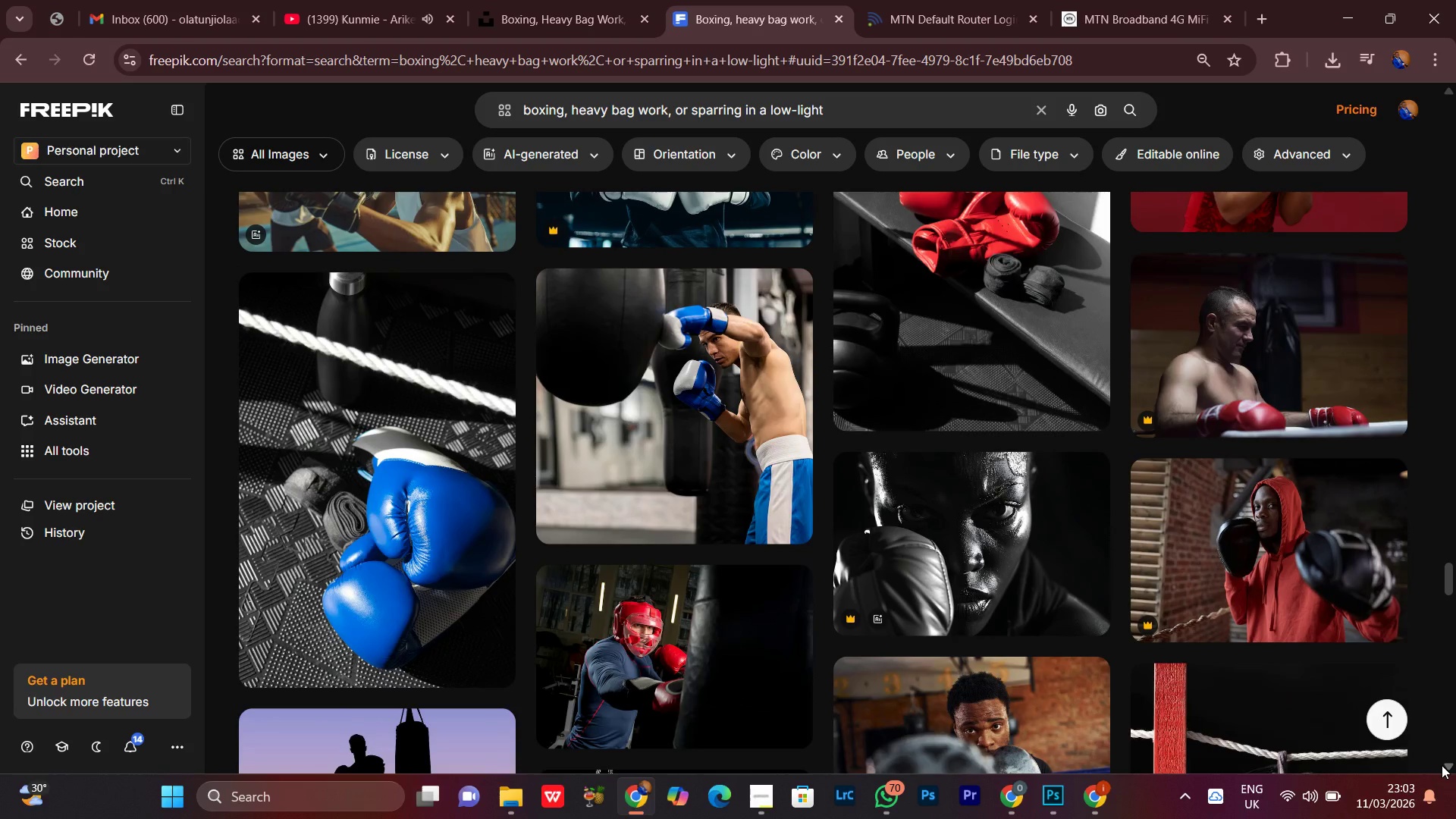 
left_click([1442, 765])
 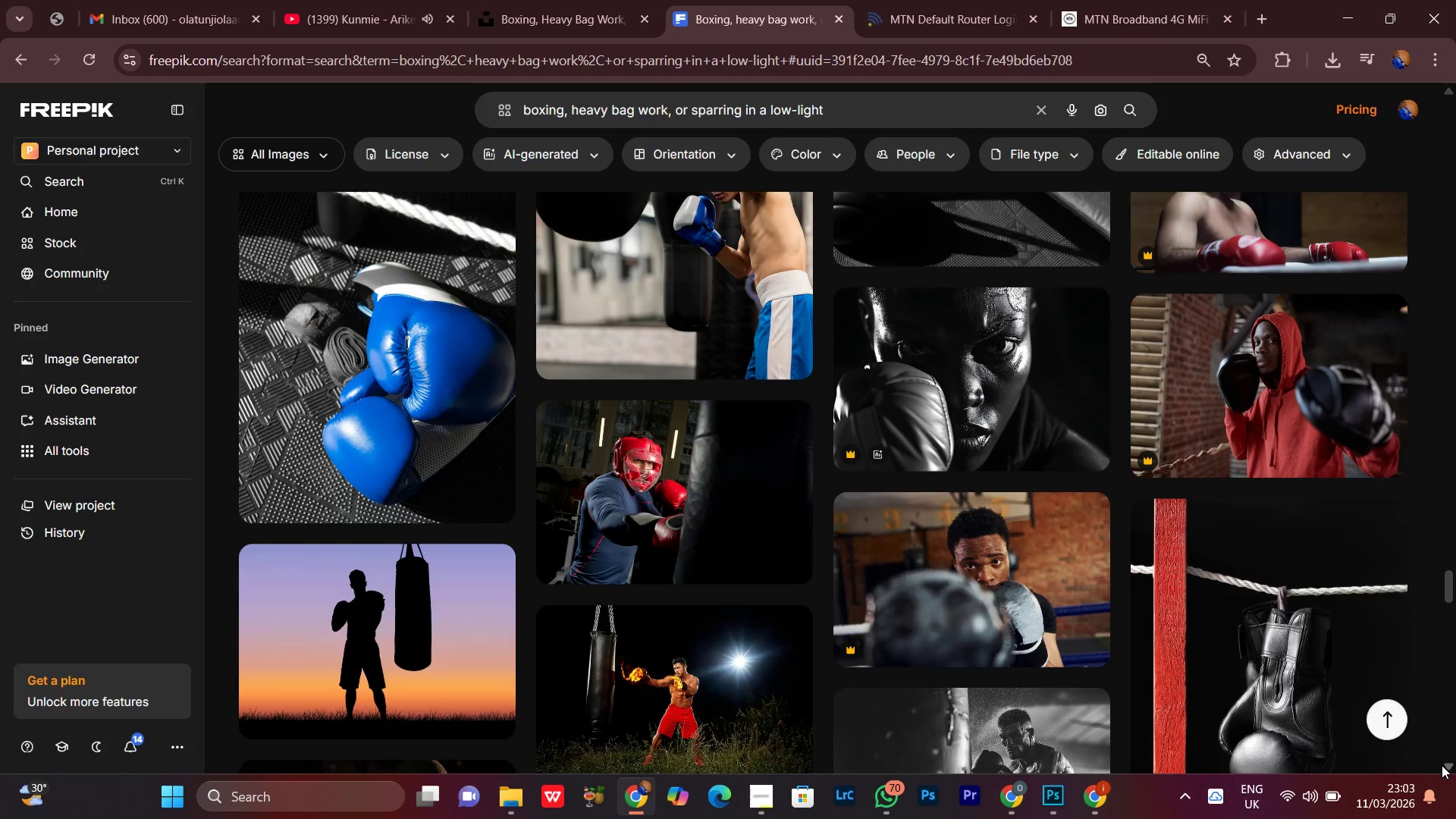 
left_click([1442, 765])
 